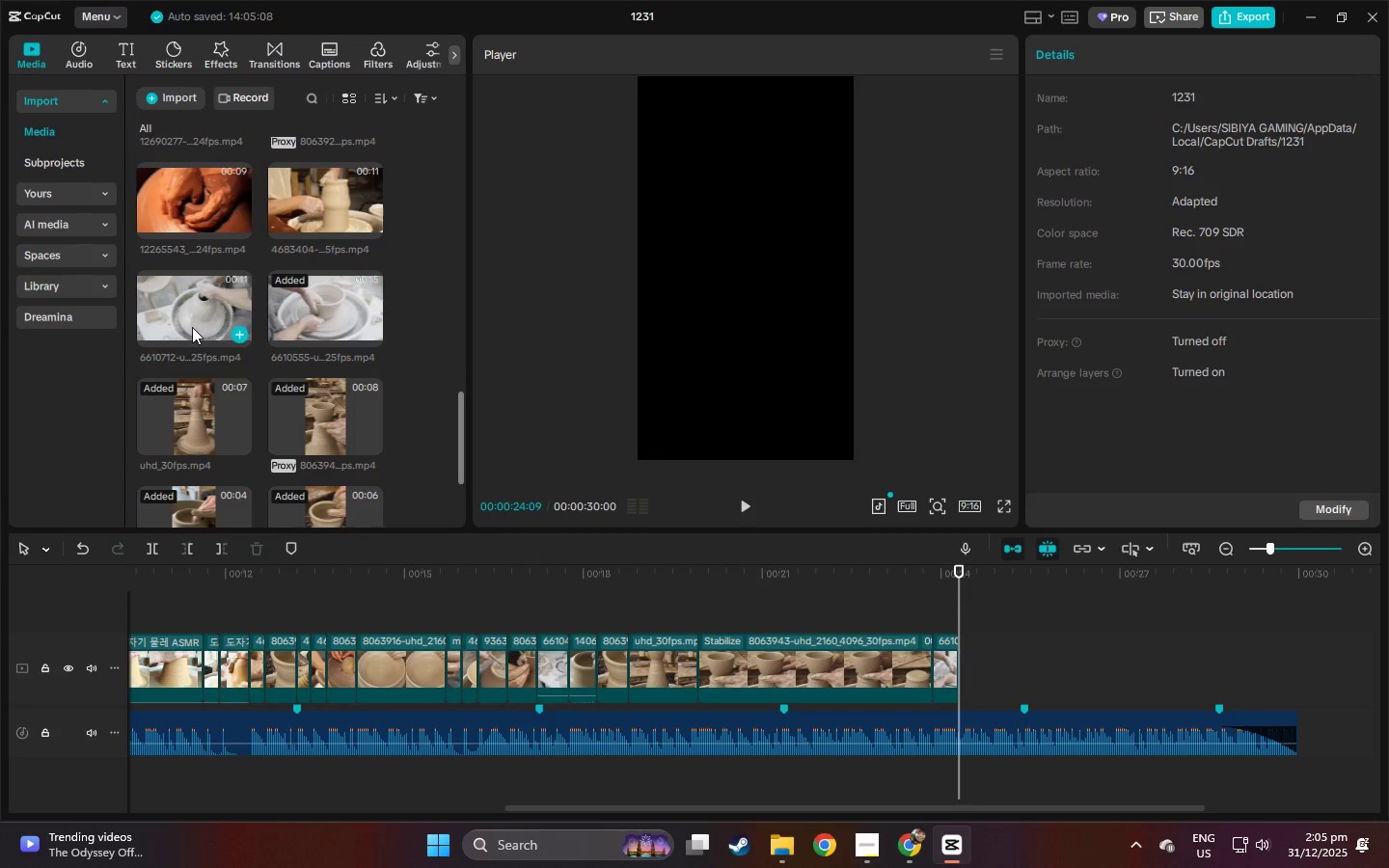 
left_click_drag(start_coordinate=[192, 327], to_coordinate=[967, 664])
 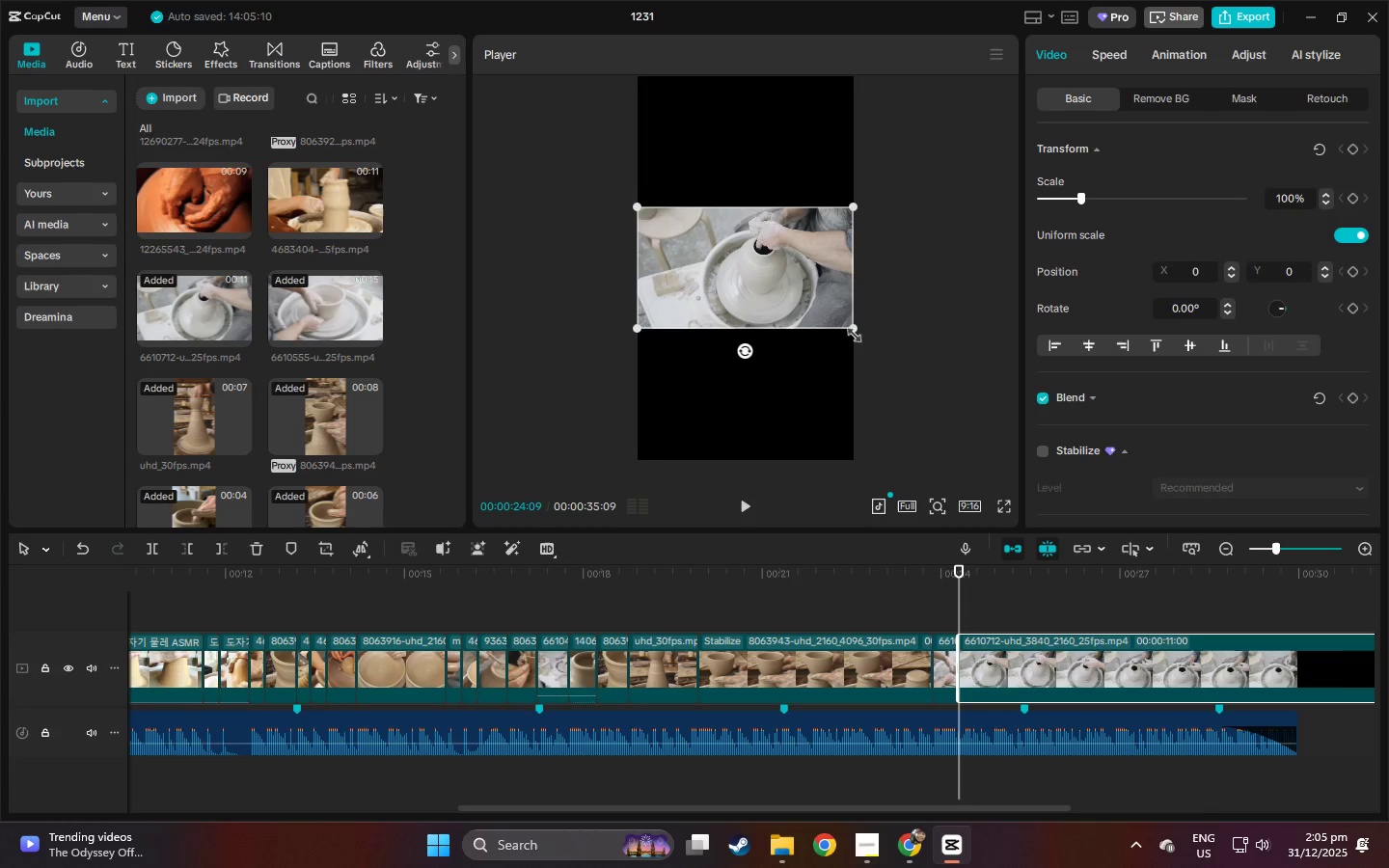 
left_click_drag(start_coordinate=[850, 332], to_coordinate=[1130, 637])
 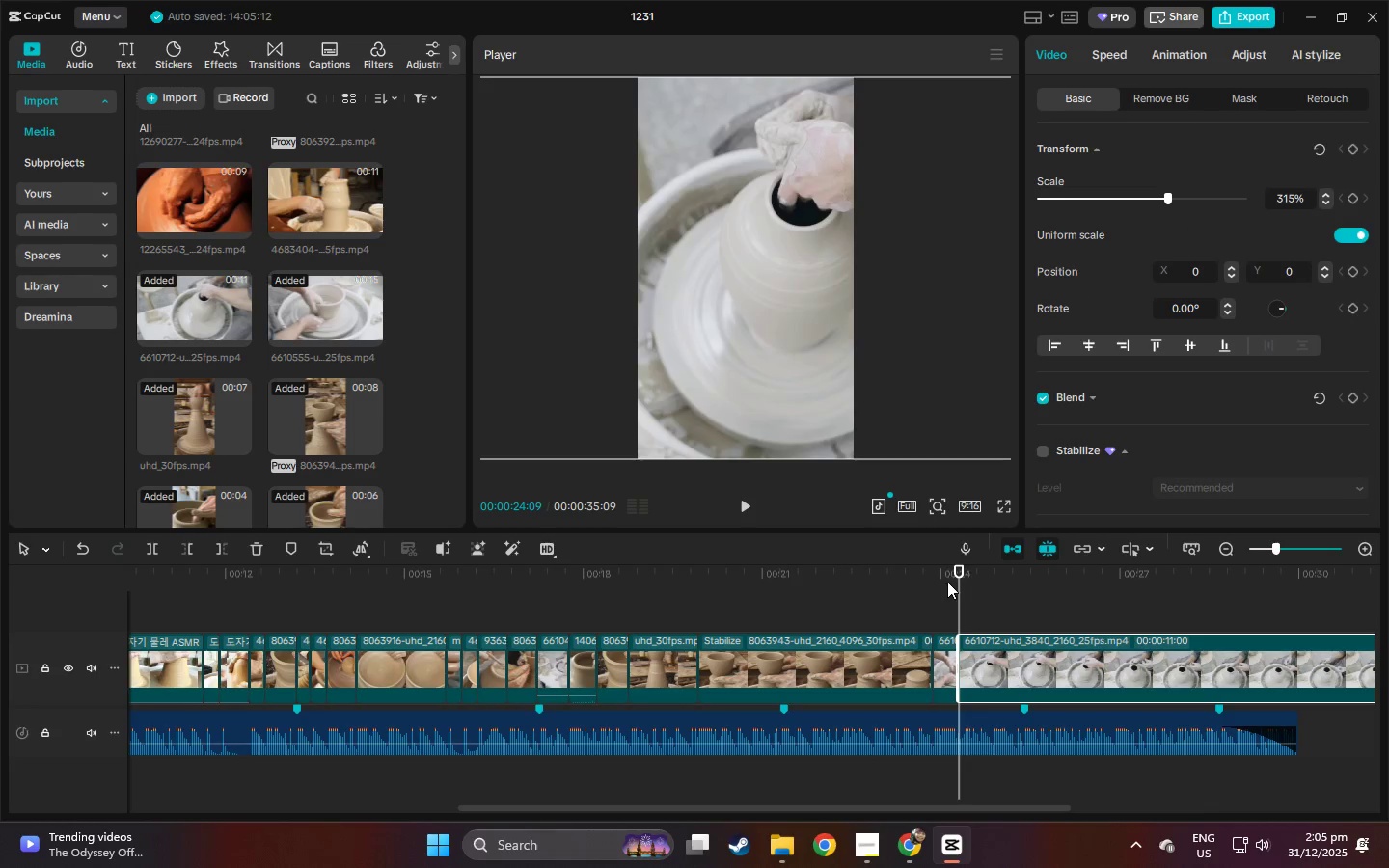 
left_click_drag(start_coordinate=[947, 582], to_coordinate=[926, 582])
 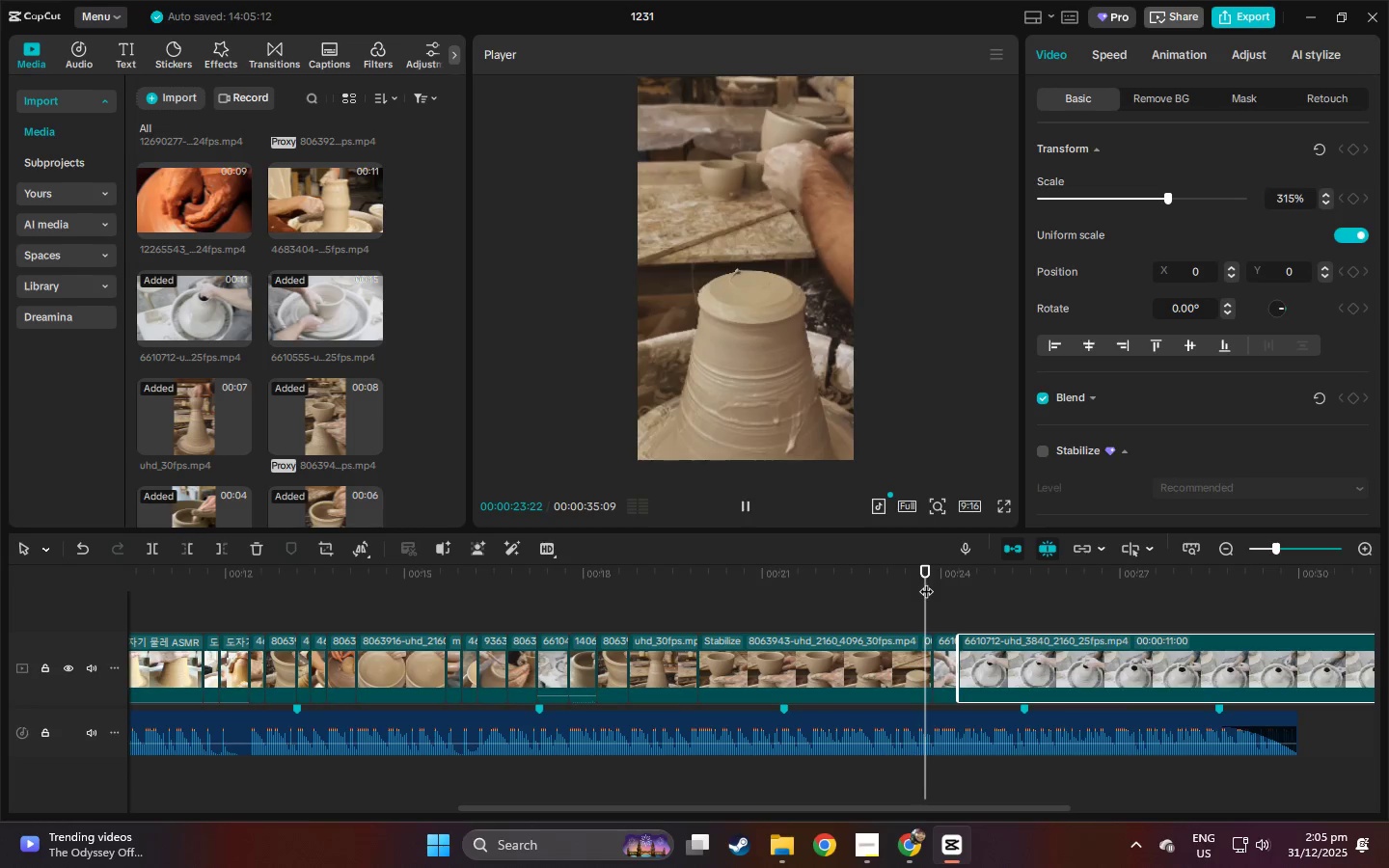 
key(Space)
 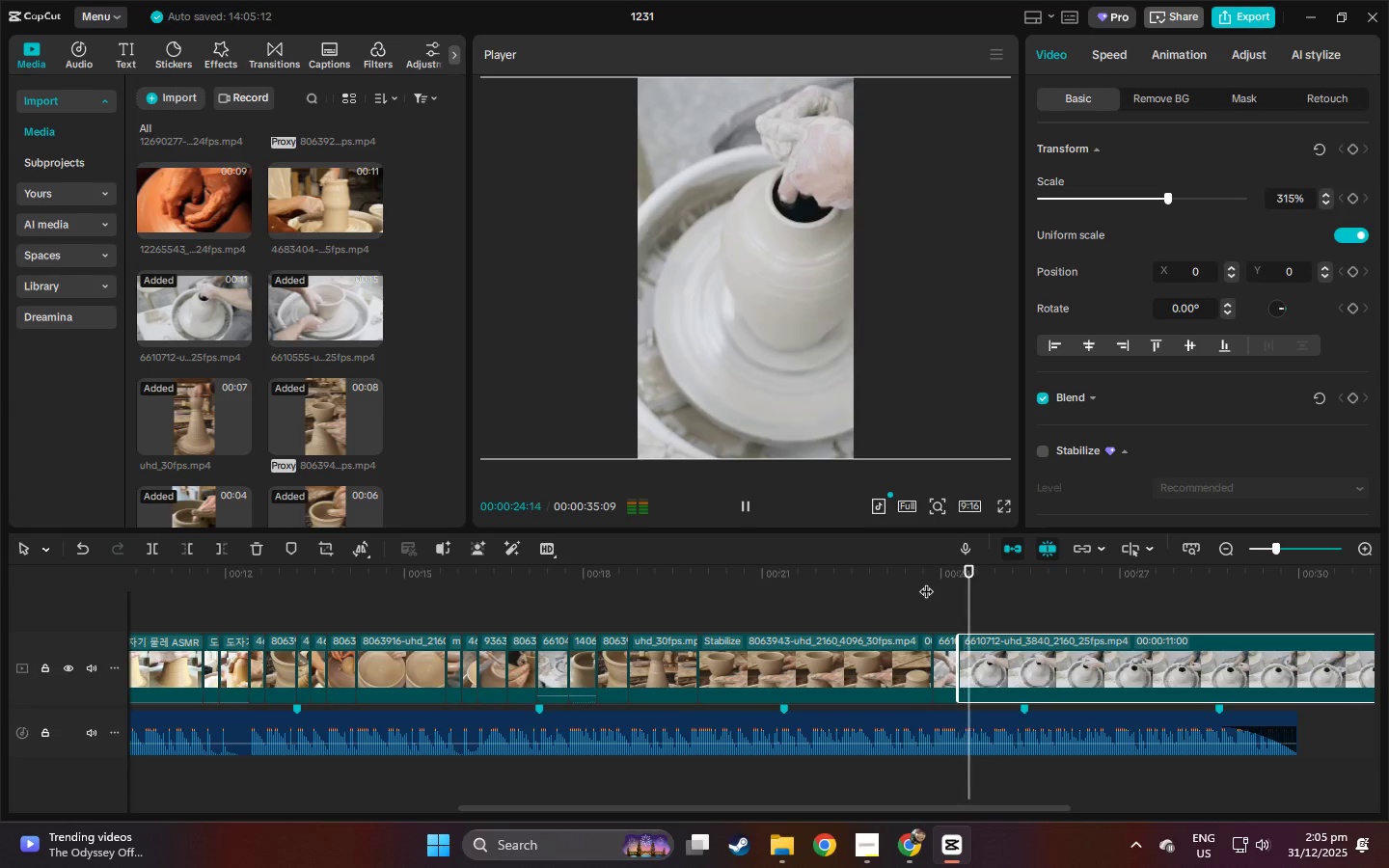 
key(Space)
 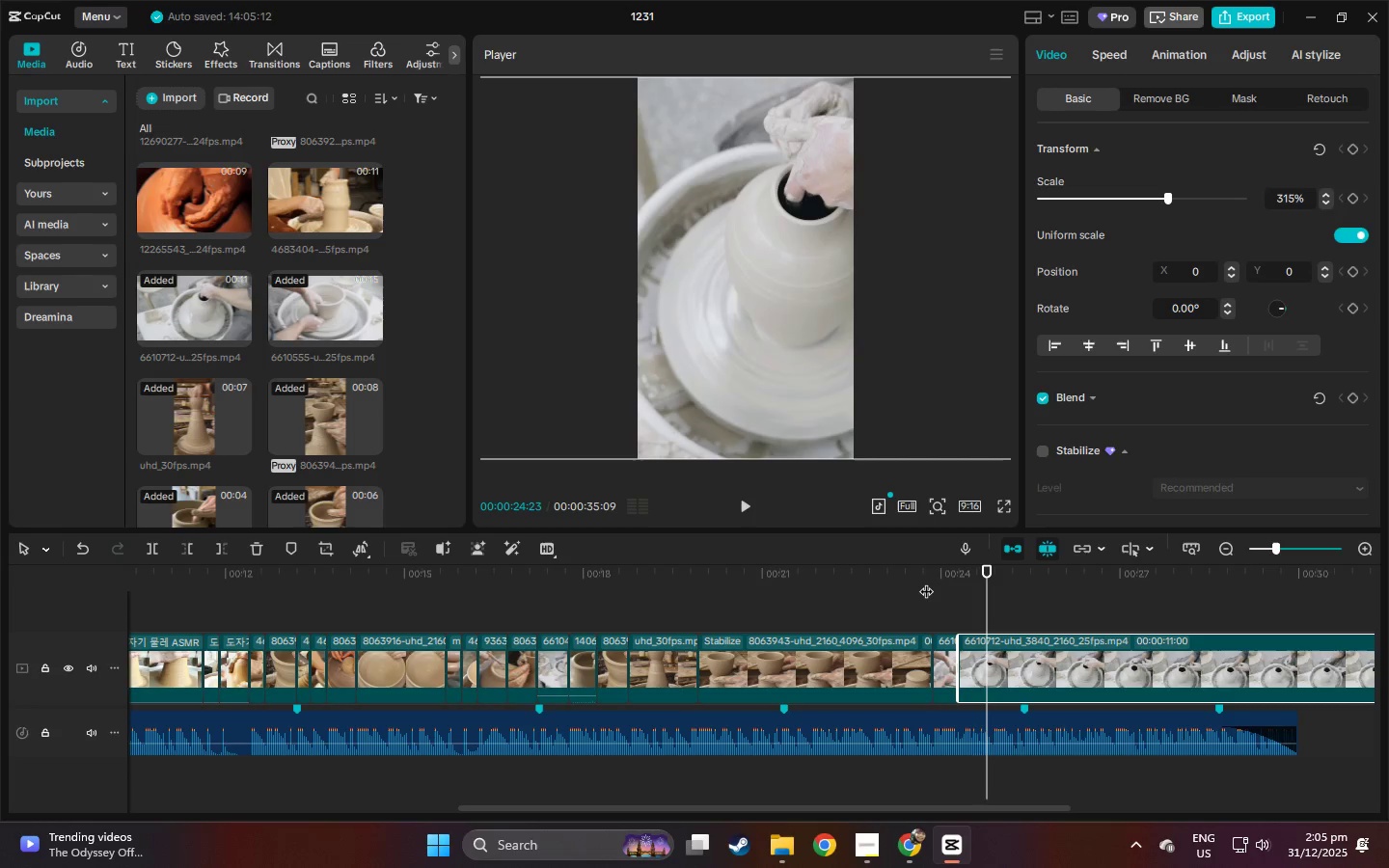 
key(Space)
 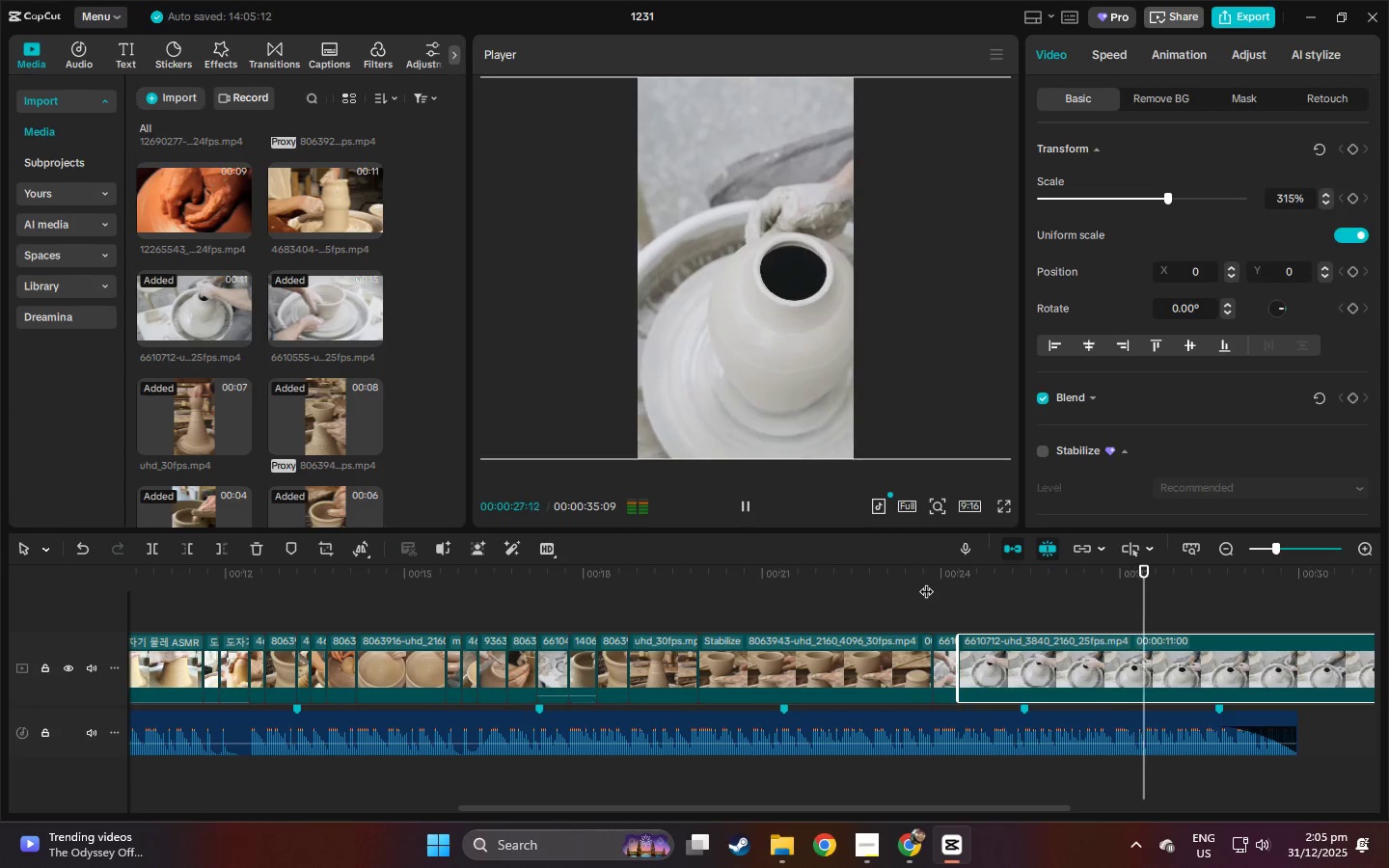 
key(Space)
 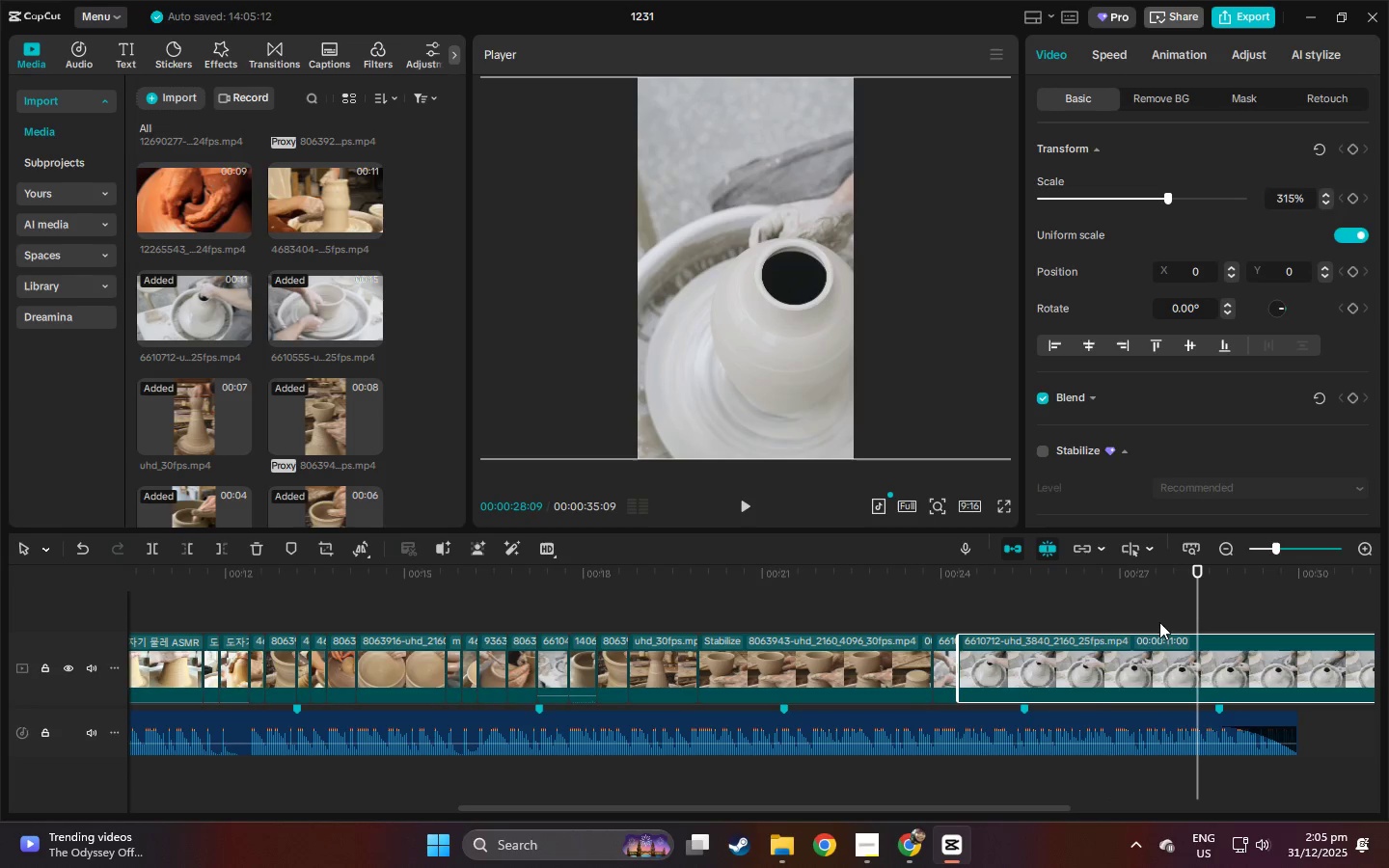 
left_click([1109, 569])
 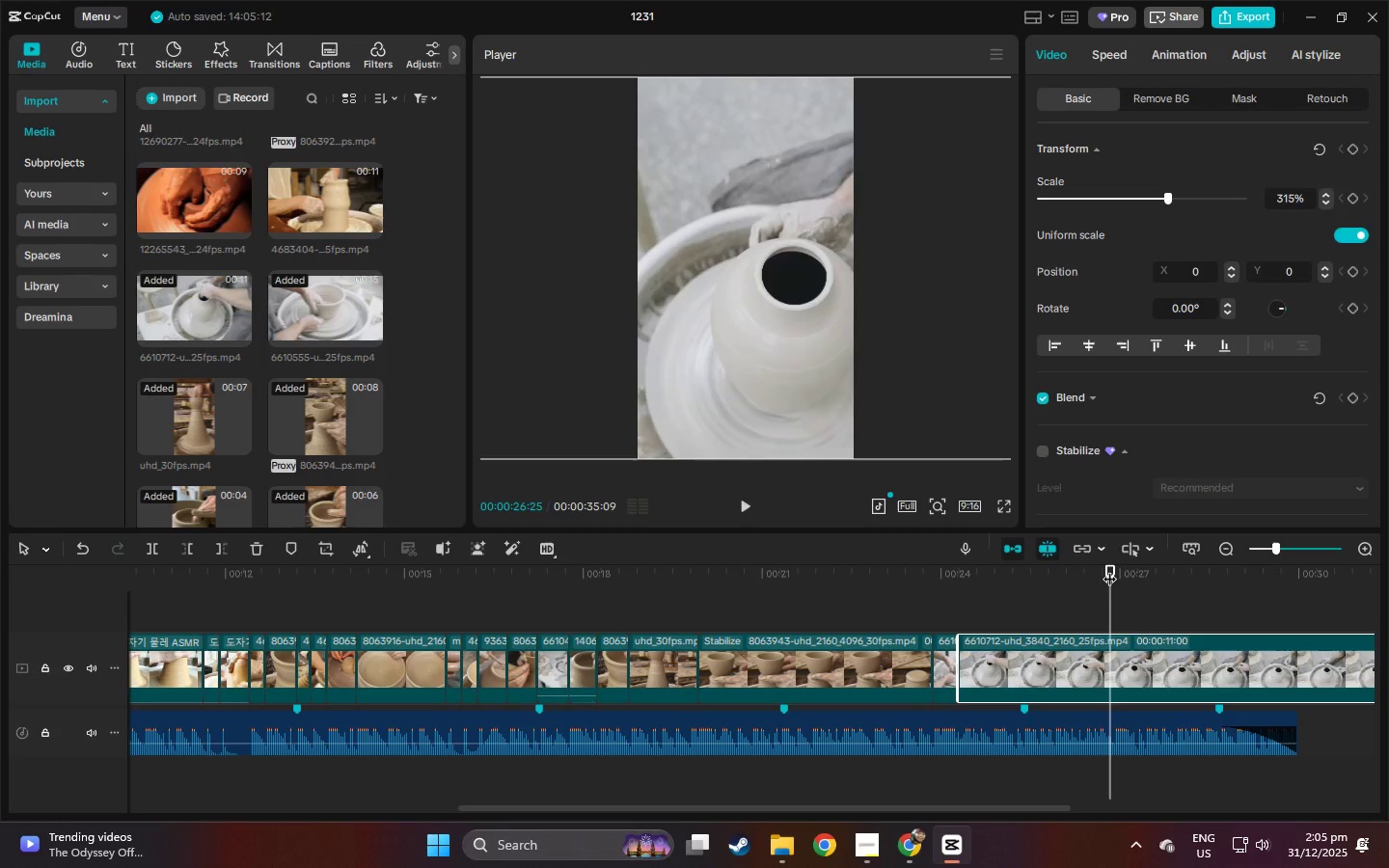 
key(Space)
 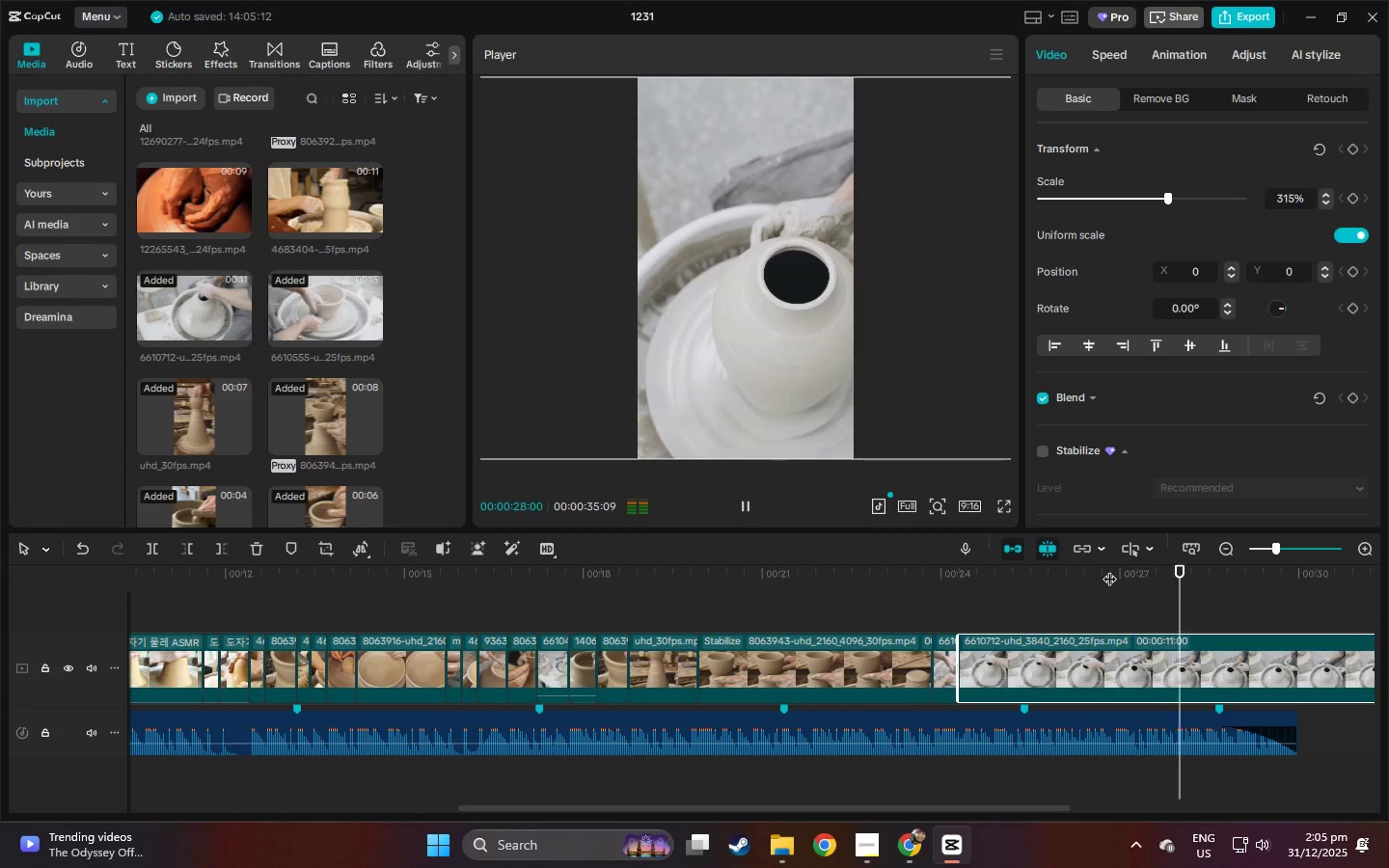 
key(Space)
 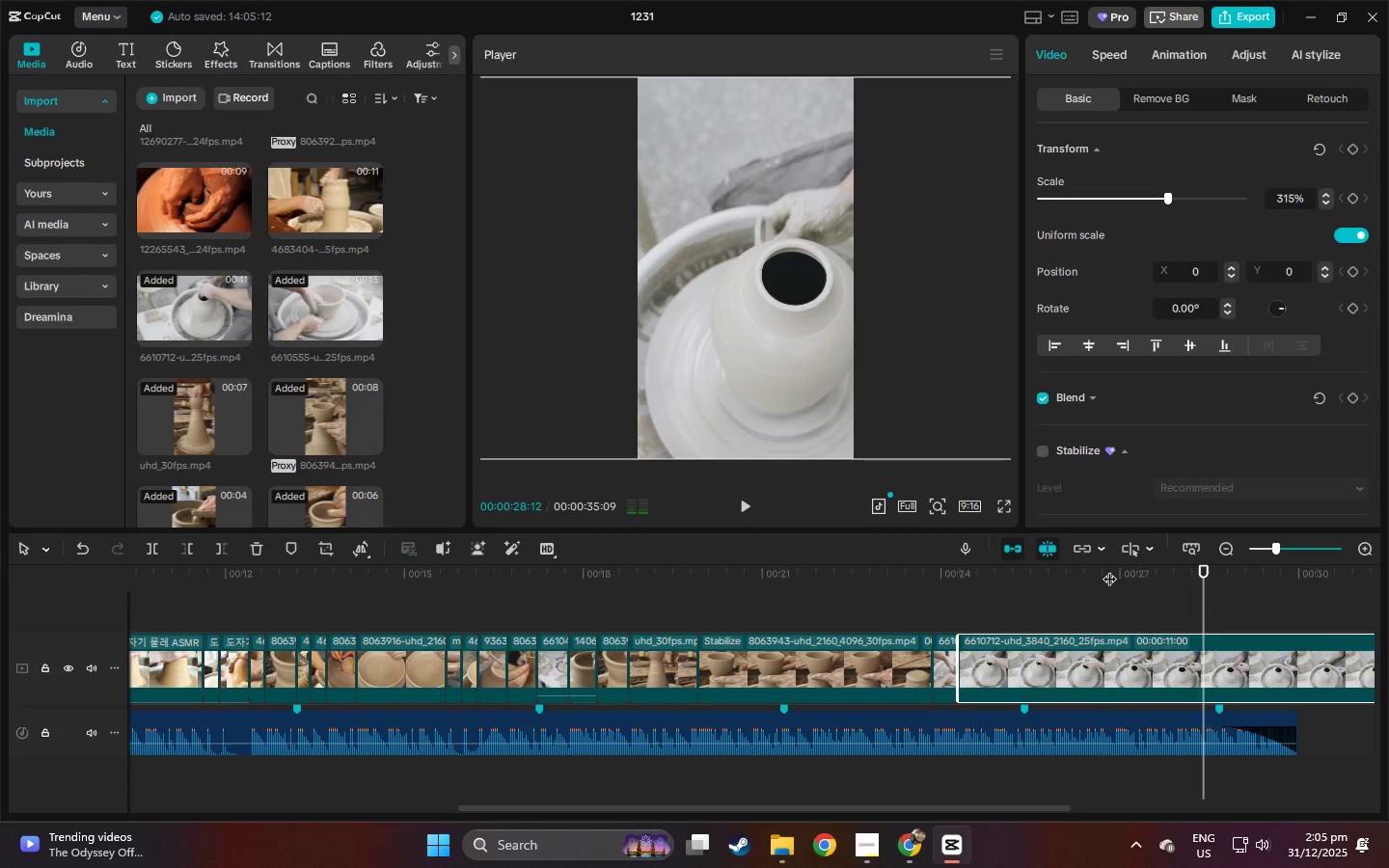 
key(Control+ControlLeft)
 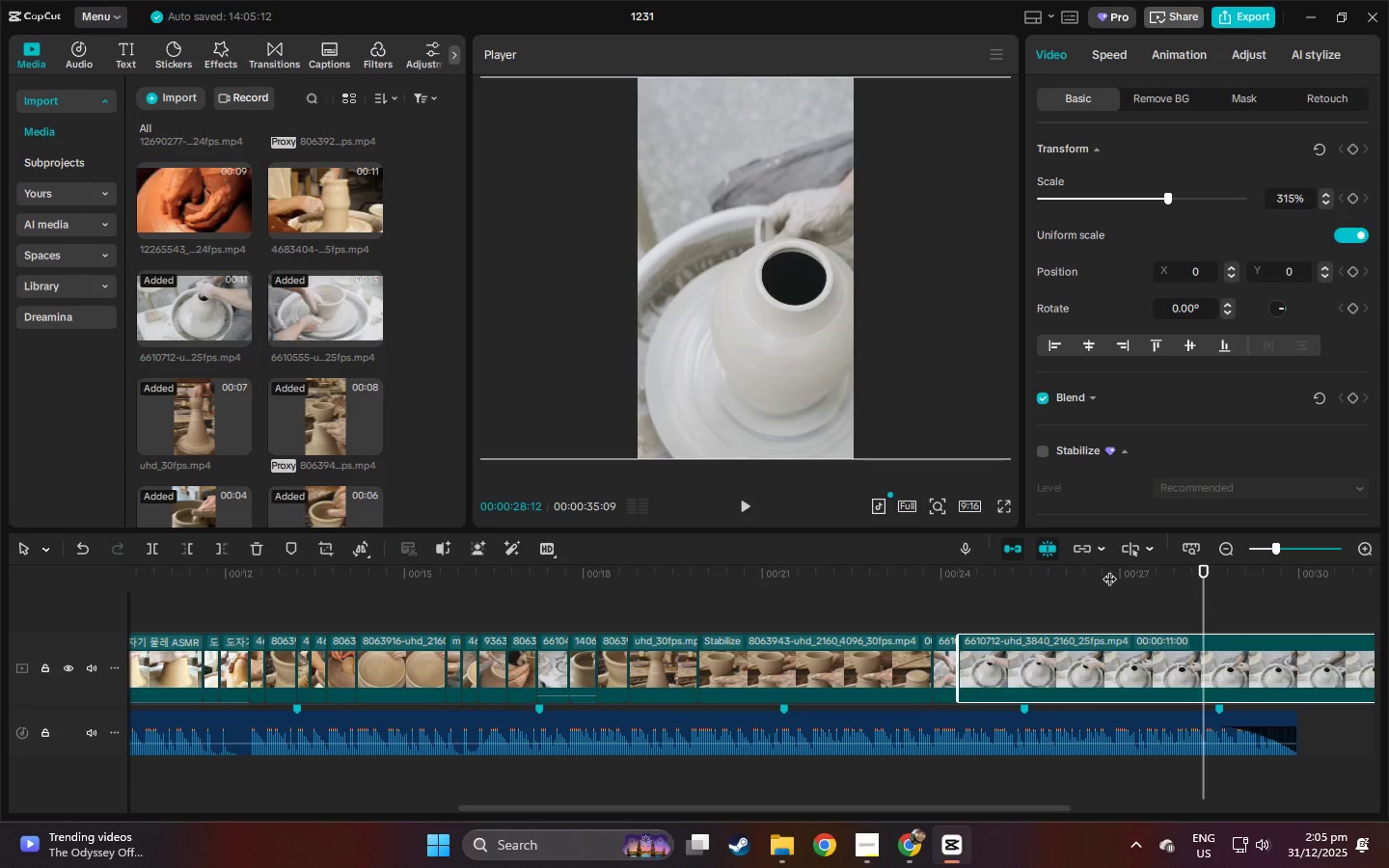 
key(Control+B)
 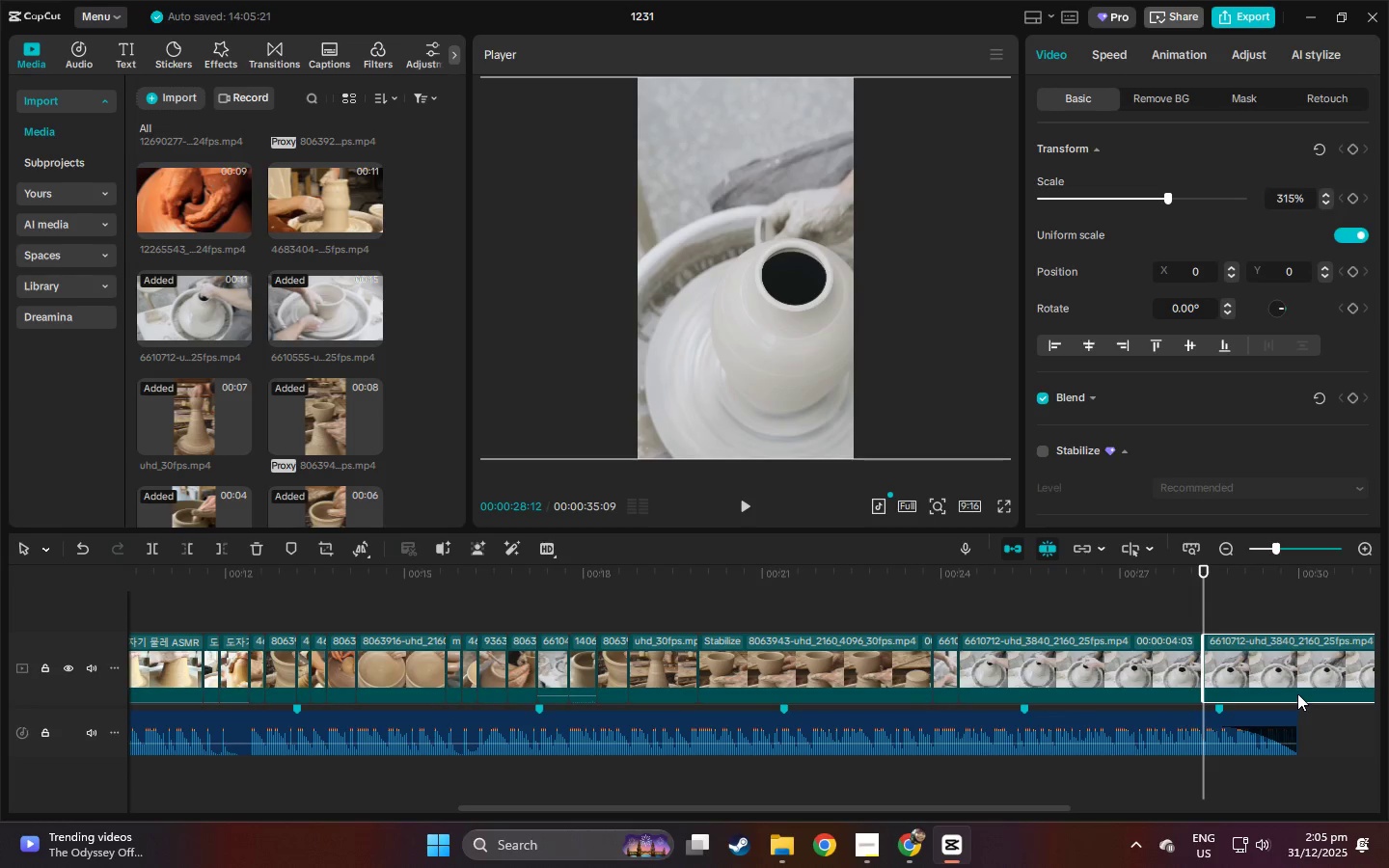 
double_click([1297, 667])
 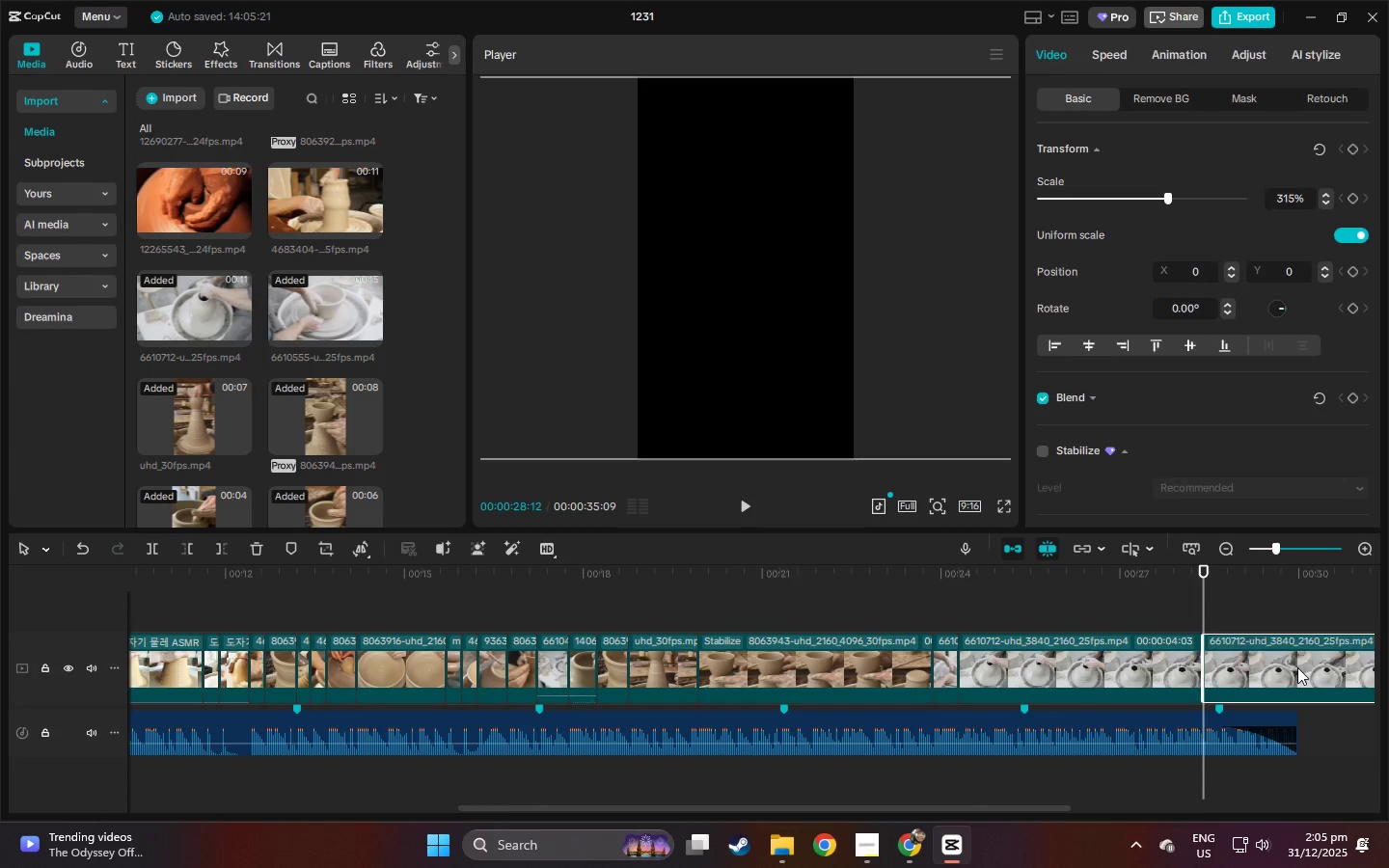 
key(Delete)
 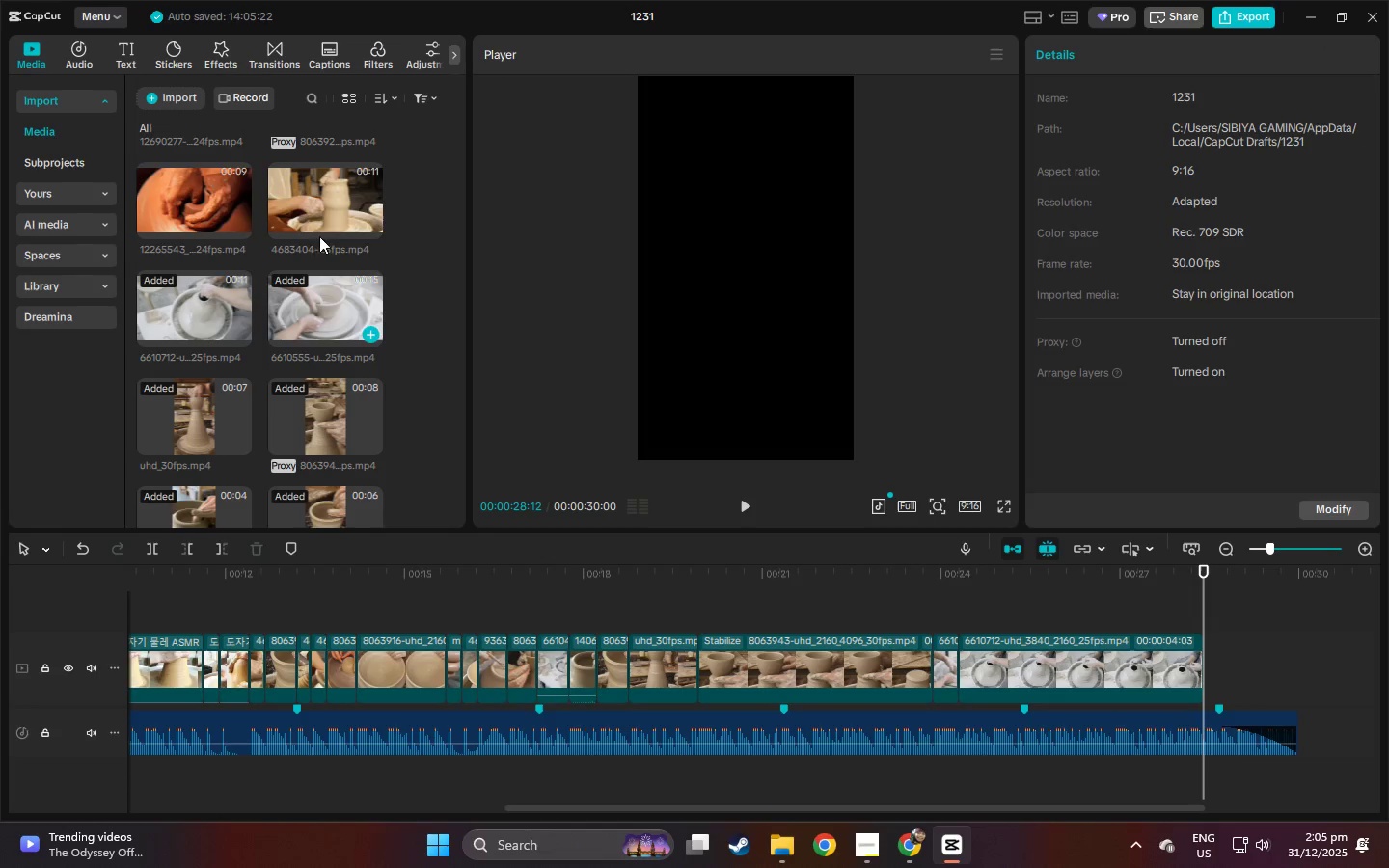 
left_click_drag(start_coordinate=[296, 193], to_coordinate=[1211, 667])
 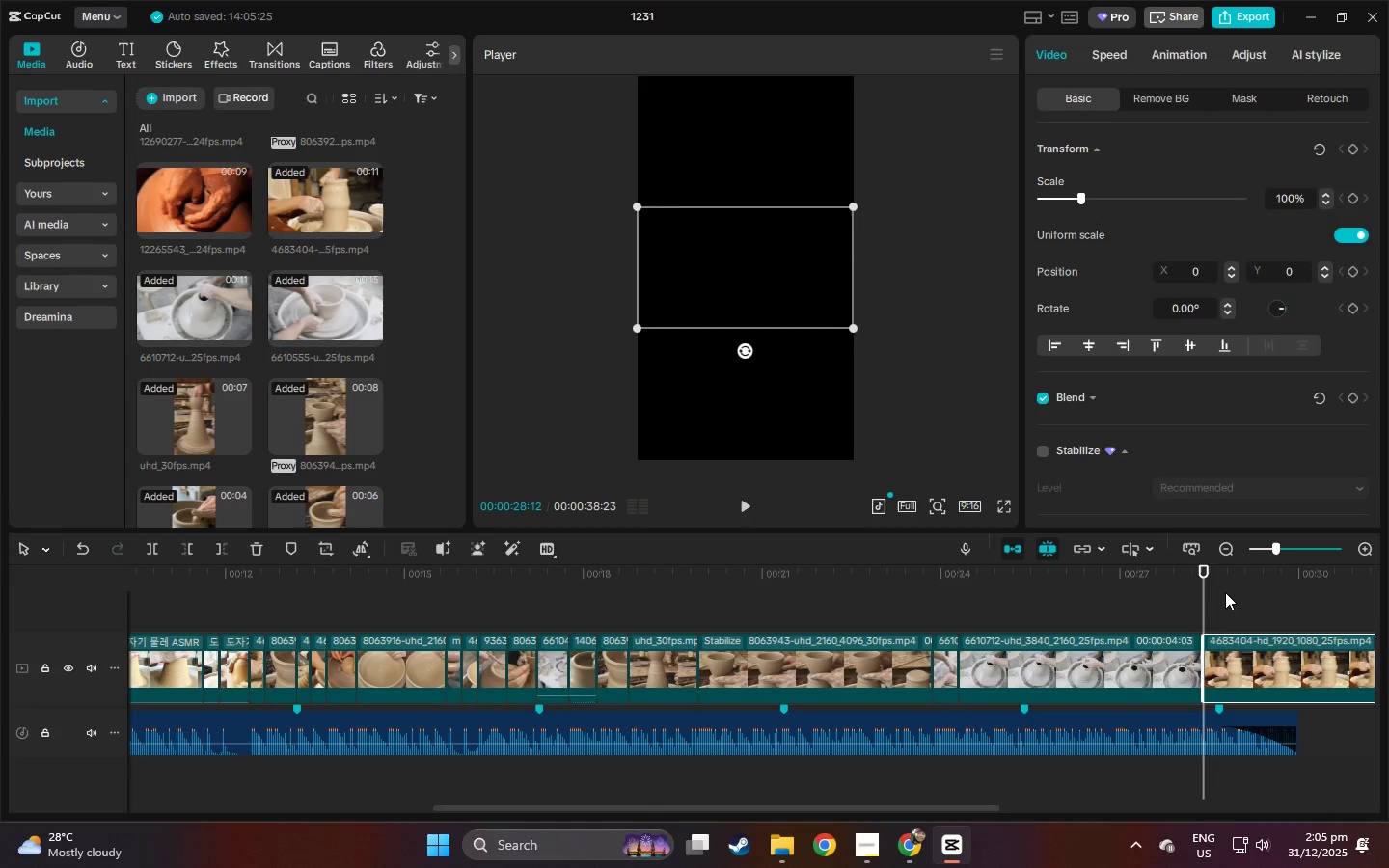 
key(Space)
 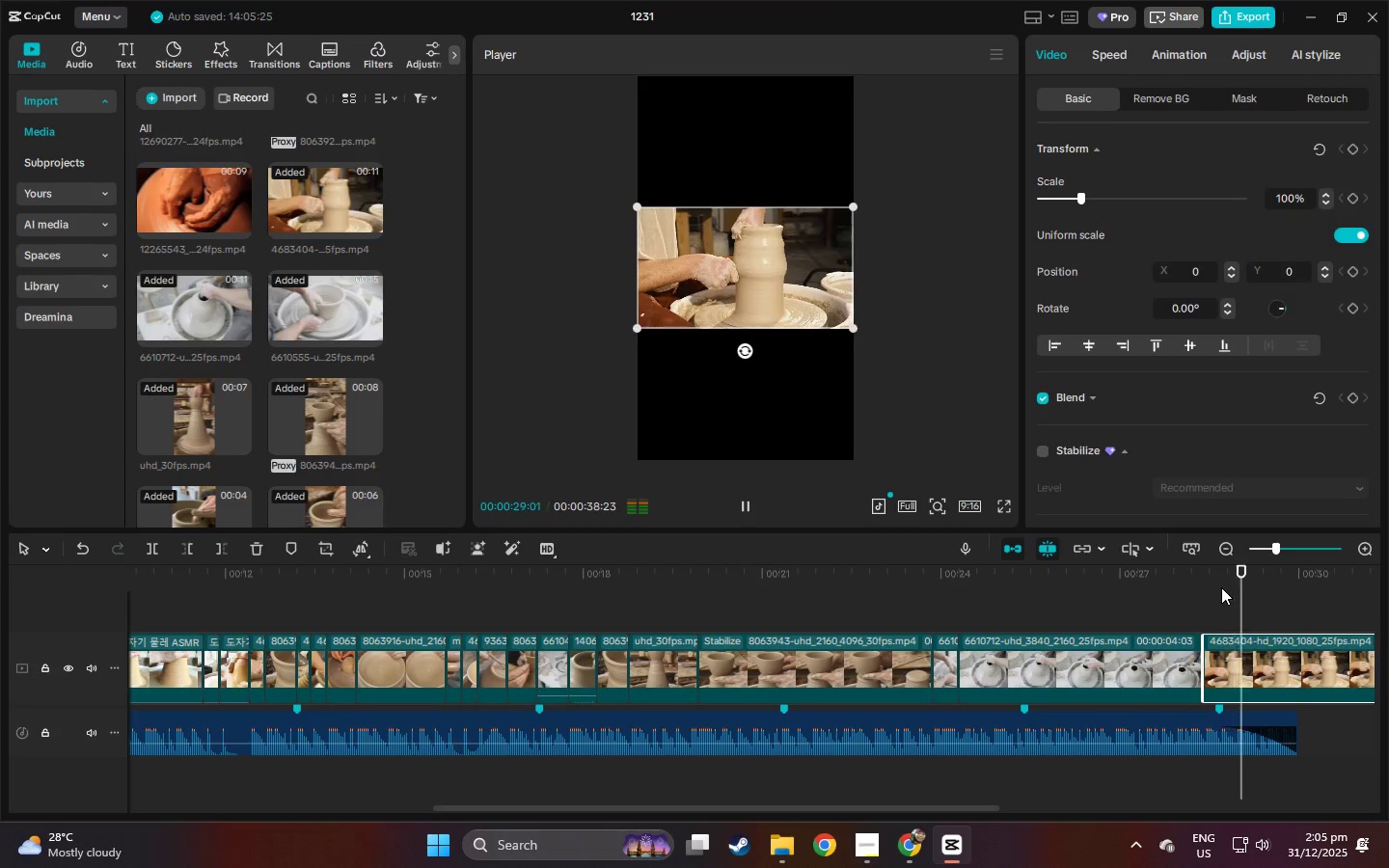 
key(Space)
 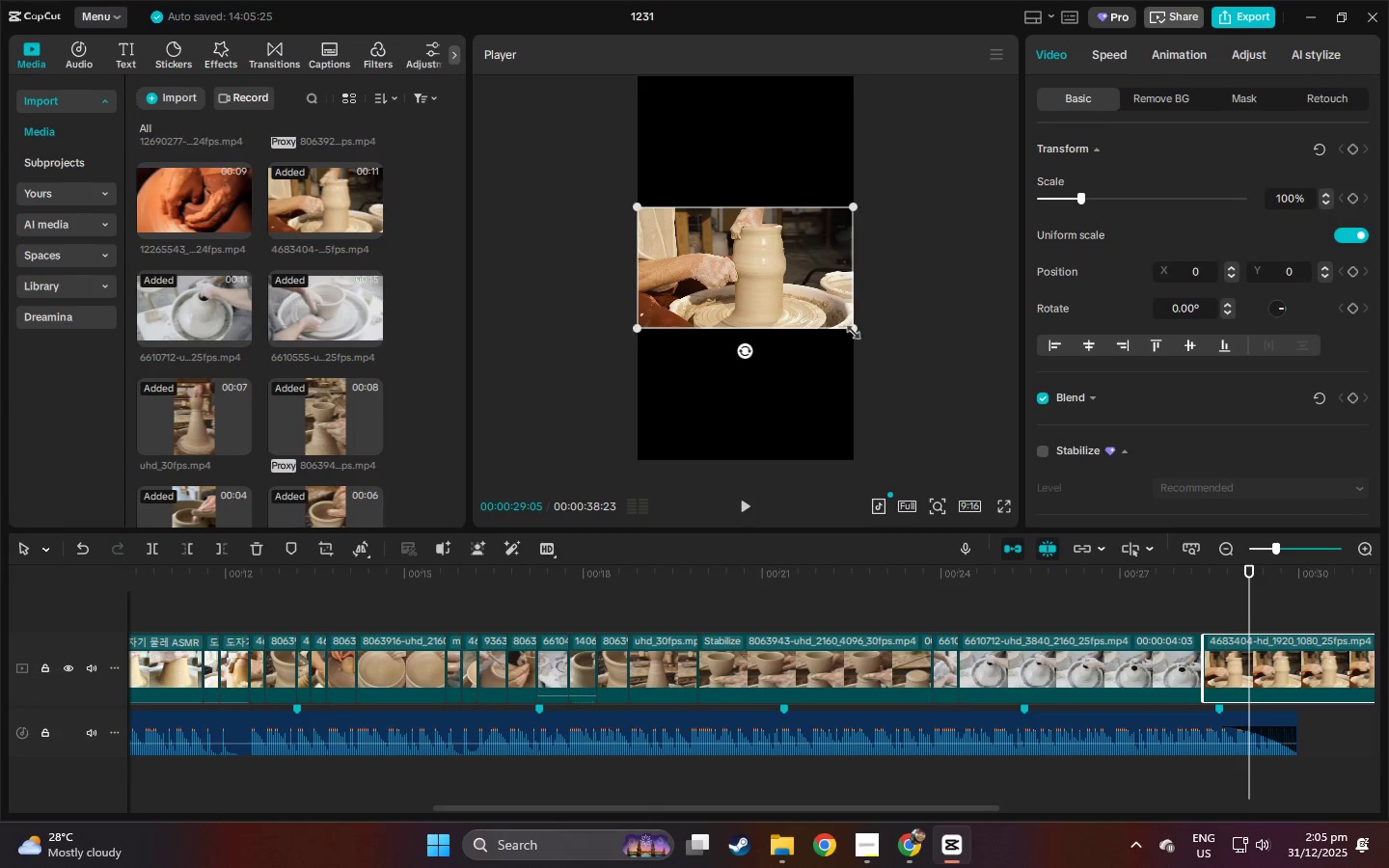 
left_click_drag(start_coordinate=[849, 329], to_coordinate=[1147, 665])
 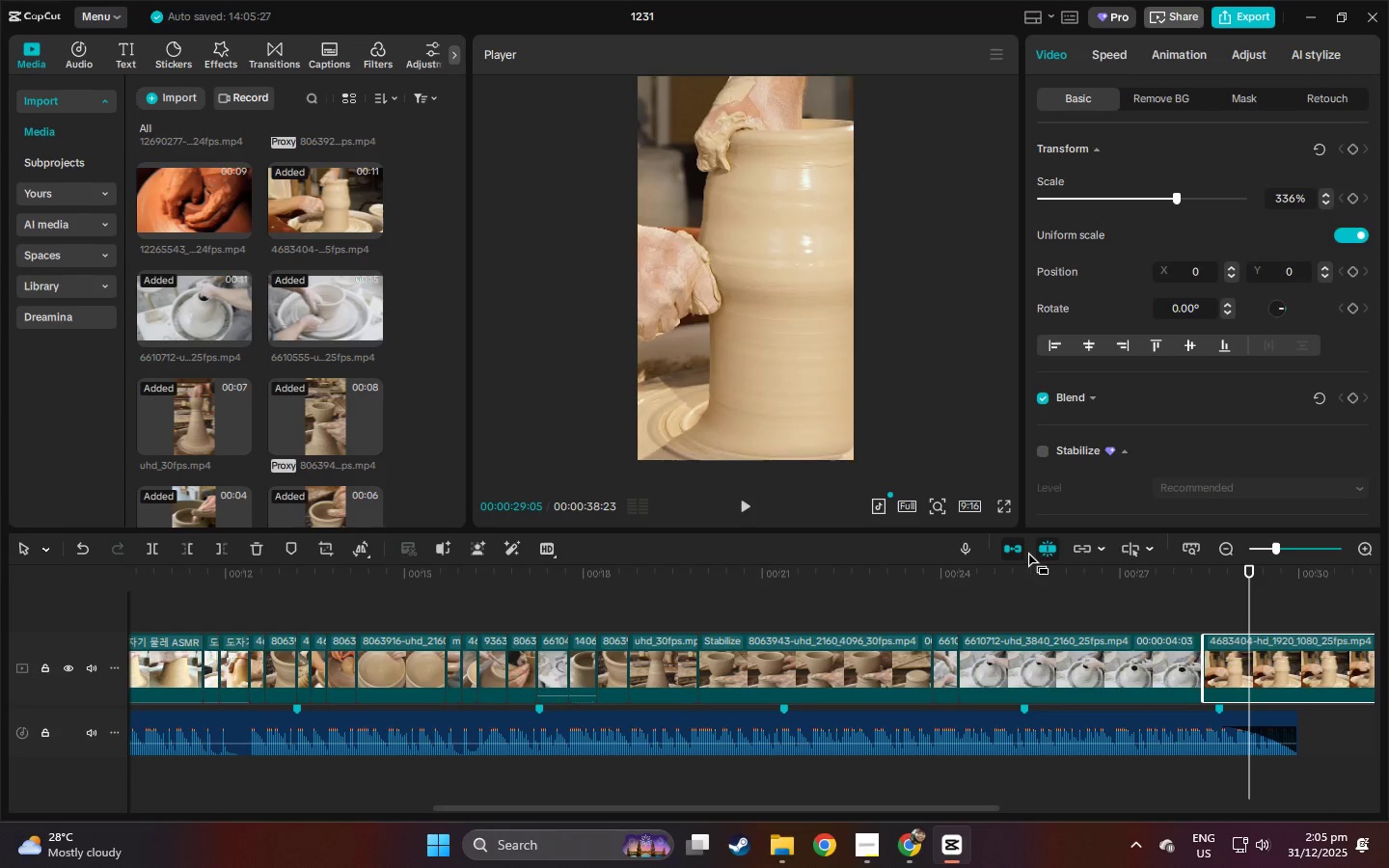 
key(Space)
 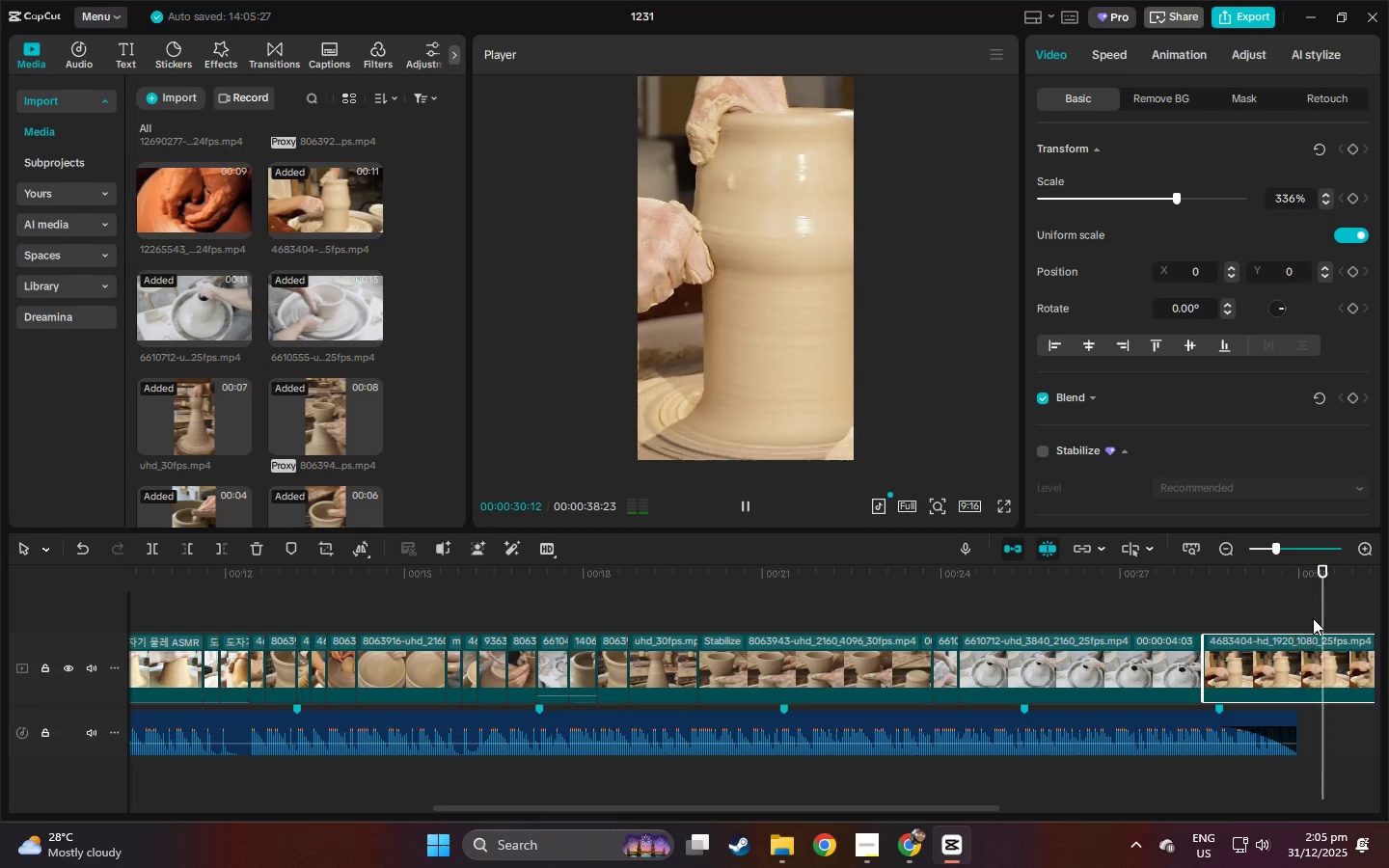 
left_click_drag(start_coordinate=[1288, 570], to_coordinate=[1095, 561])
 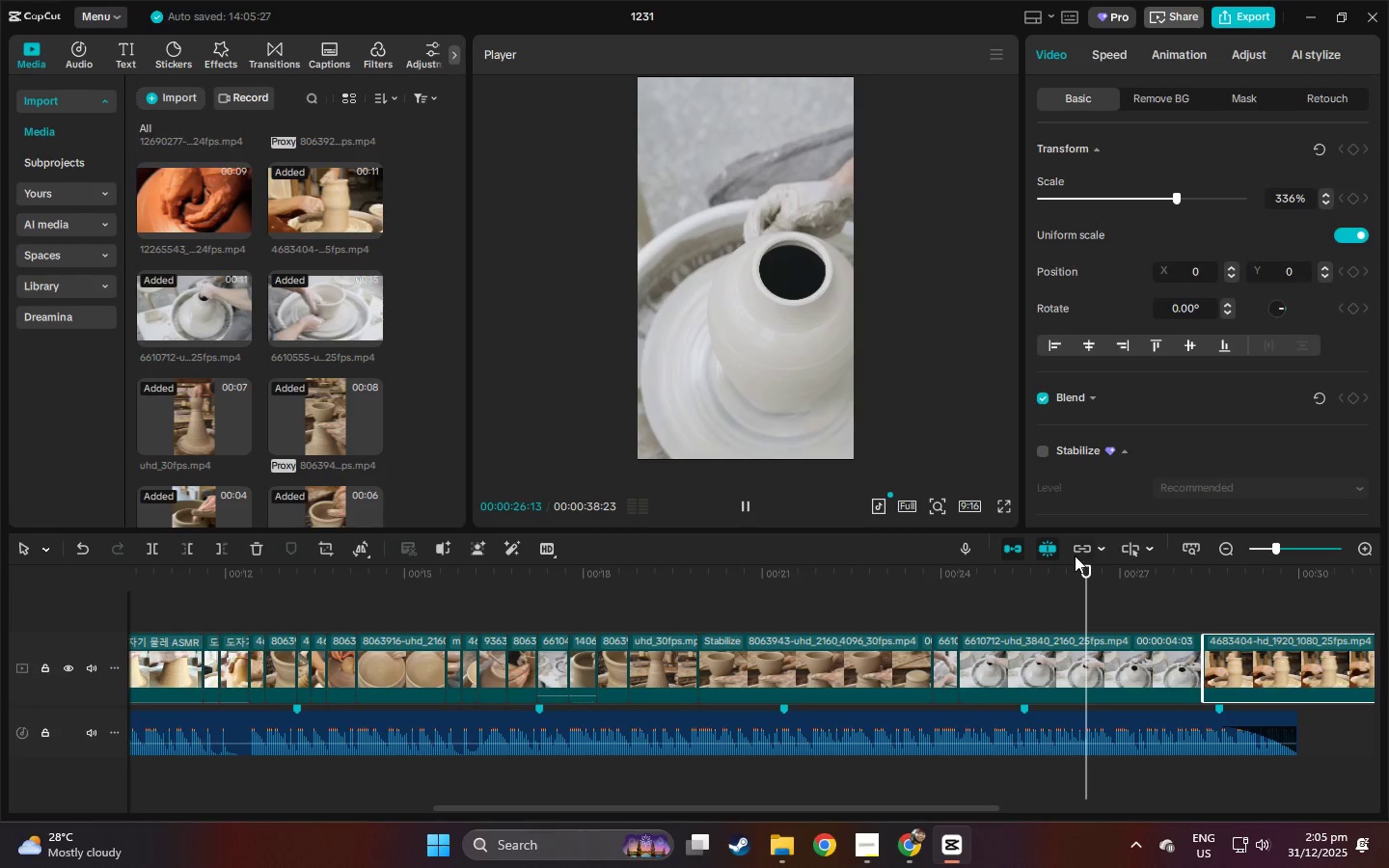 
key(Space)
 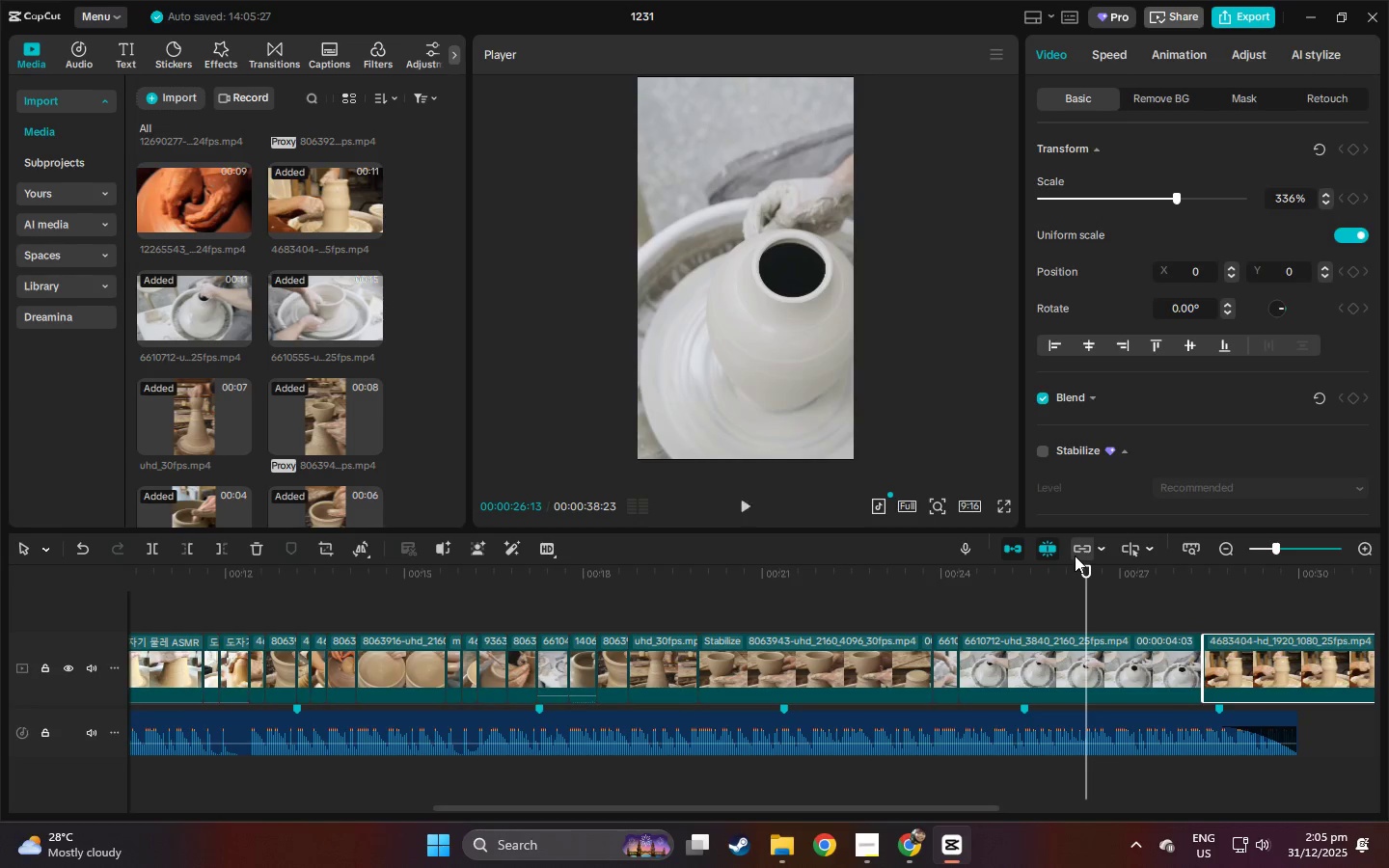 
key(Space)
 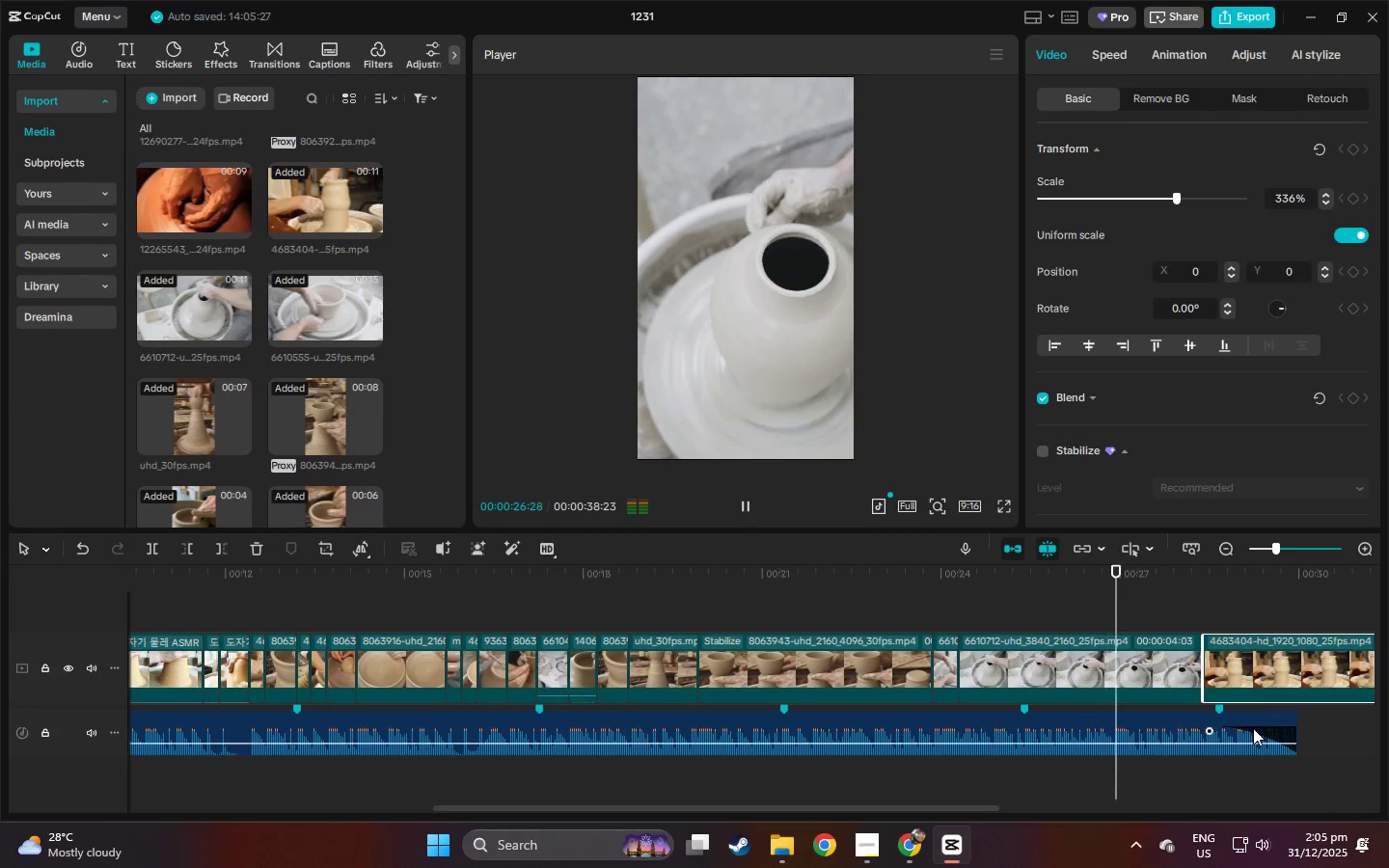 
left_click([1253, 728])
 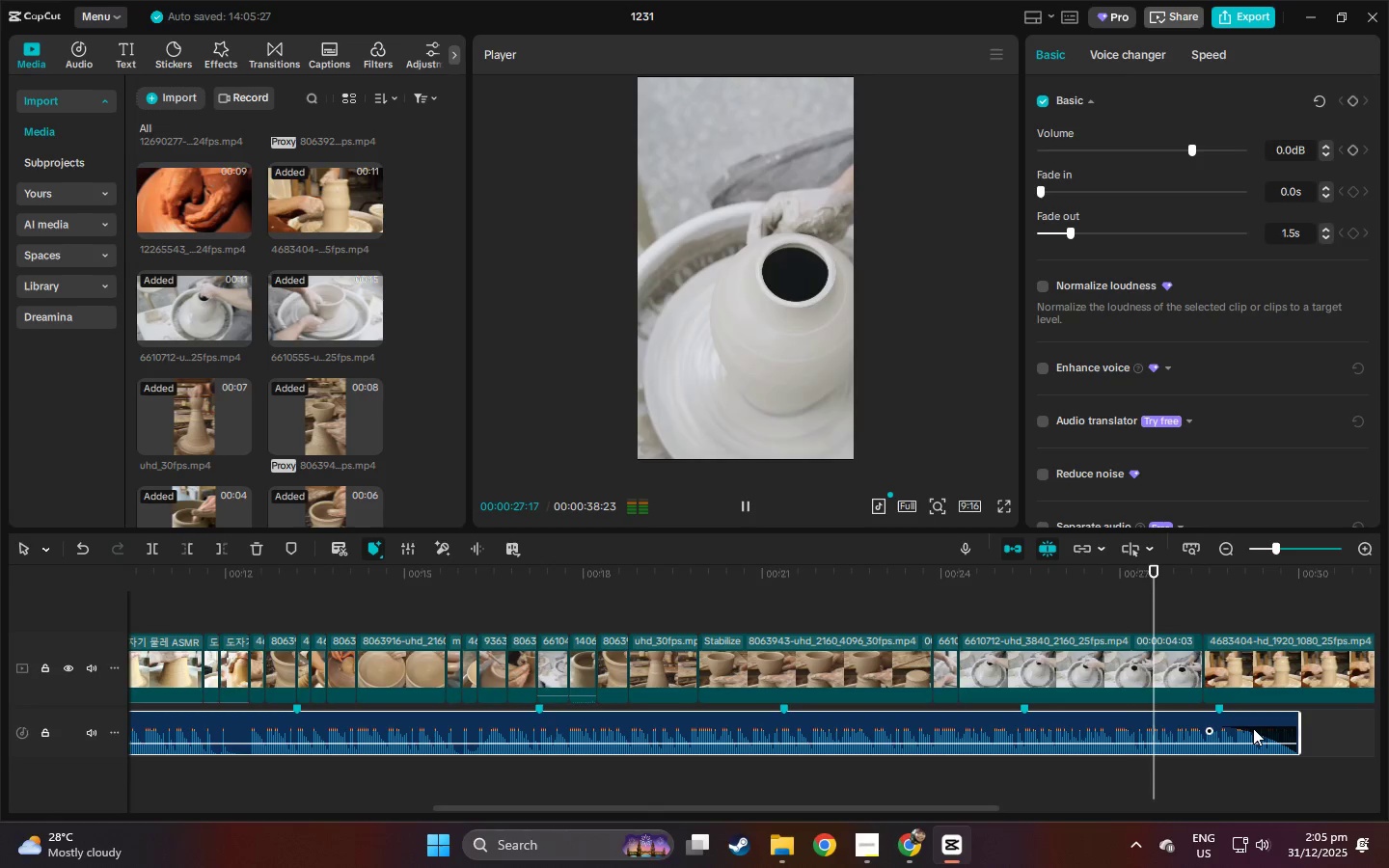 
key(Space)
 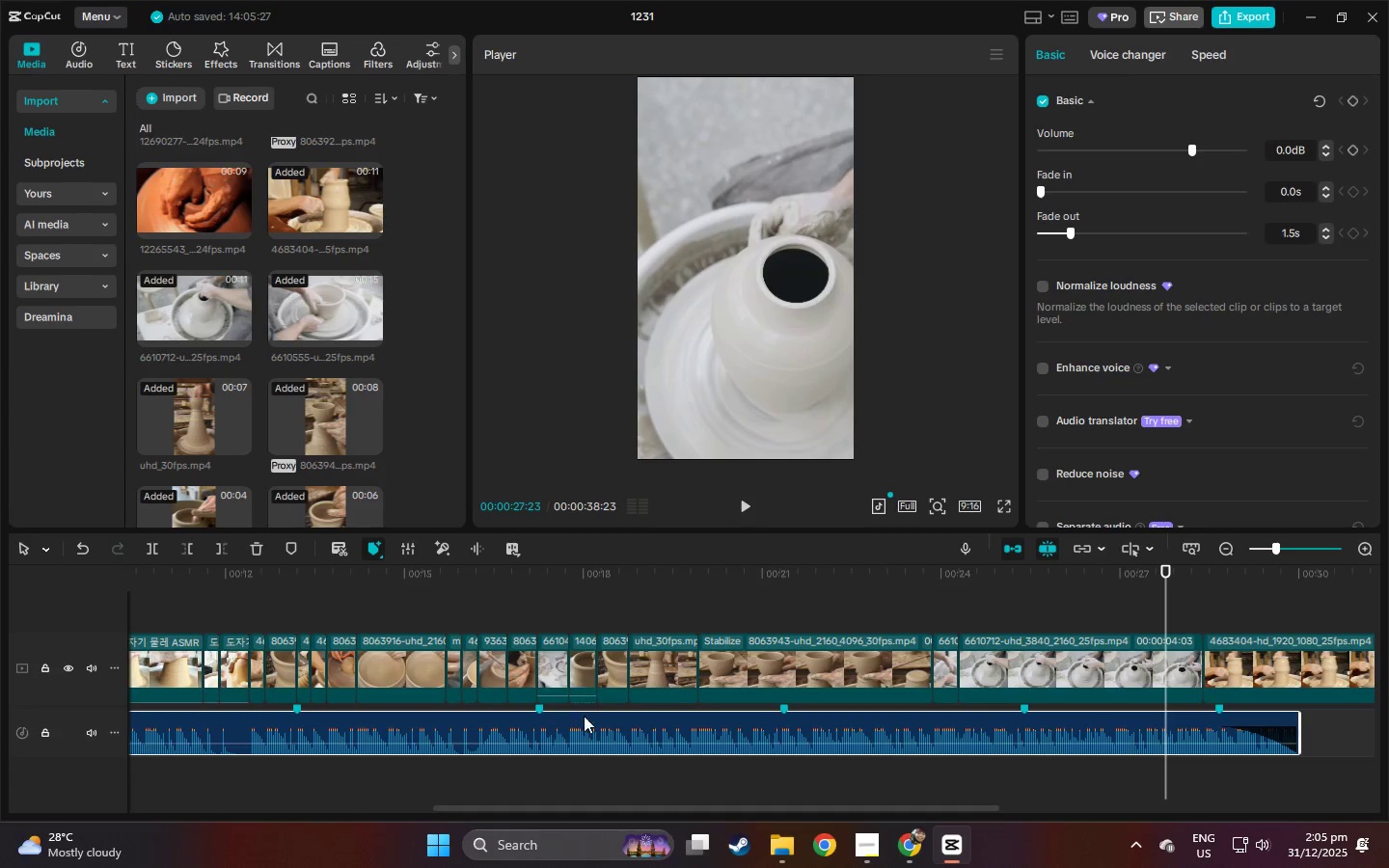 
left_click_drag(start_coordinate=[613, 717], to_coordinate=[624, 695])
 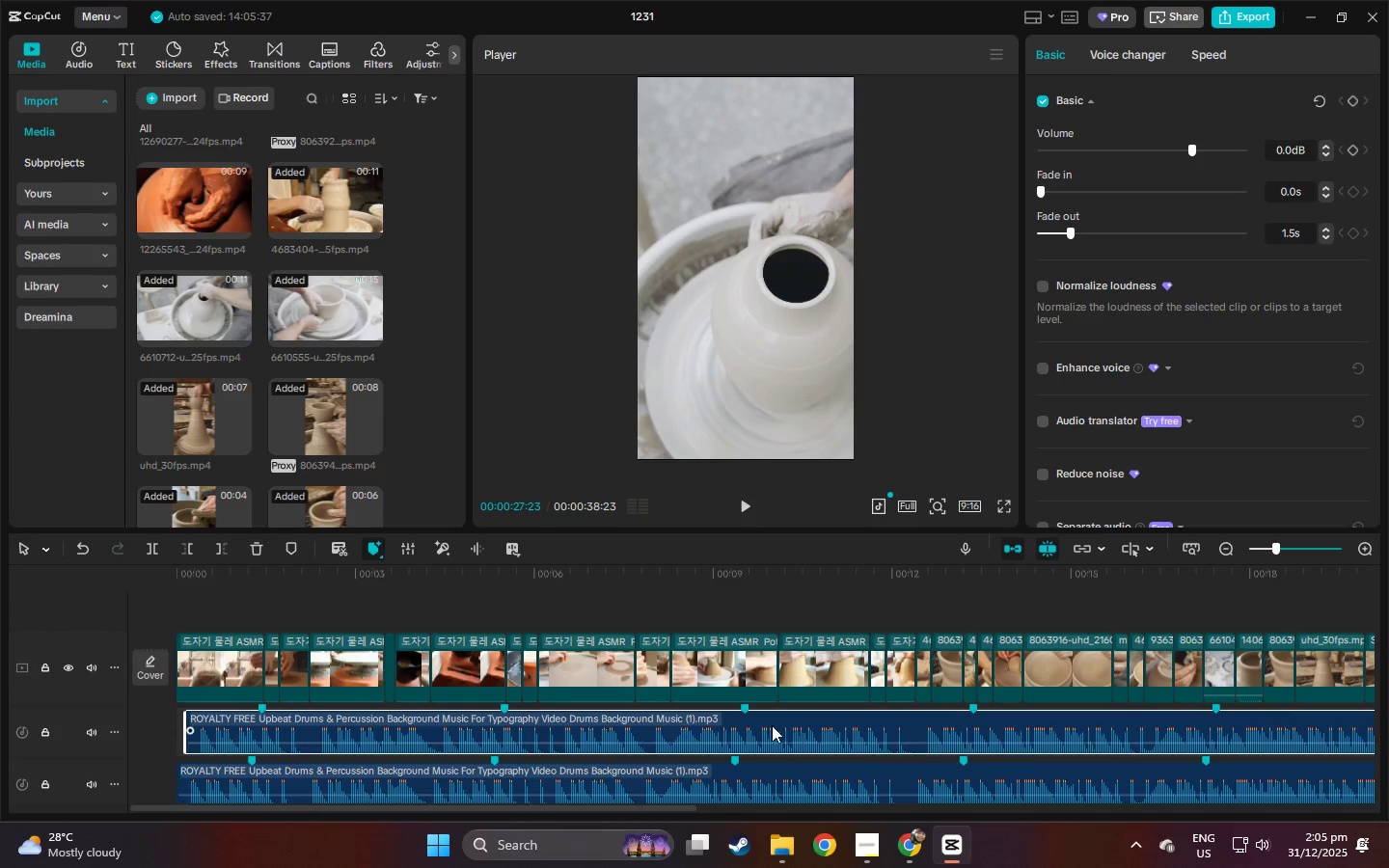 
hold_key(key=AltLeft, duration=1.5)
 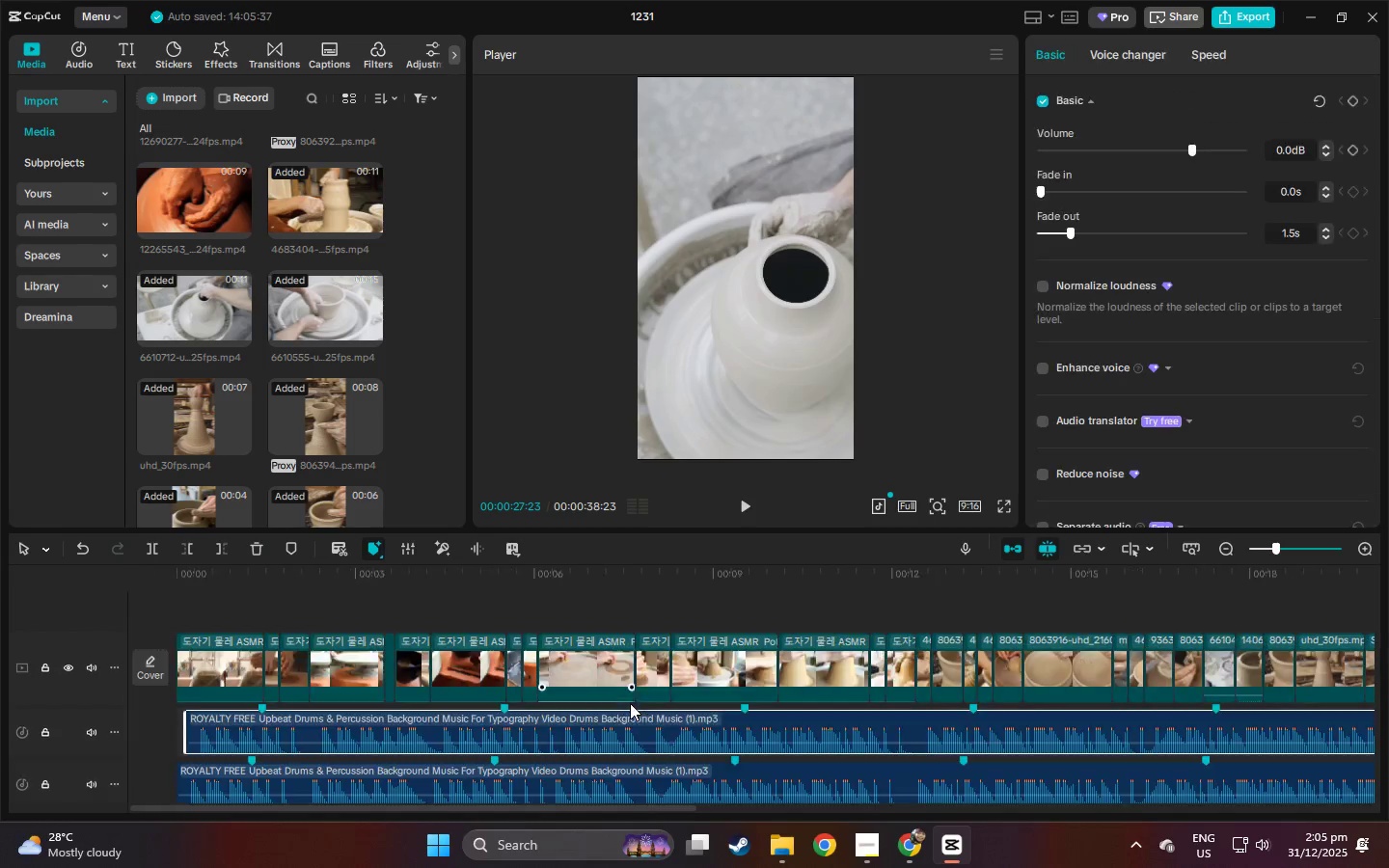 
hold_key(key=AltLeft, duration=0.56)
 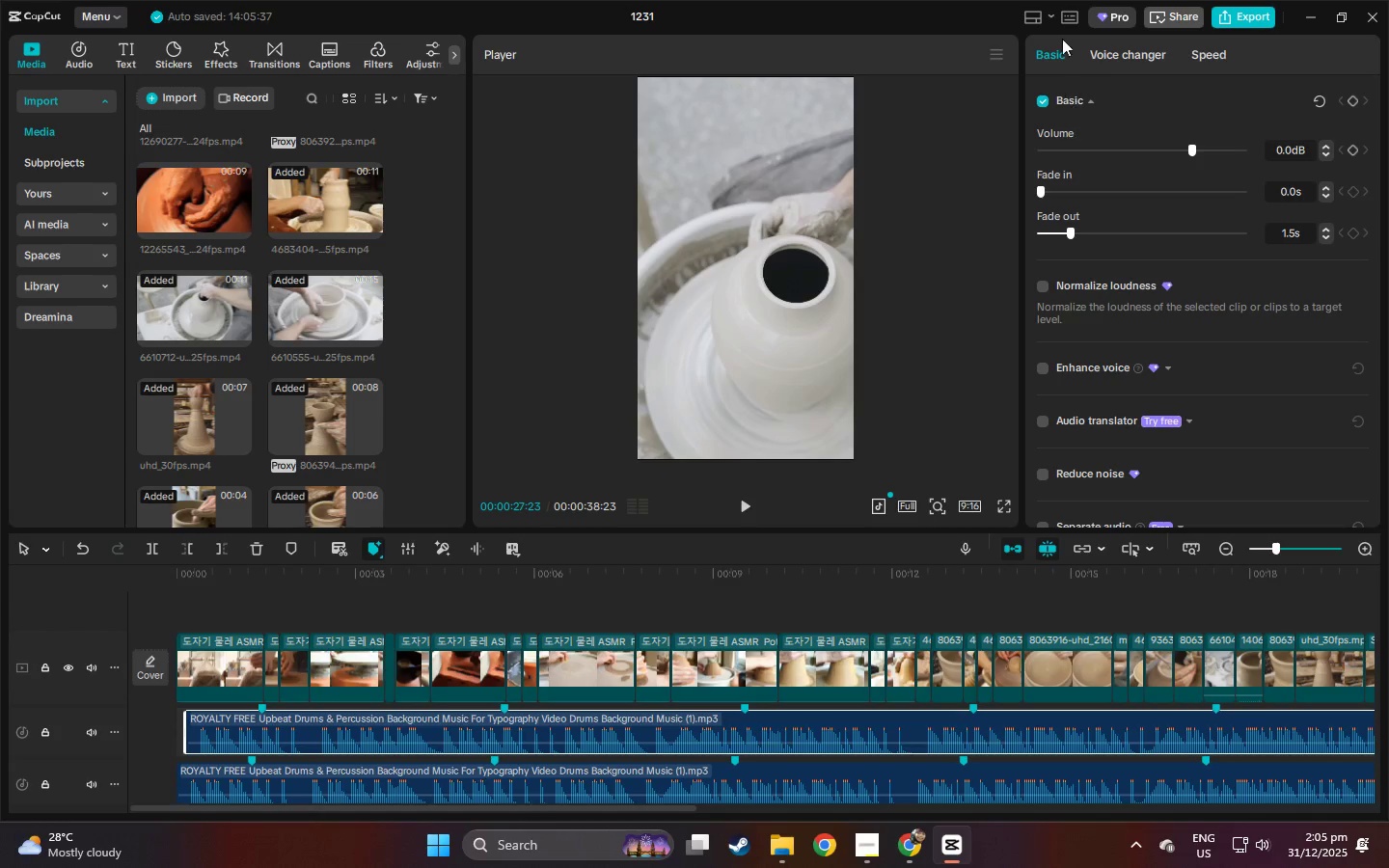 
left_click([1232, 22])
 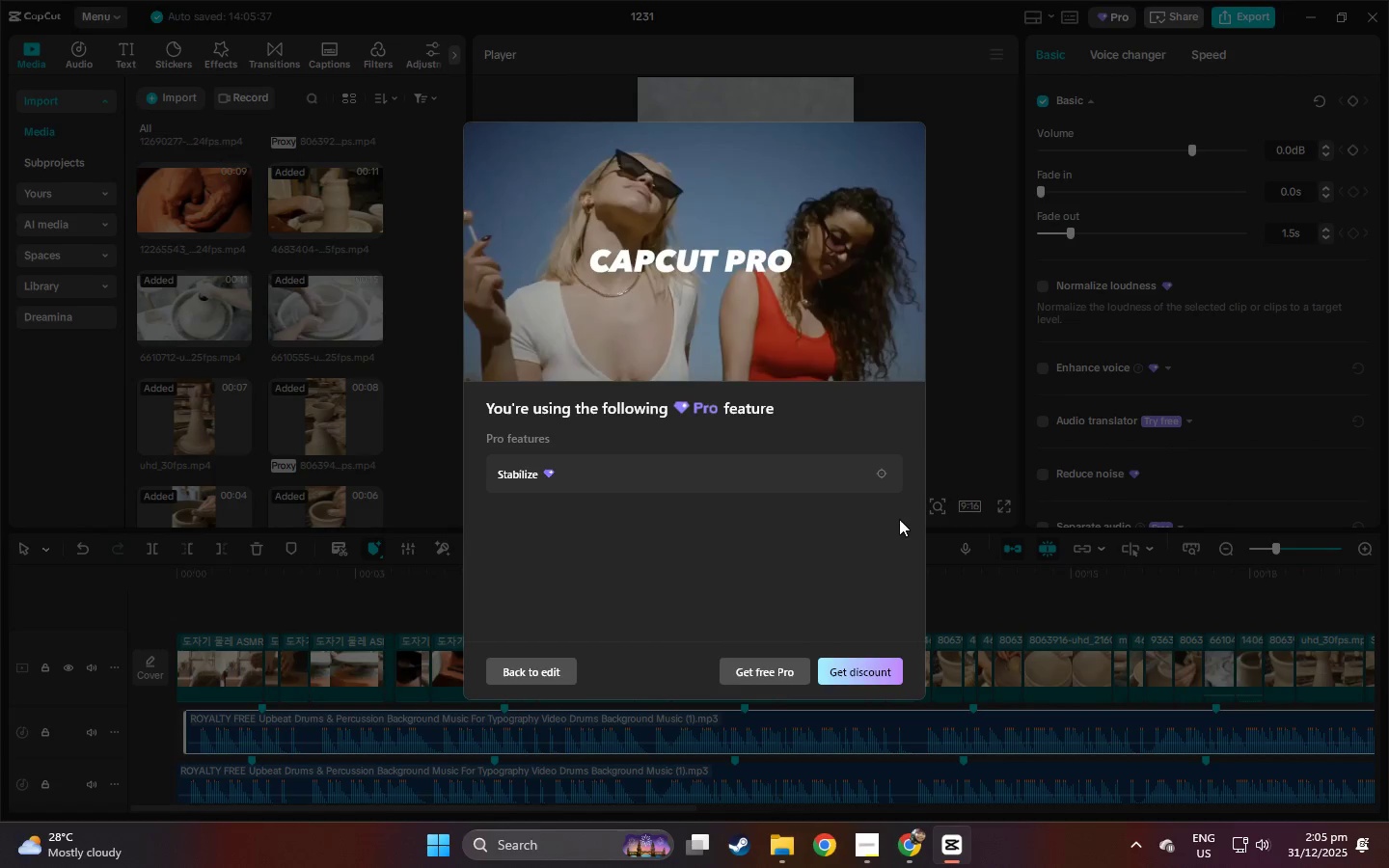 
key(Escape)
 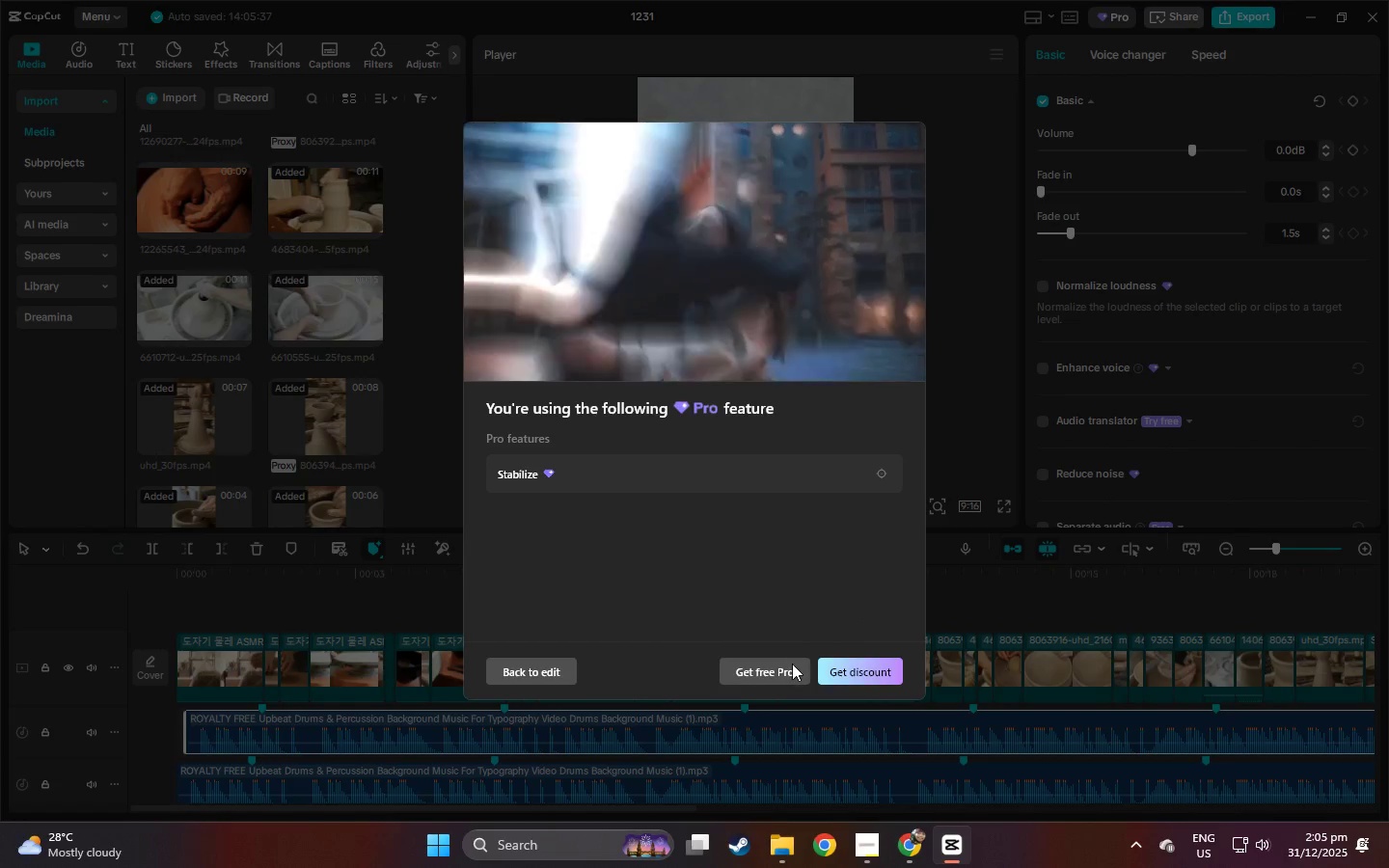 
left_click([565, 673])
 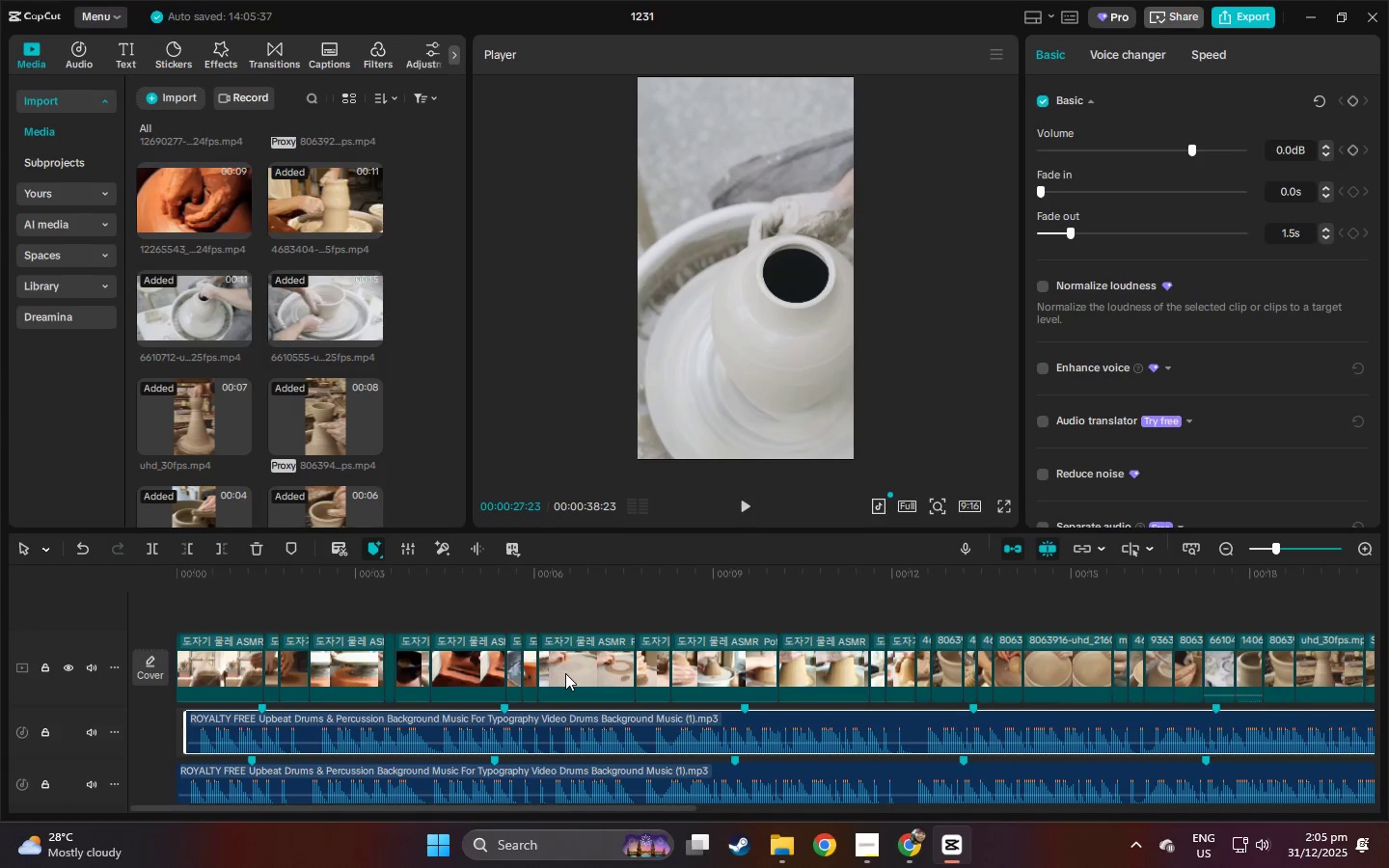 
key(Control+ControlLeft)
 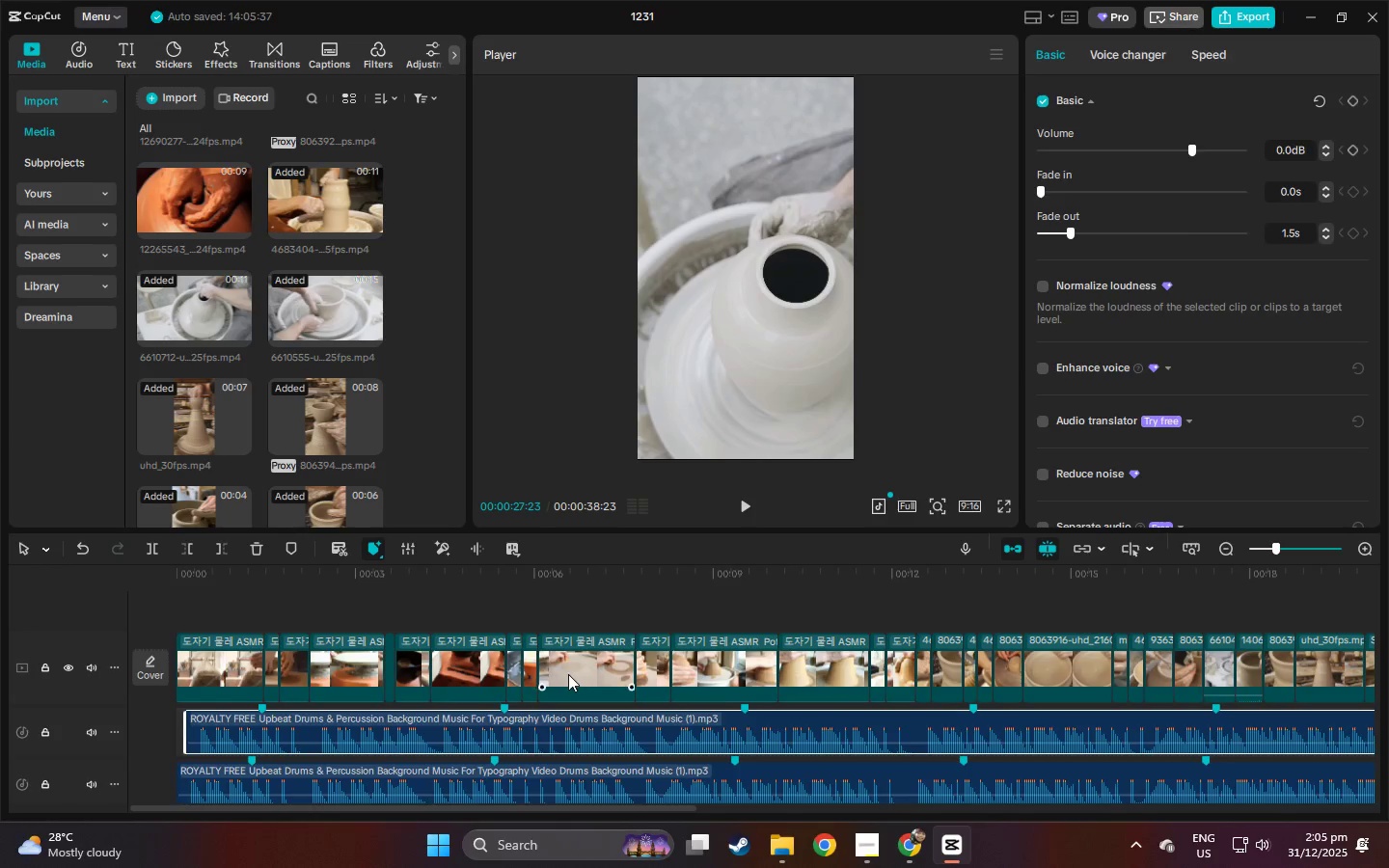 
key(Control+Z)
 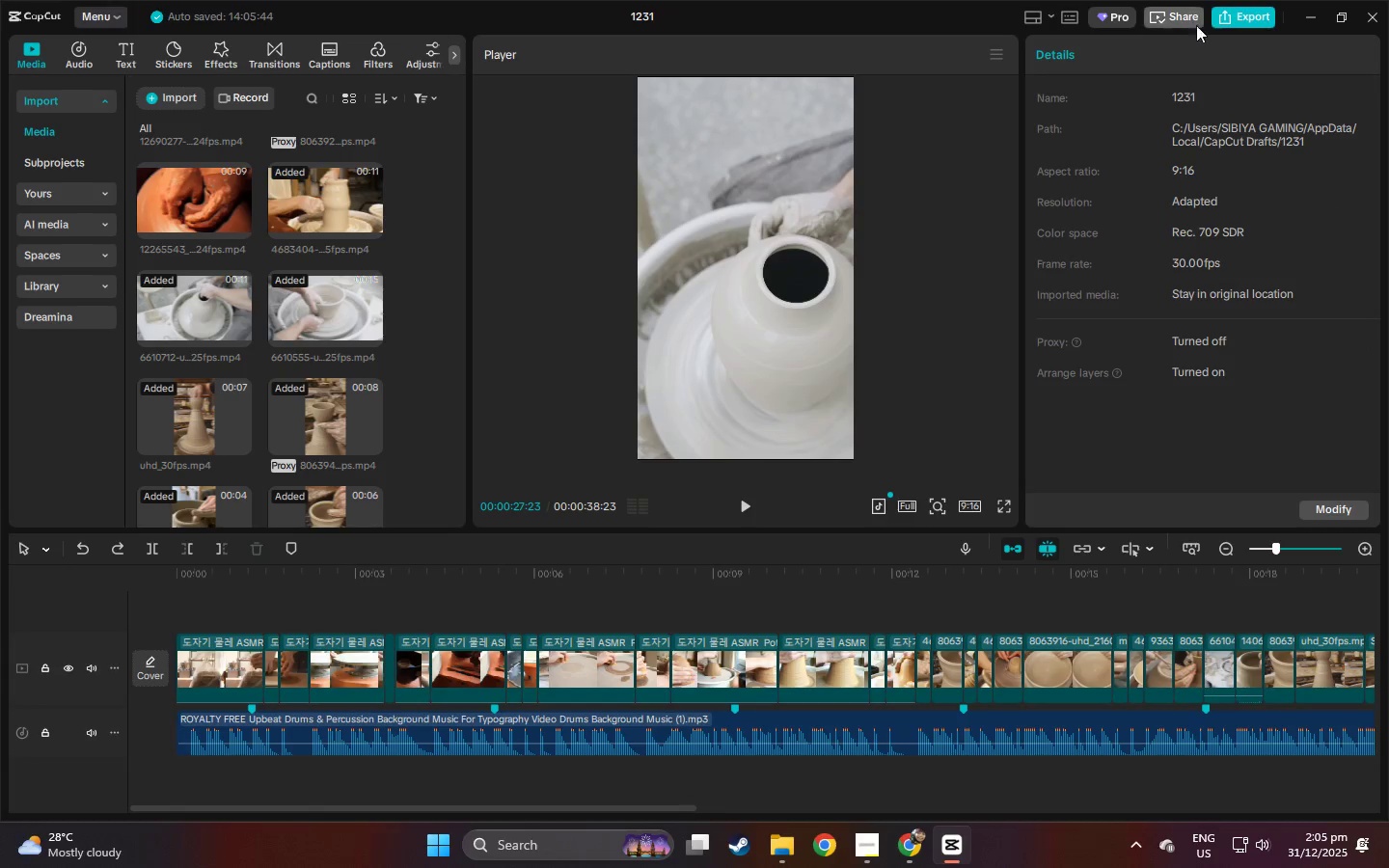 
left_click([1255, 26])
 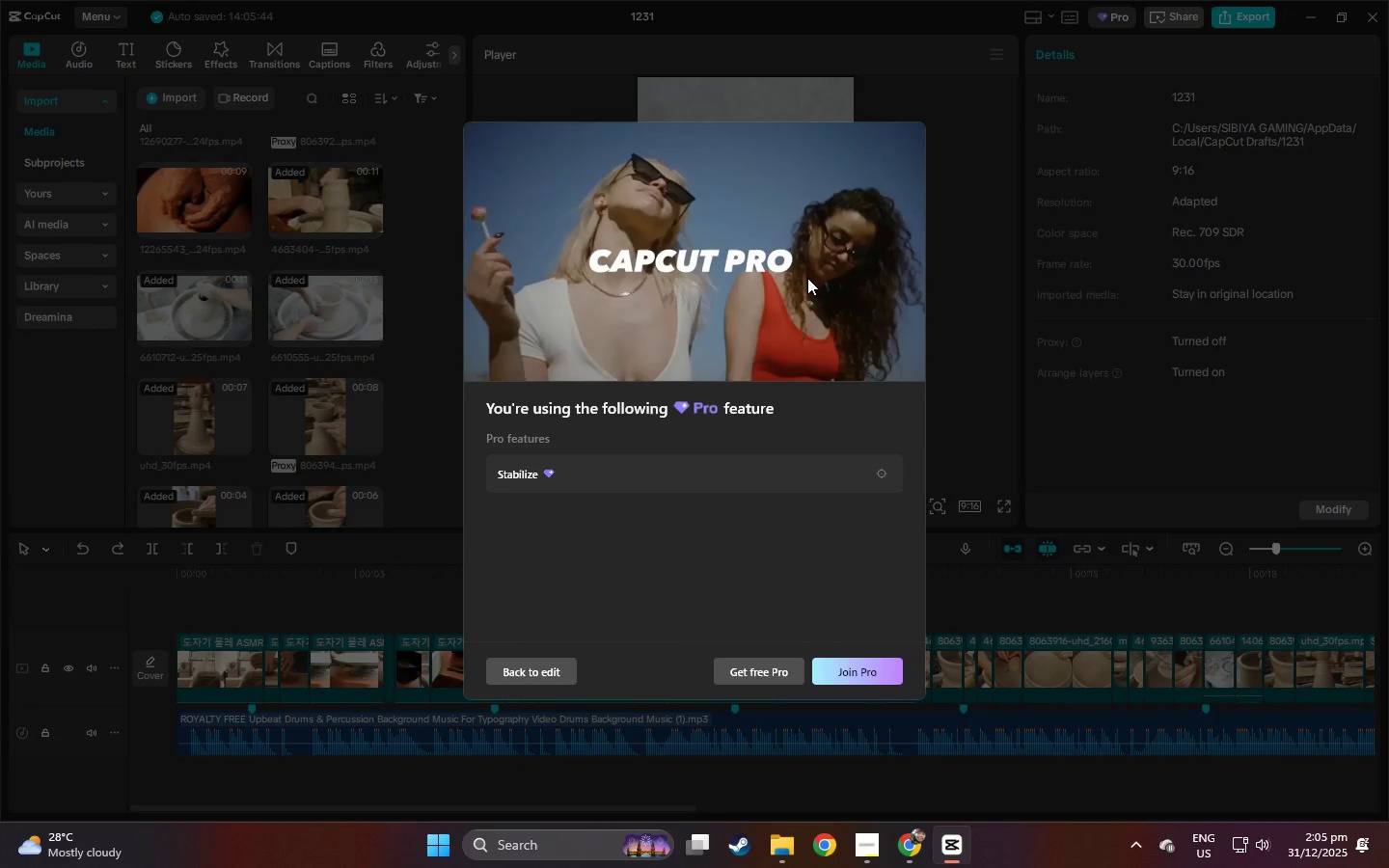 
key(Escape)
 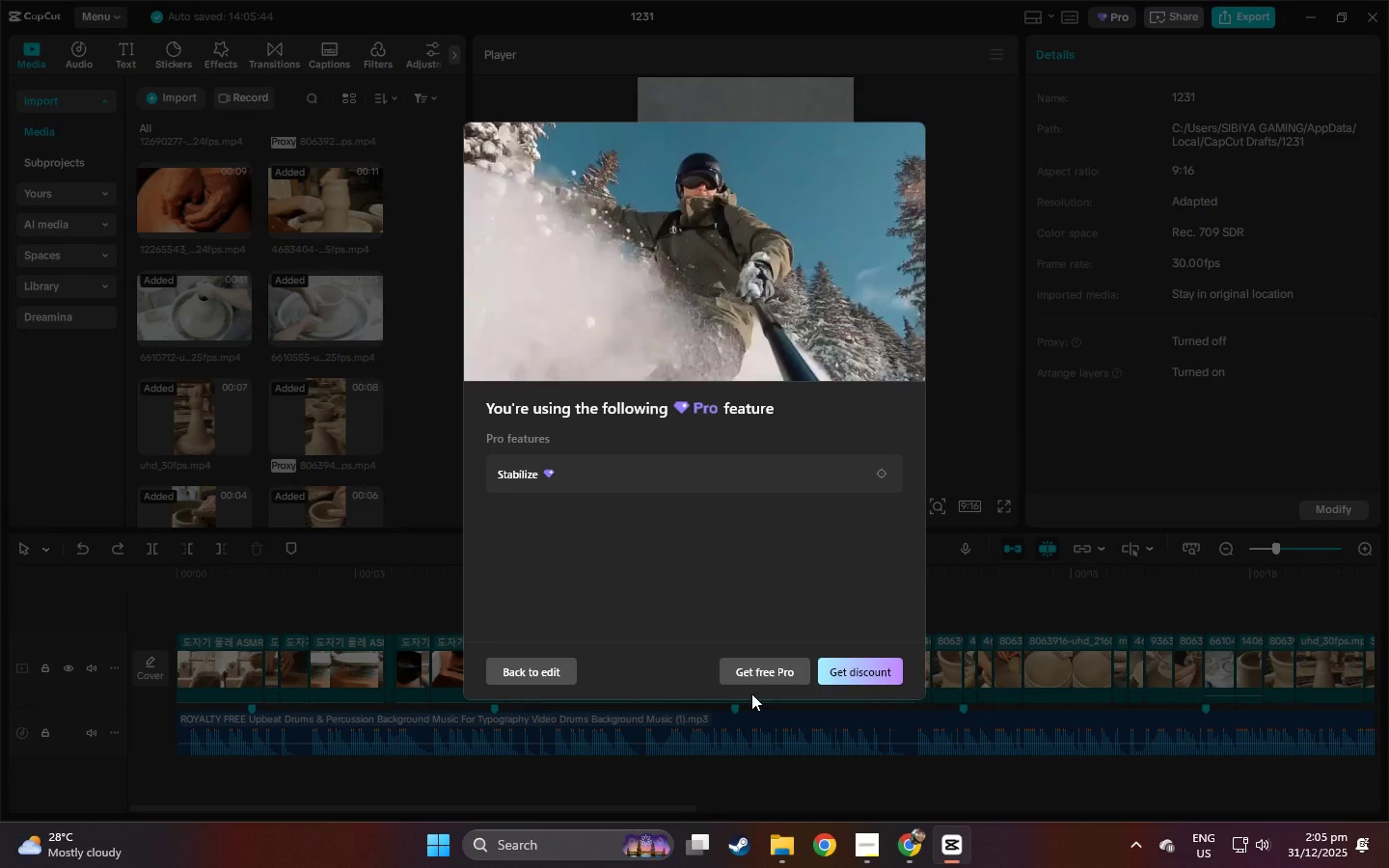 
left_click([574, 685])
 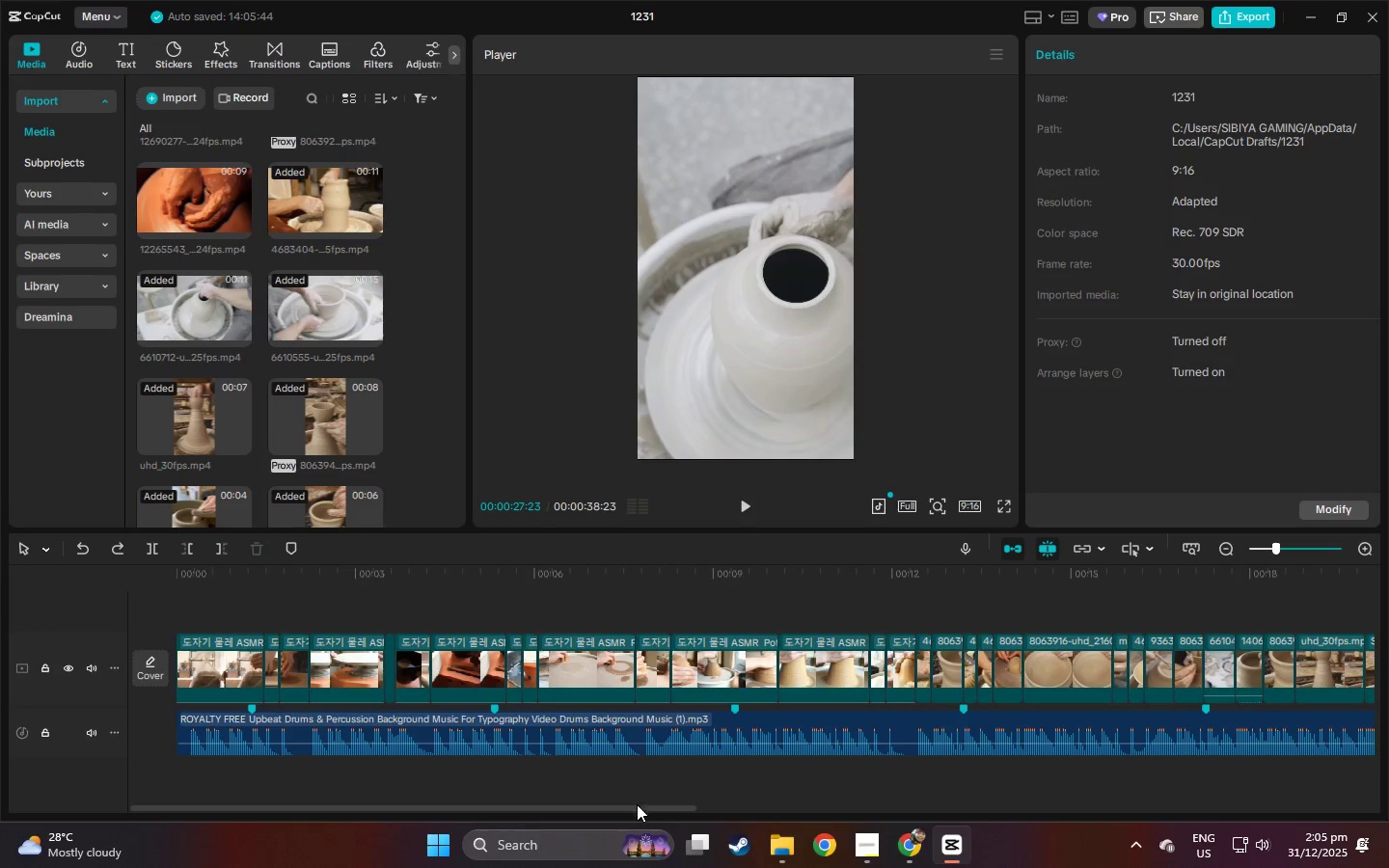 
left_click_drag(start_coordinate=[636, 810], to_coordinate=[1178, 812])
 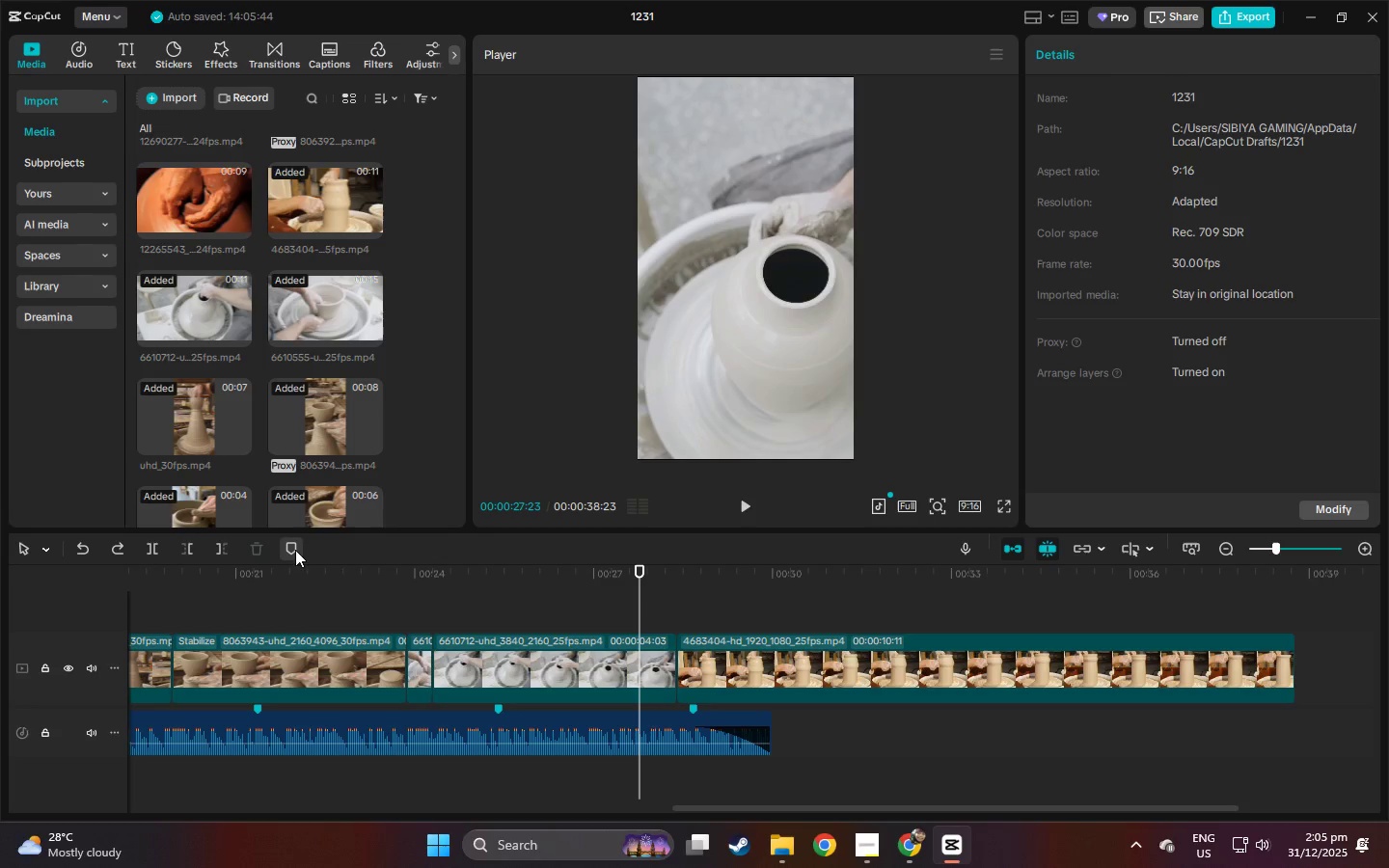 
wait(10.75)
 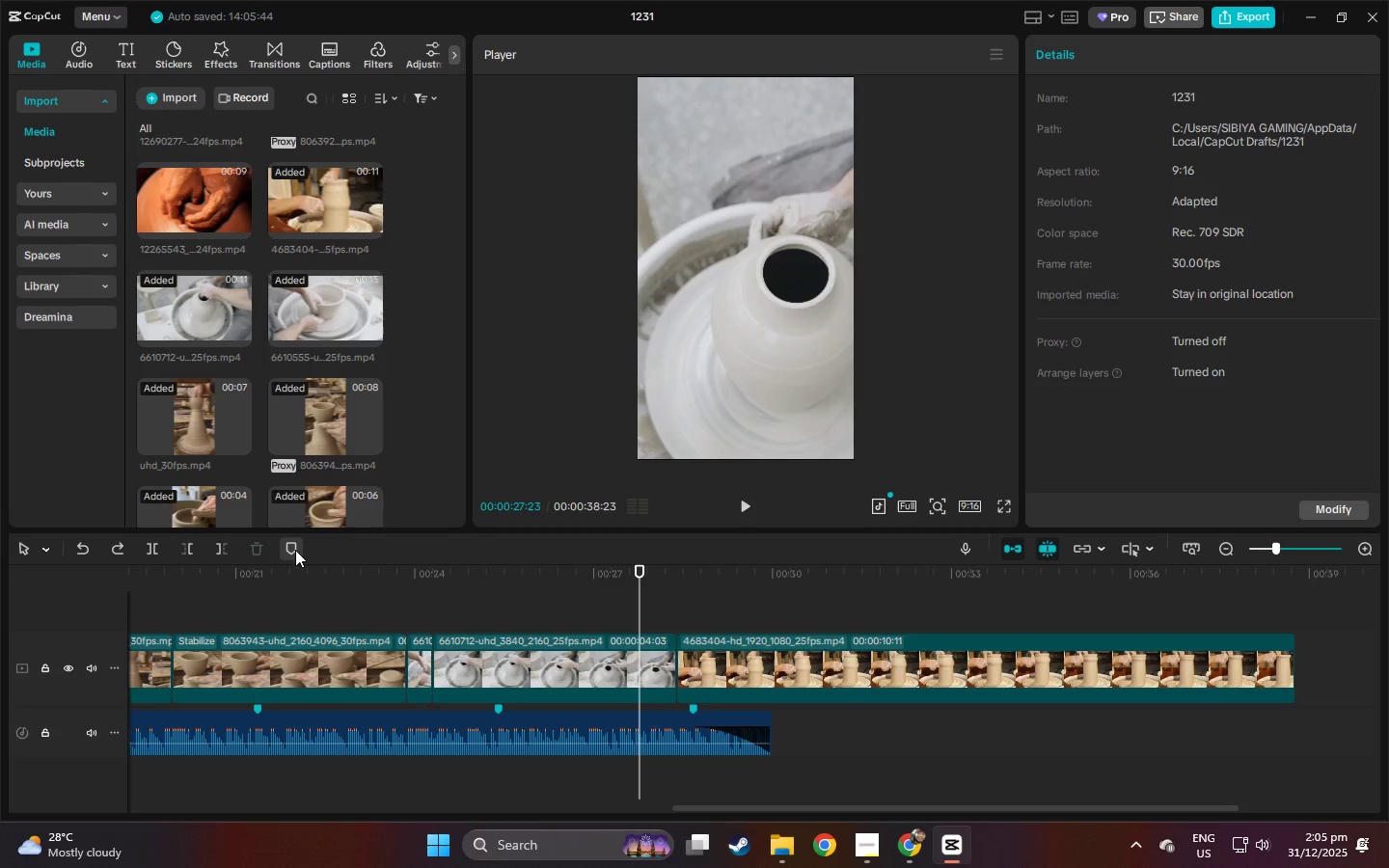 
key(Space)
 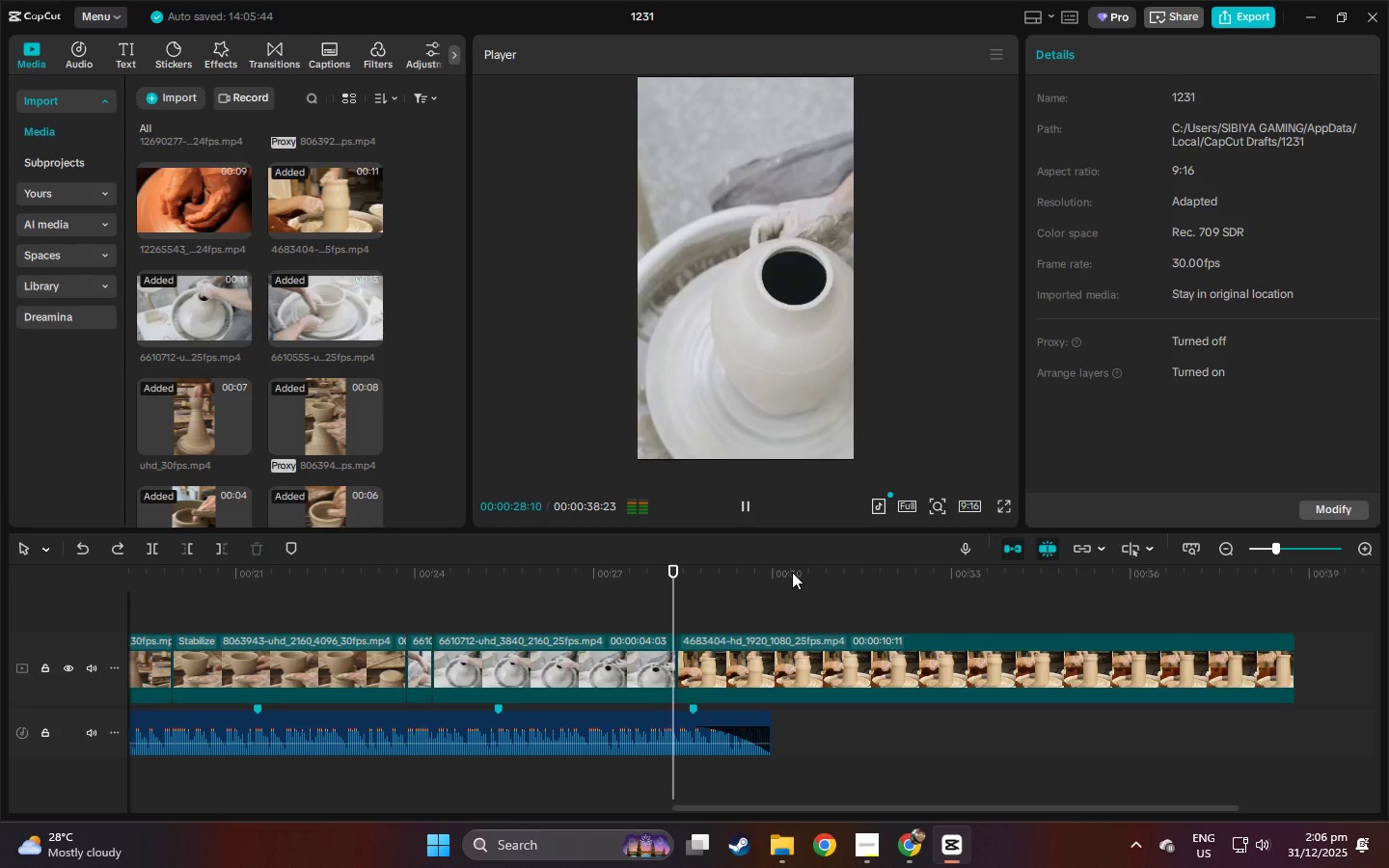 
key(Space)
 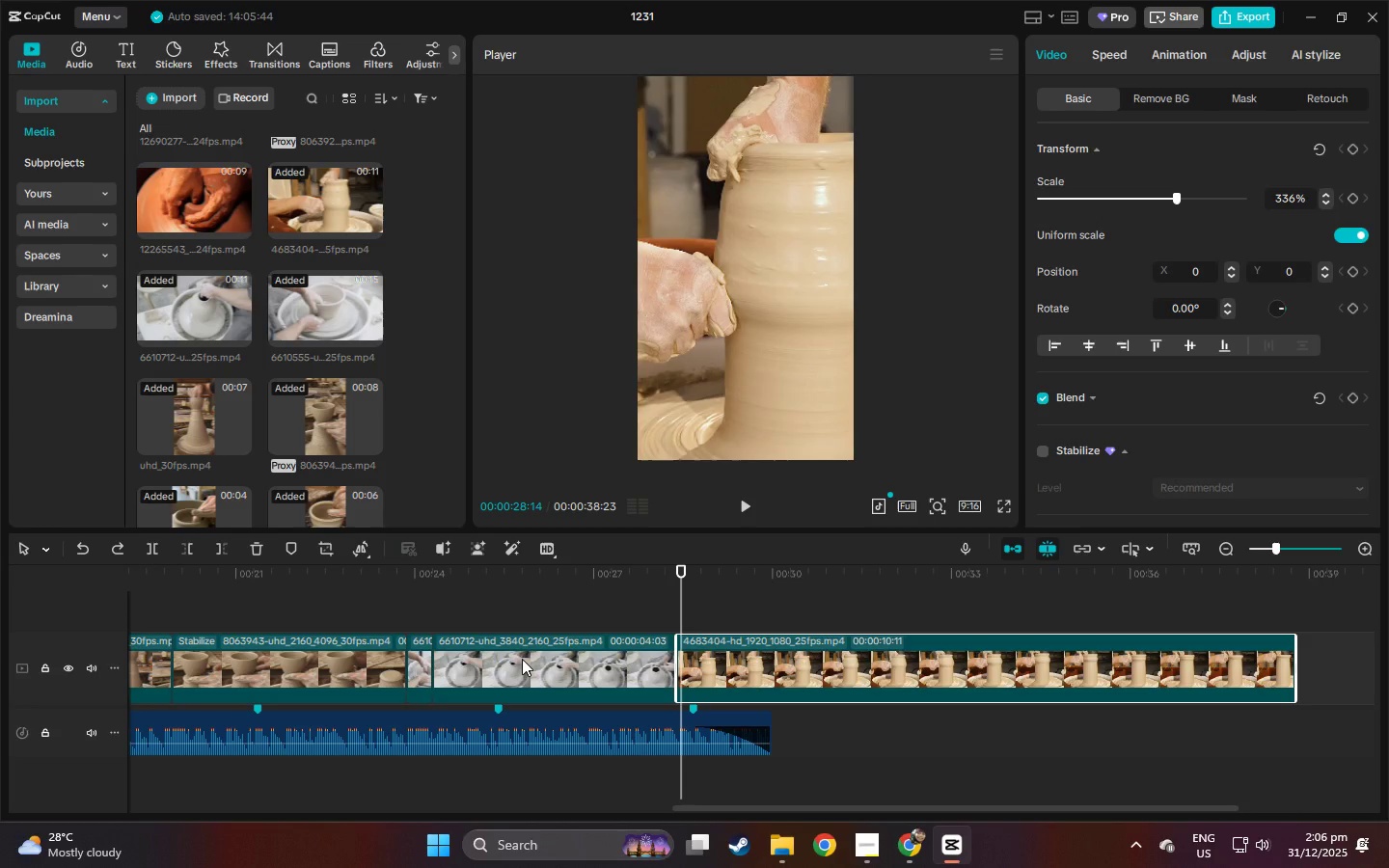 
key(Delete)
 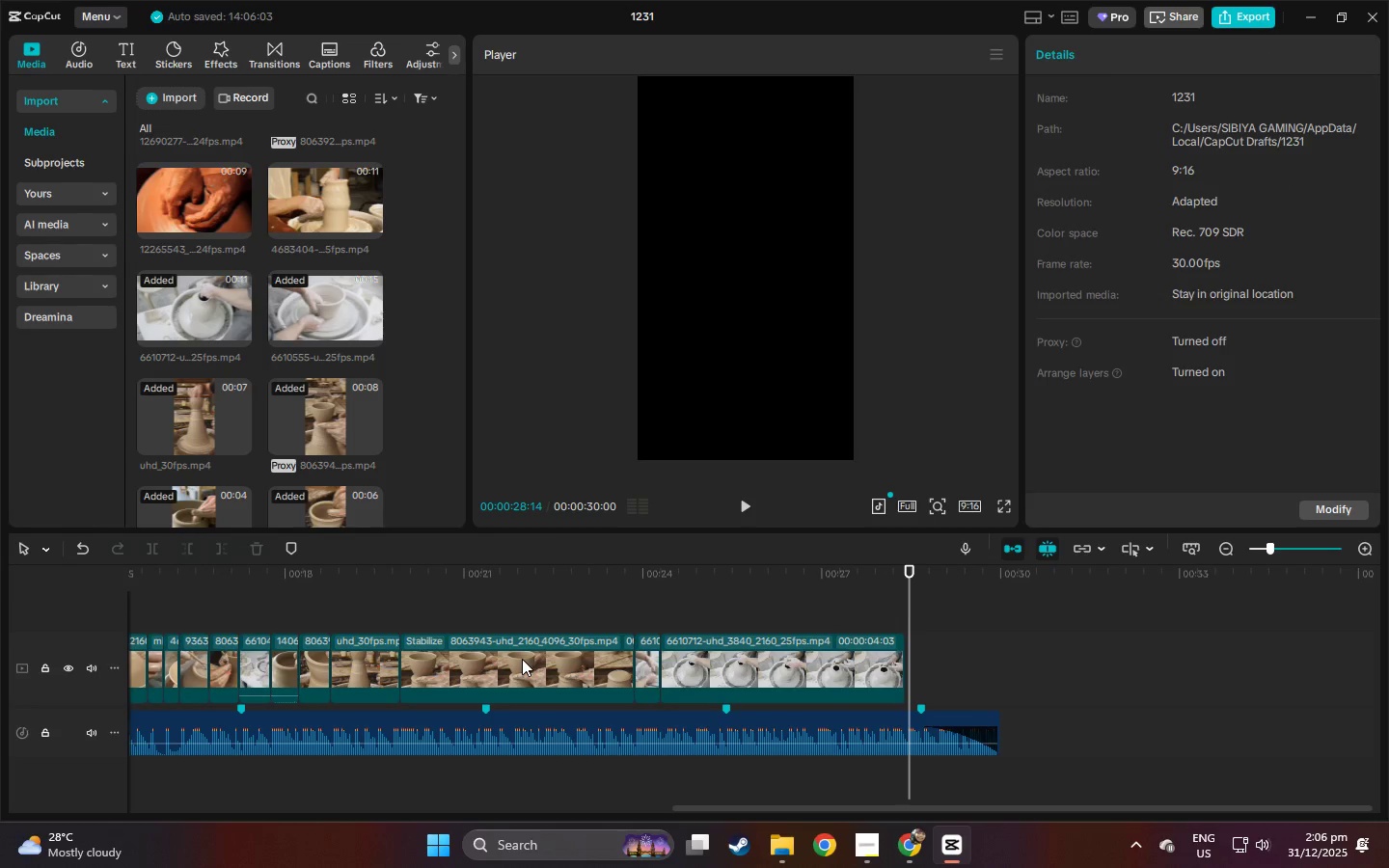 
left_click([522, 659])
 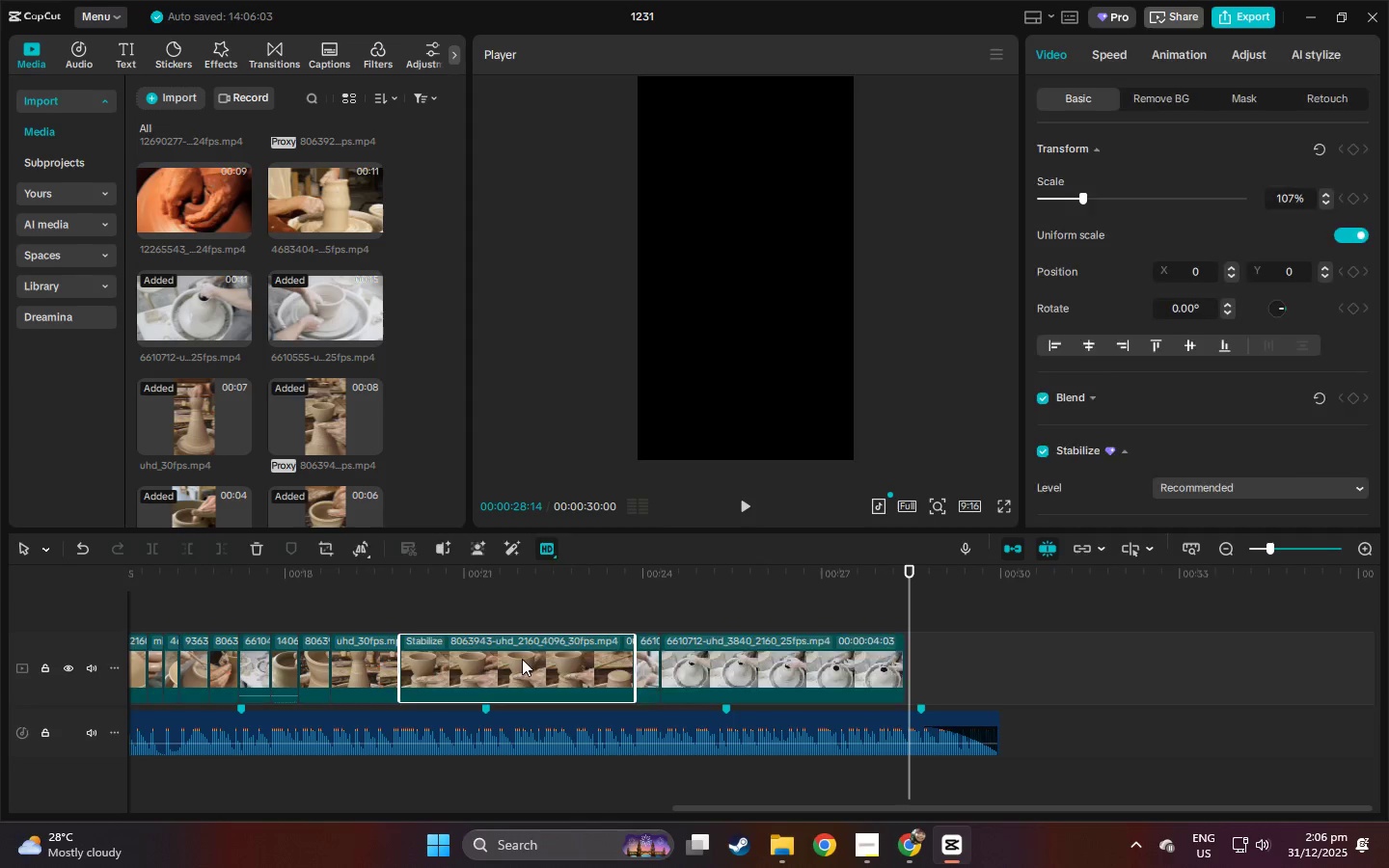 
key(Delete)
 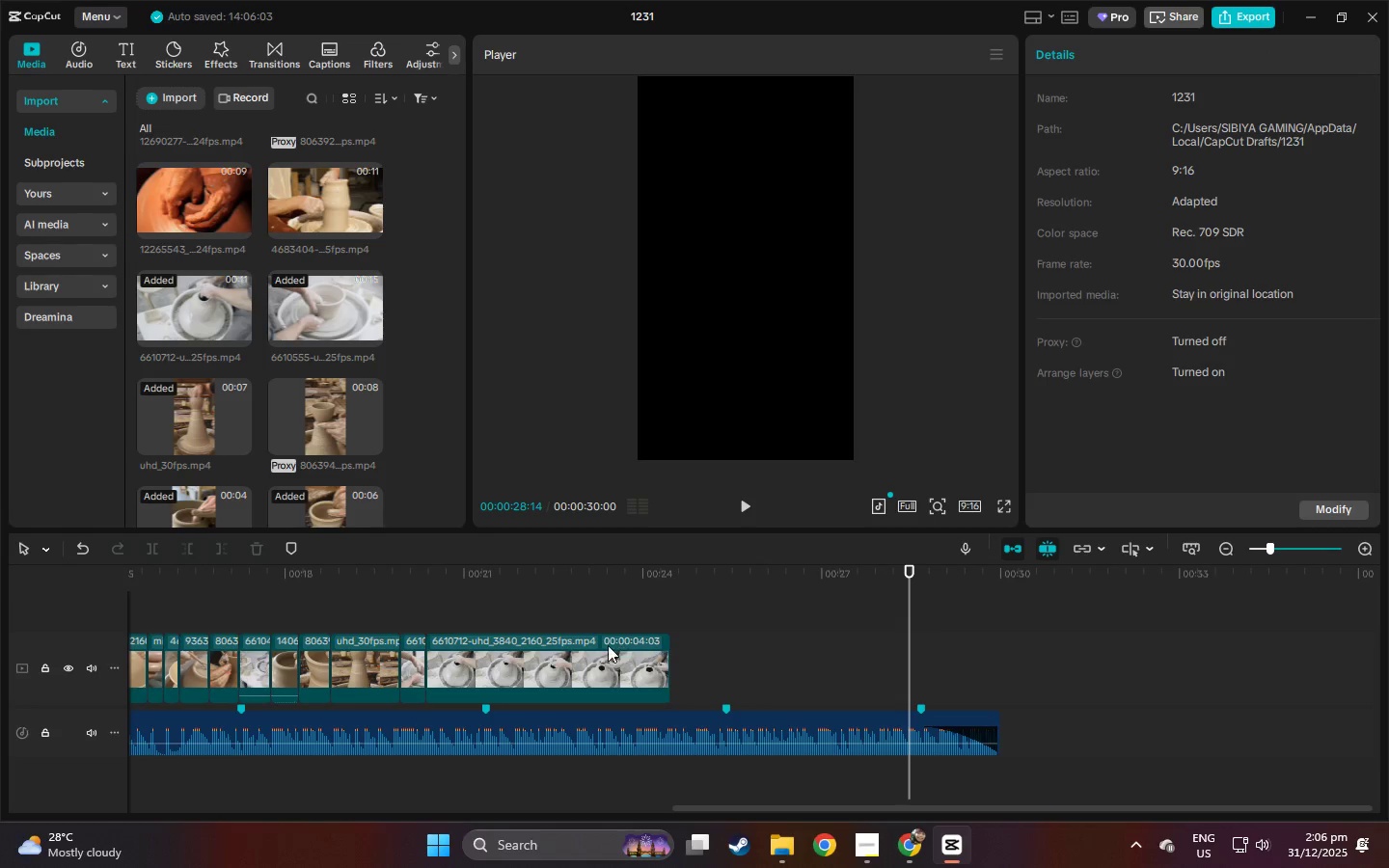 
left_click([606, 645])
 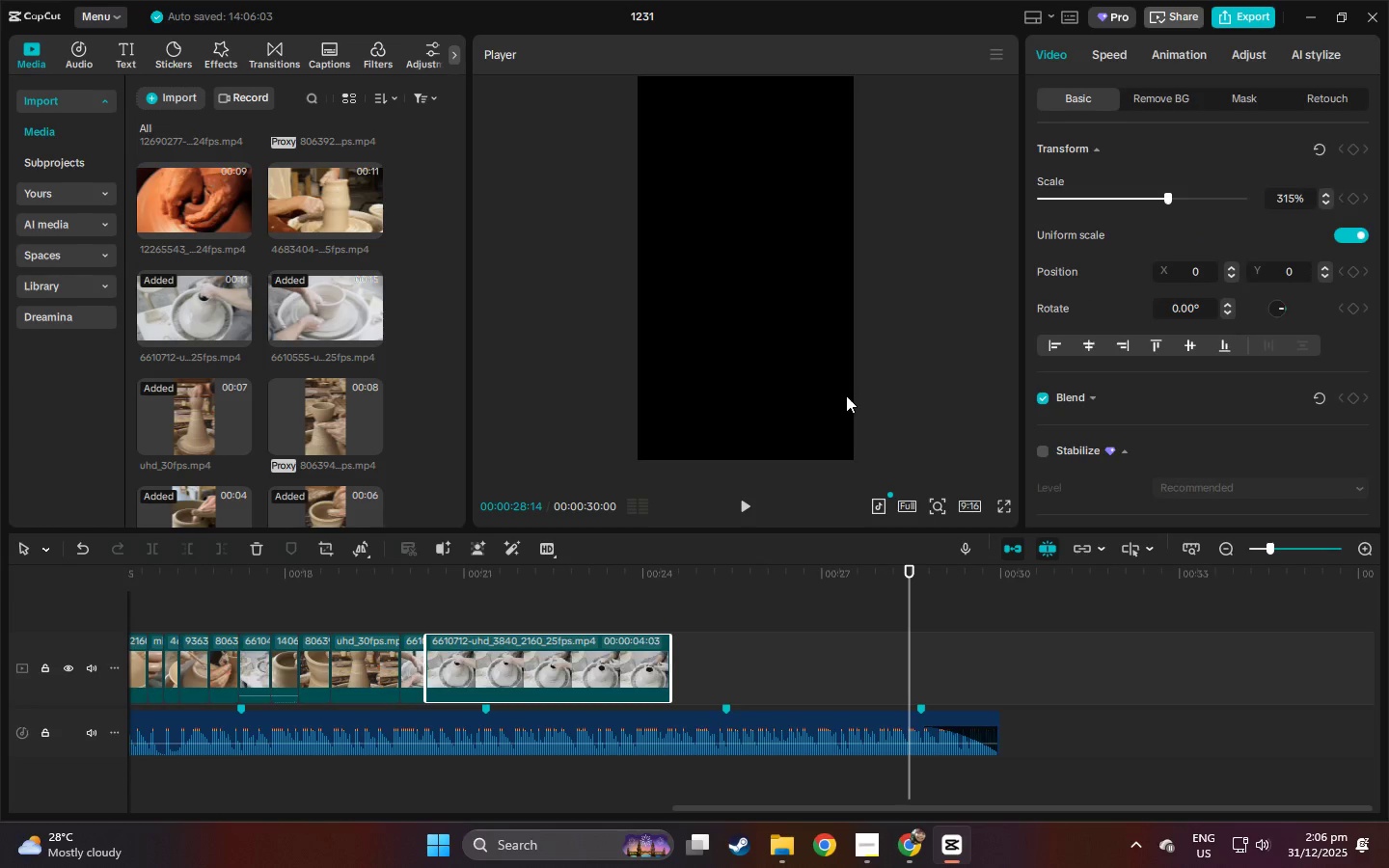 
key(Delete)
 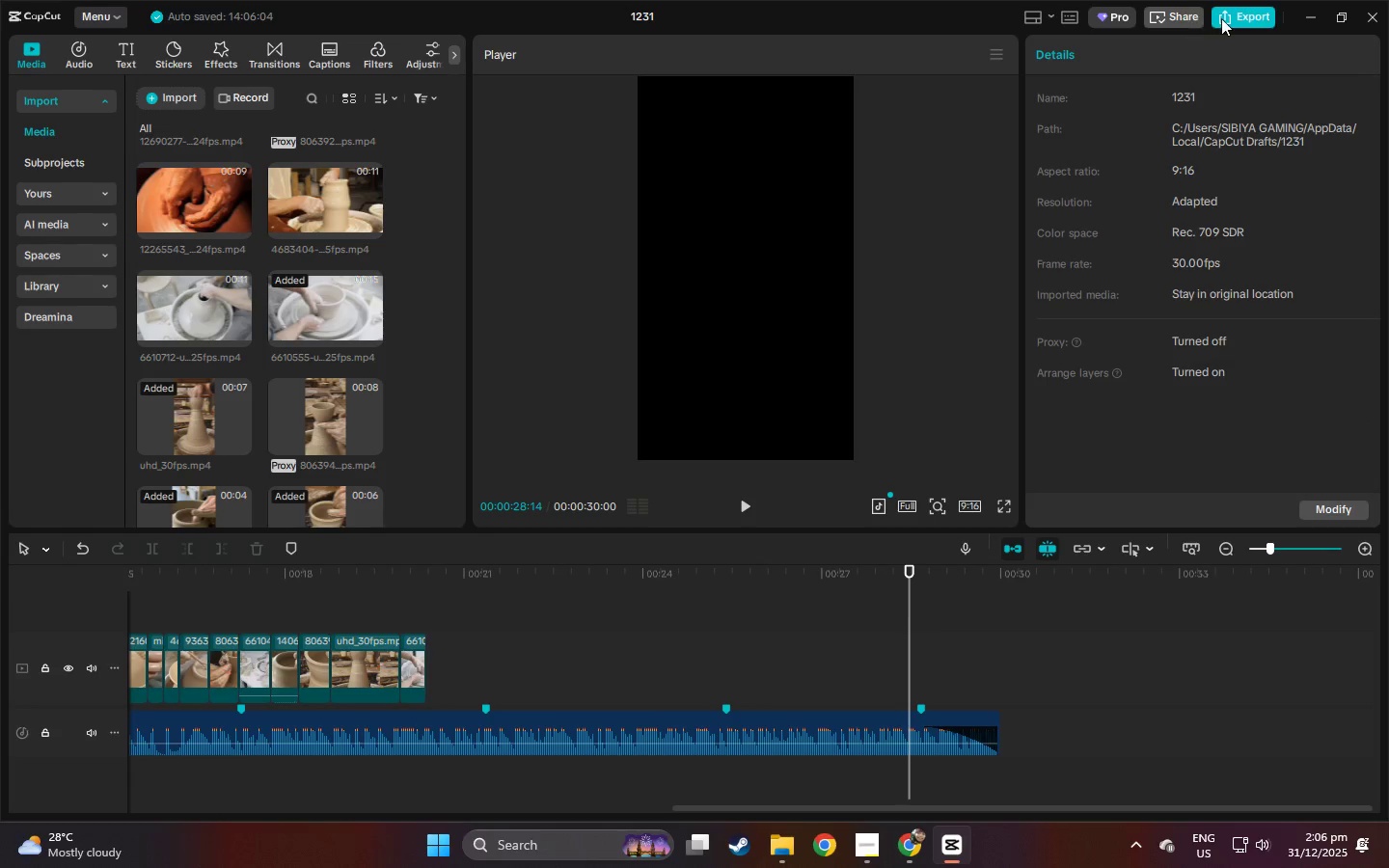 
left_click([1221, 18])
 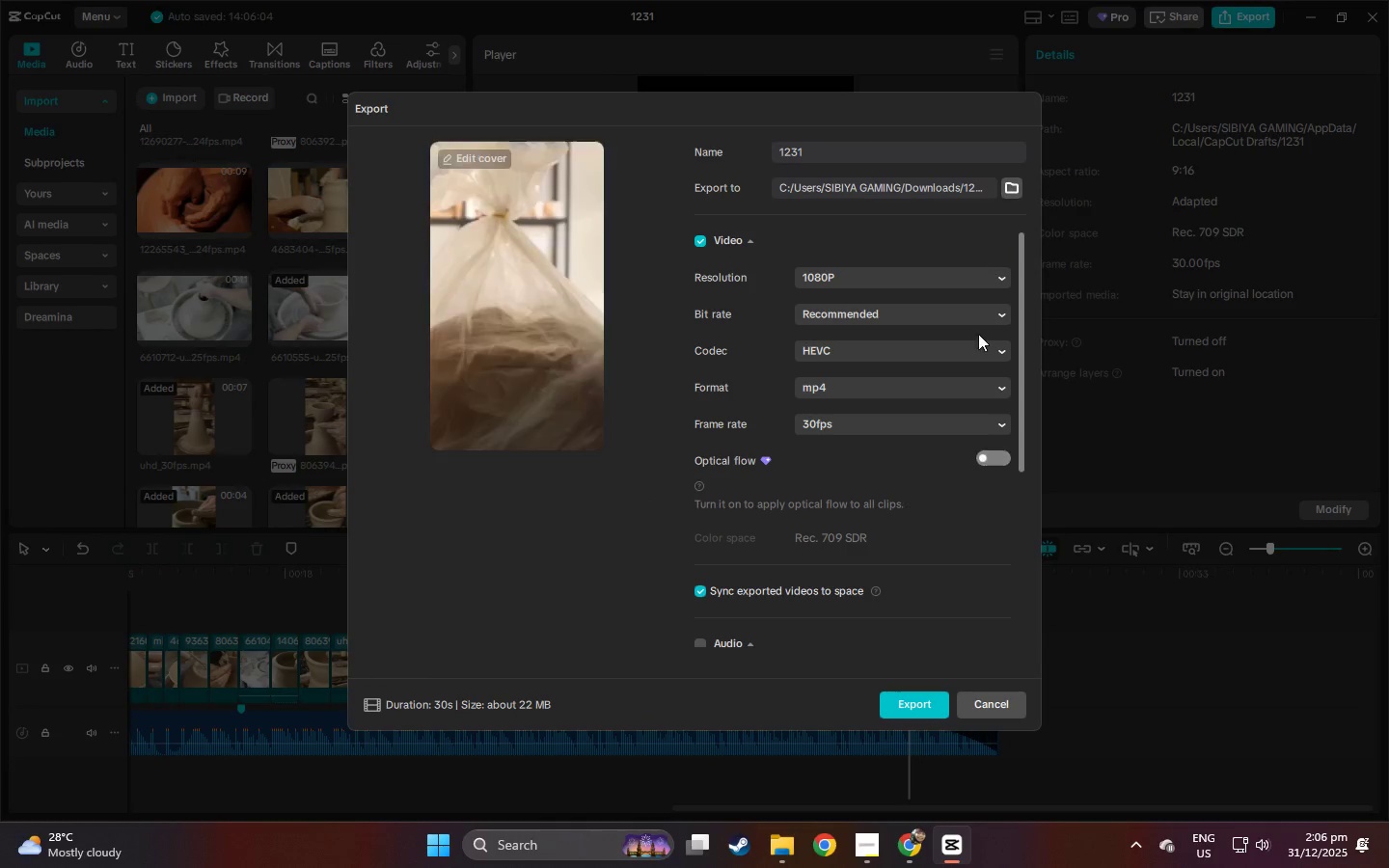 
key(Escape)
 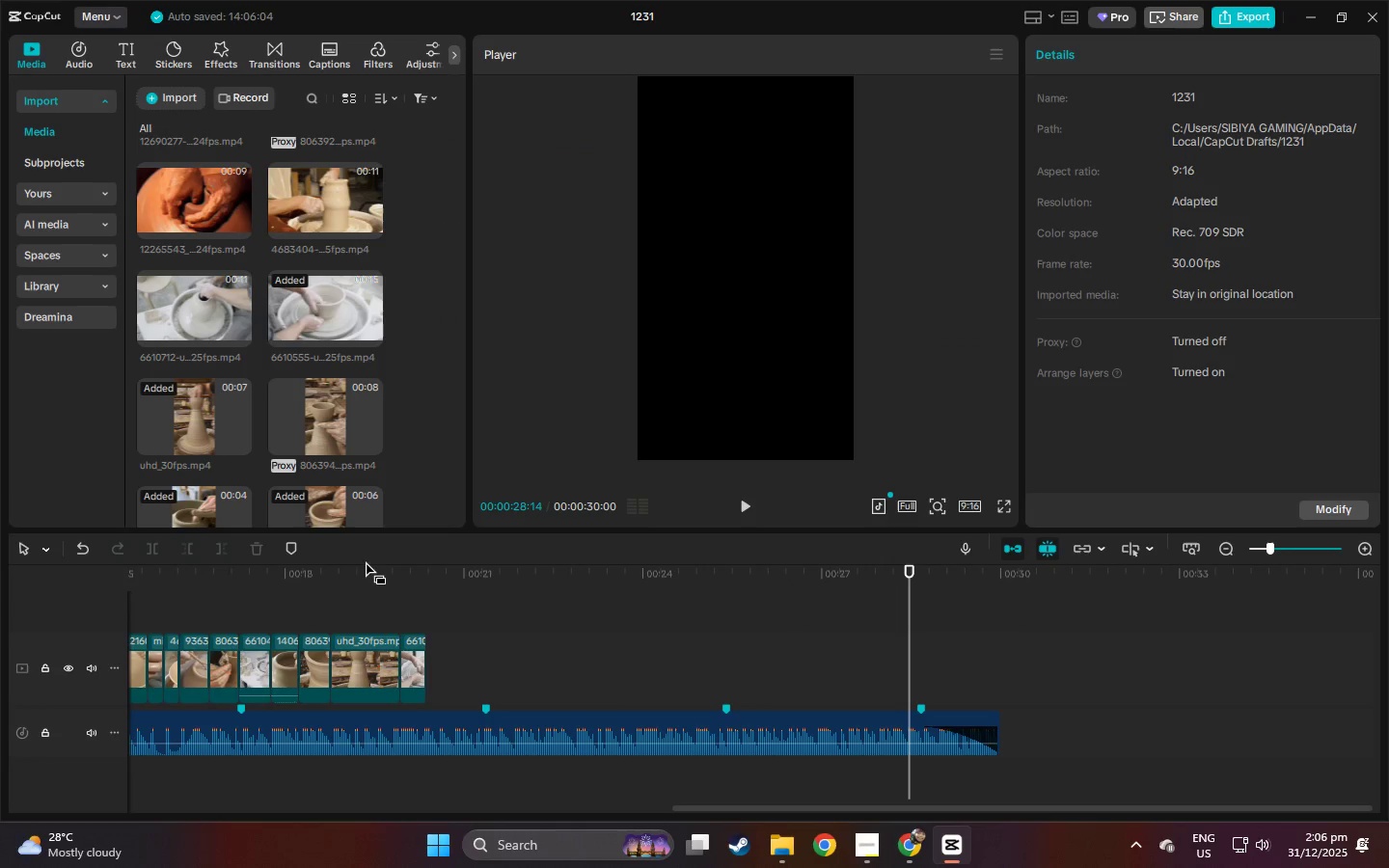 
left_click_drag(start_coordinate=[365, 560], to_coordinate=[335, 578])
 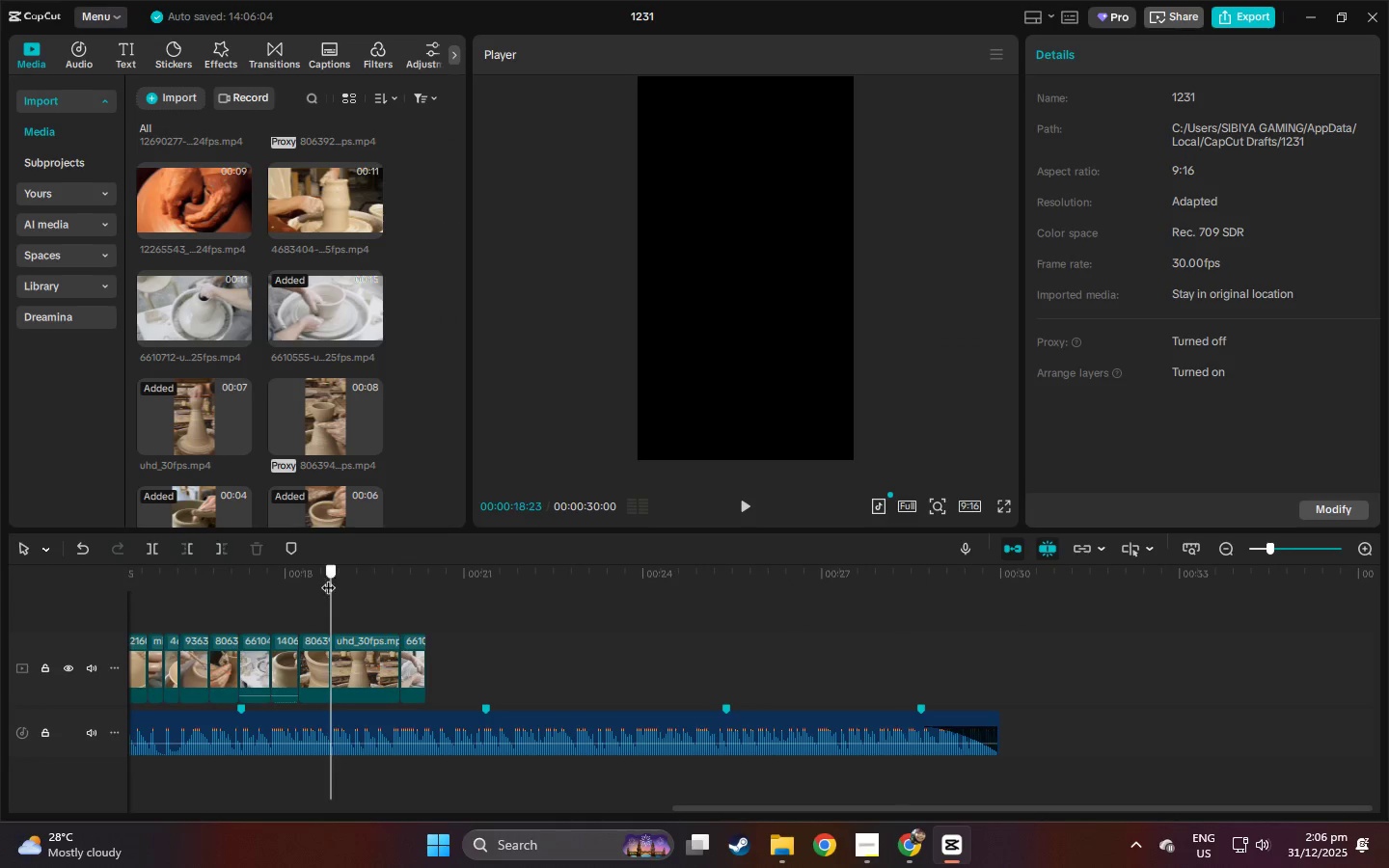 
left_click_drag(start_coordinate=[335, 578], to_coordinate=[321, 578])
 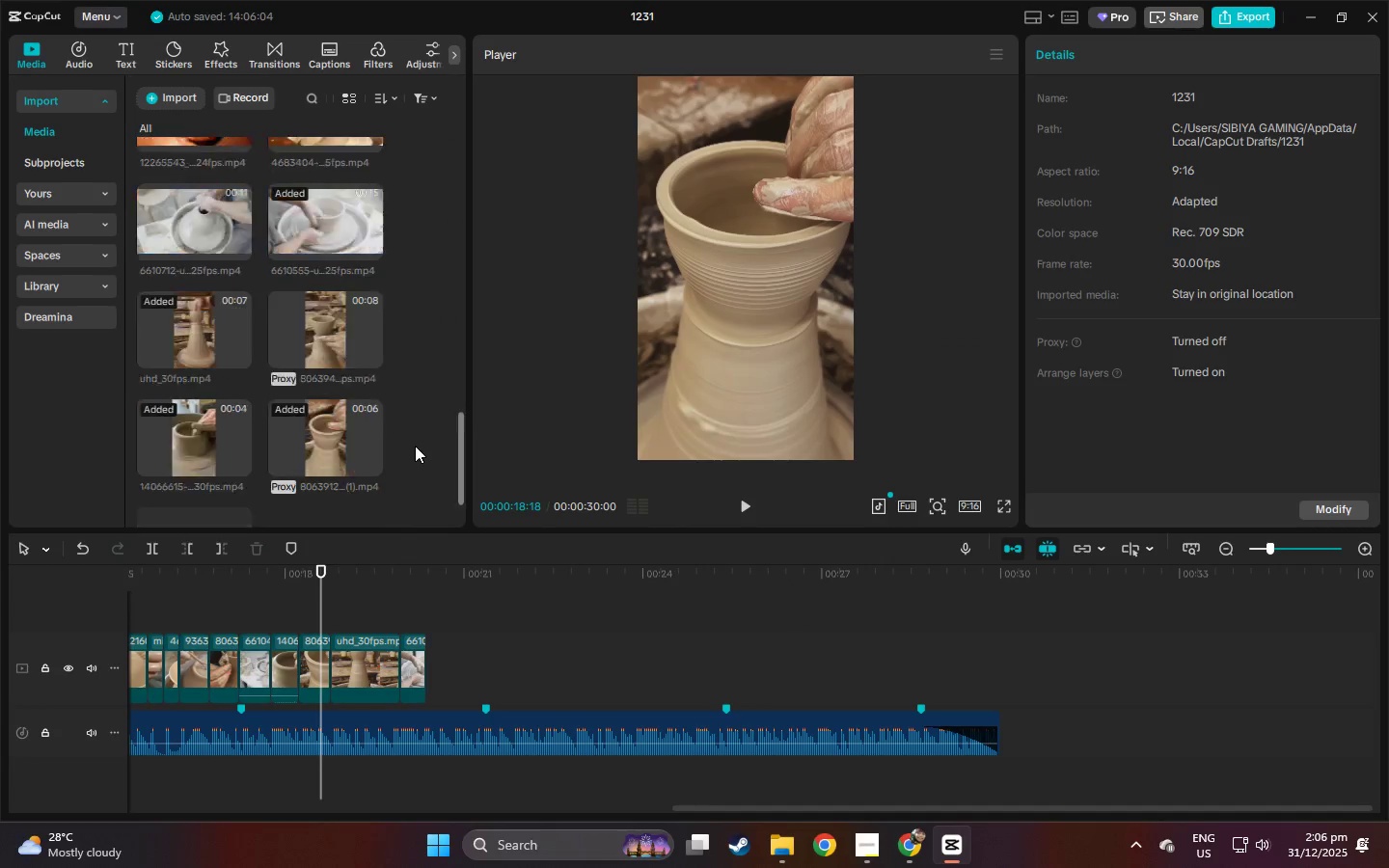 
key(Space)
 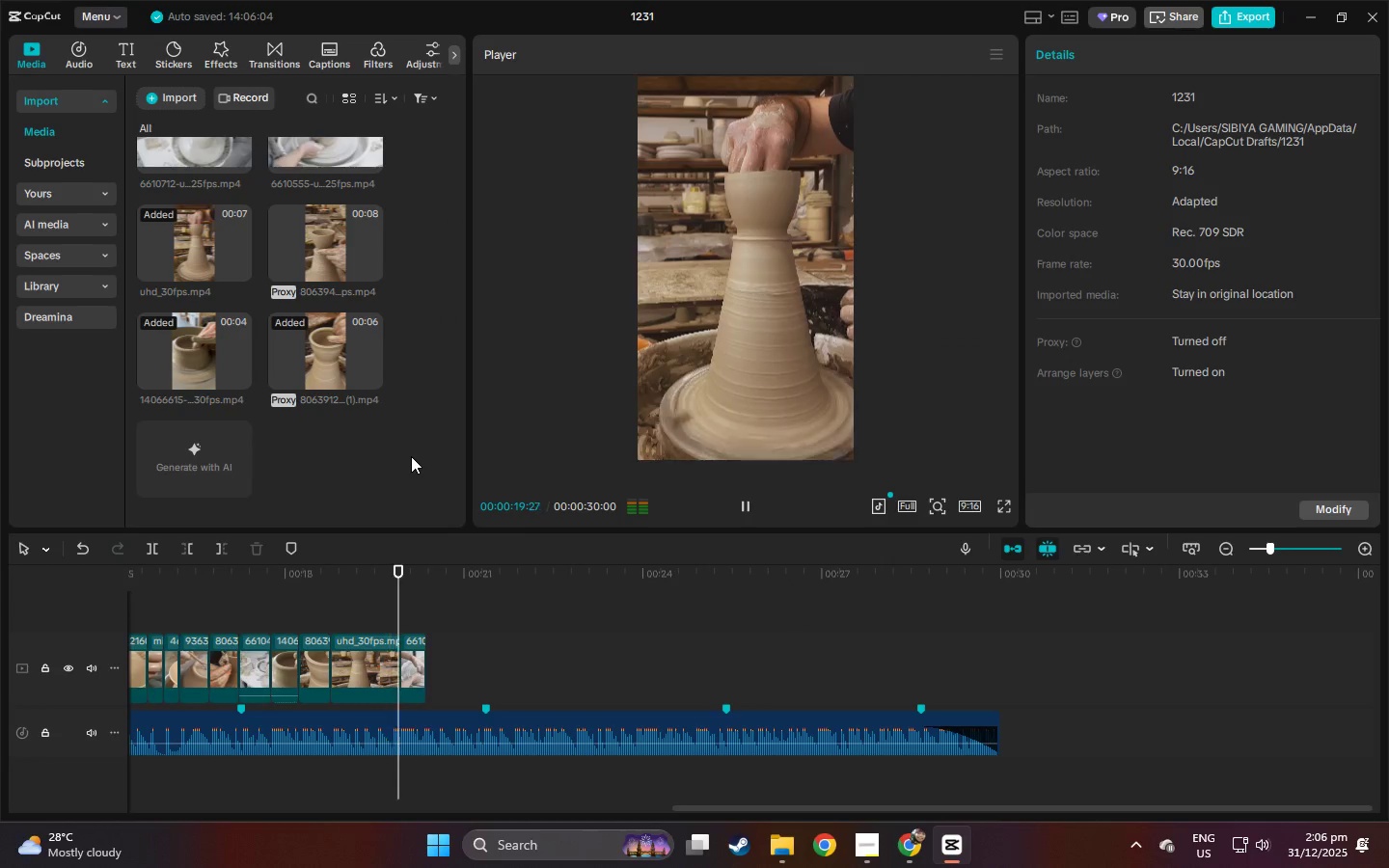 
scroll: coordinate [419, 446], scroll_direction: down, amount: 10.0
 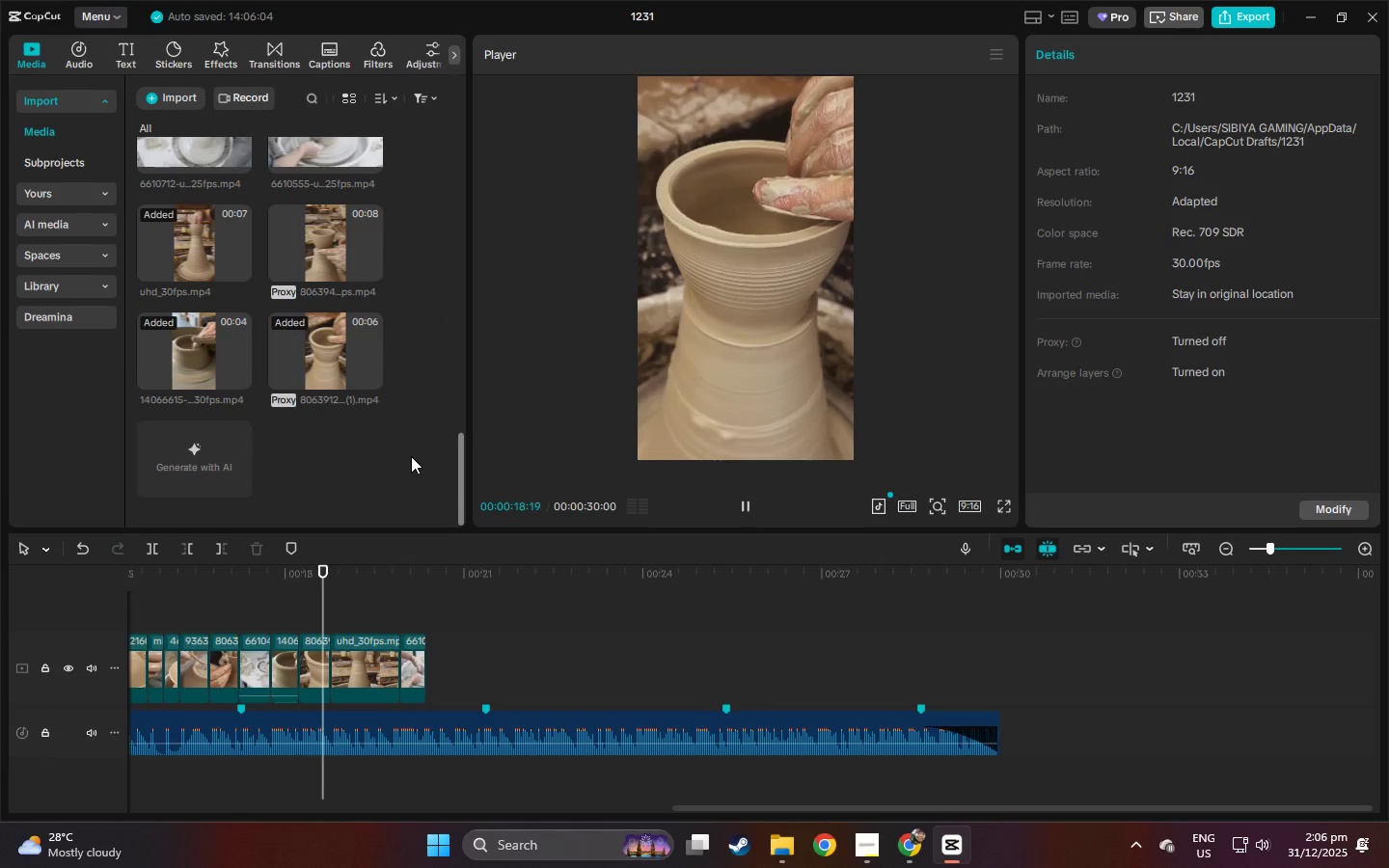 
key(Space)
 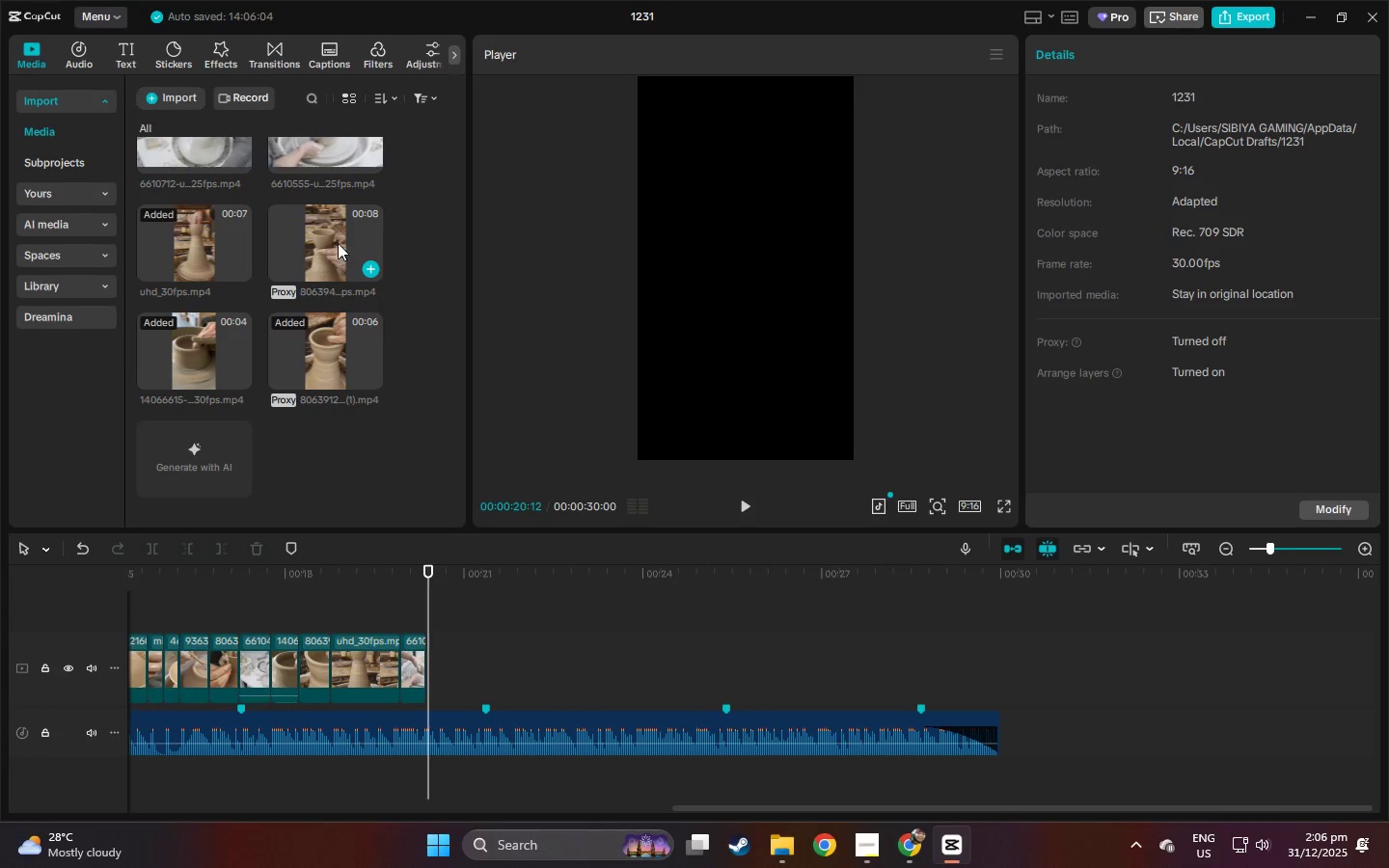 
left_click_drag(start_coordinate=[316, 234], to_coordinate=[452, 669])
 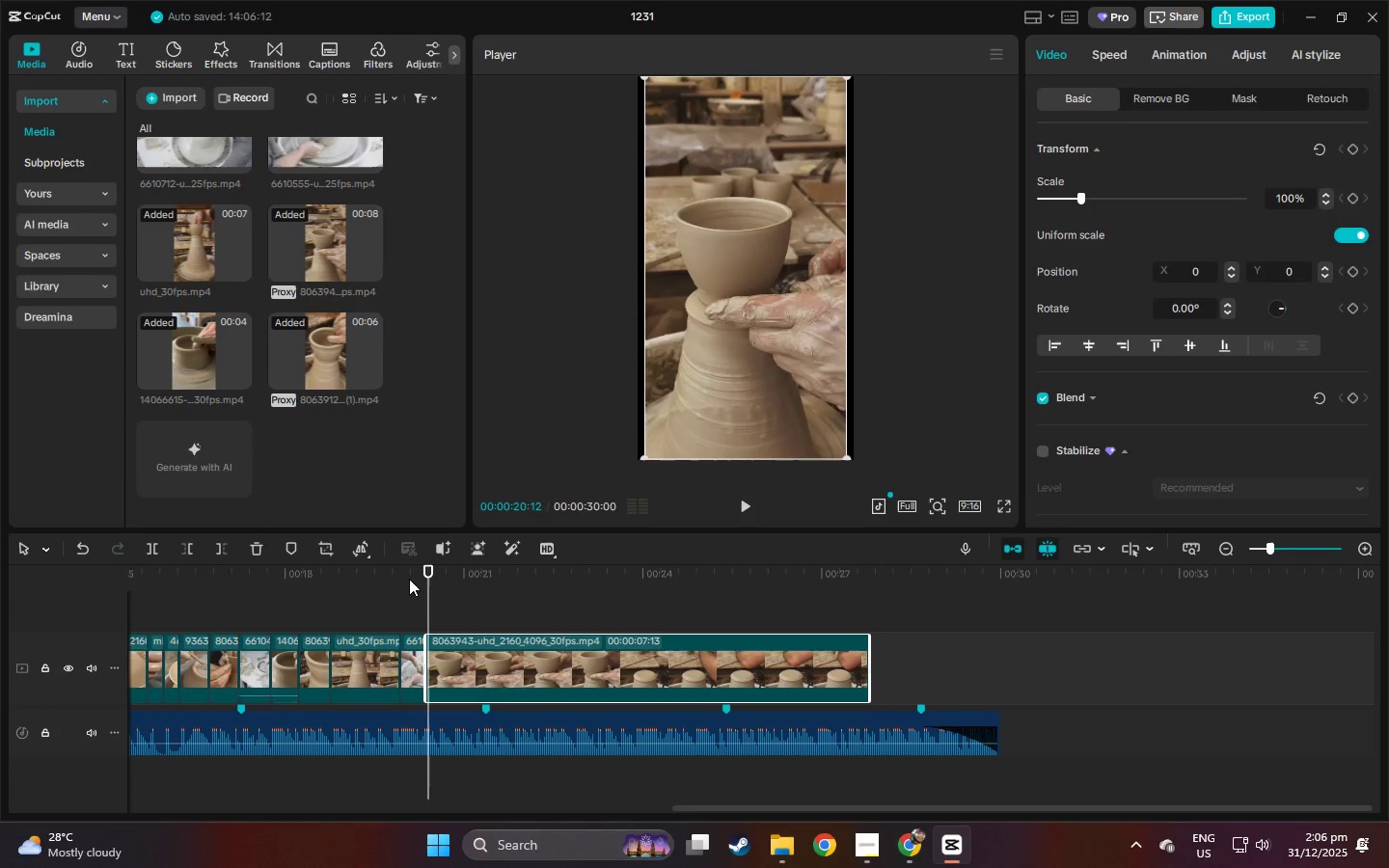 
left_click([405, 578])
 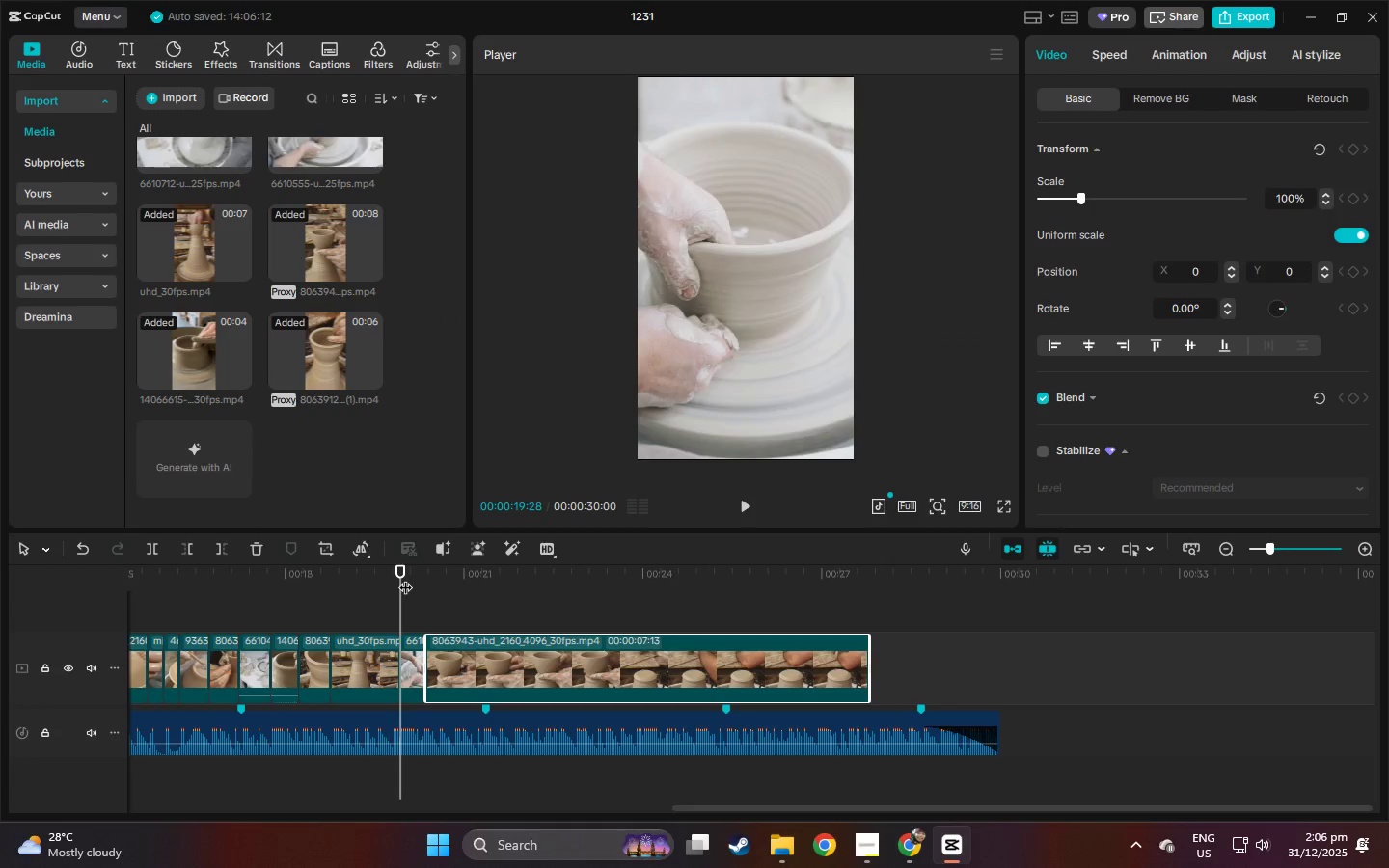 
key(Space)
 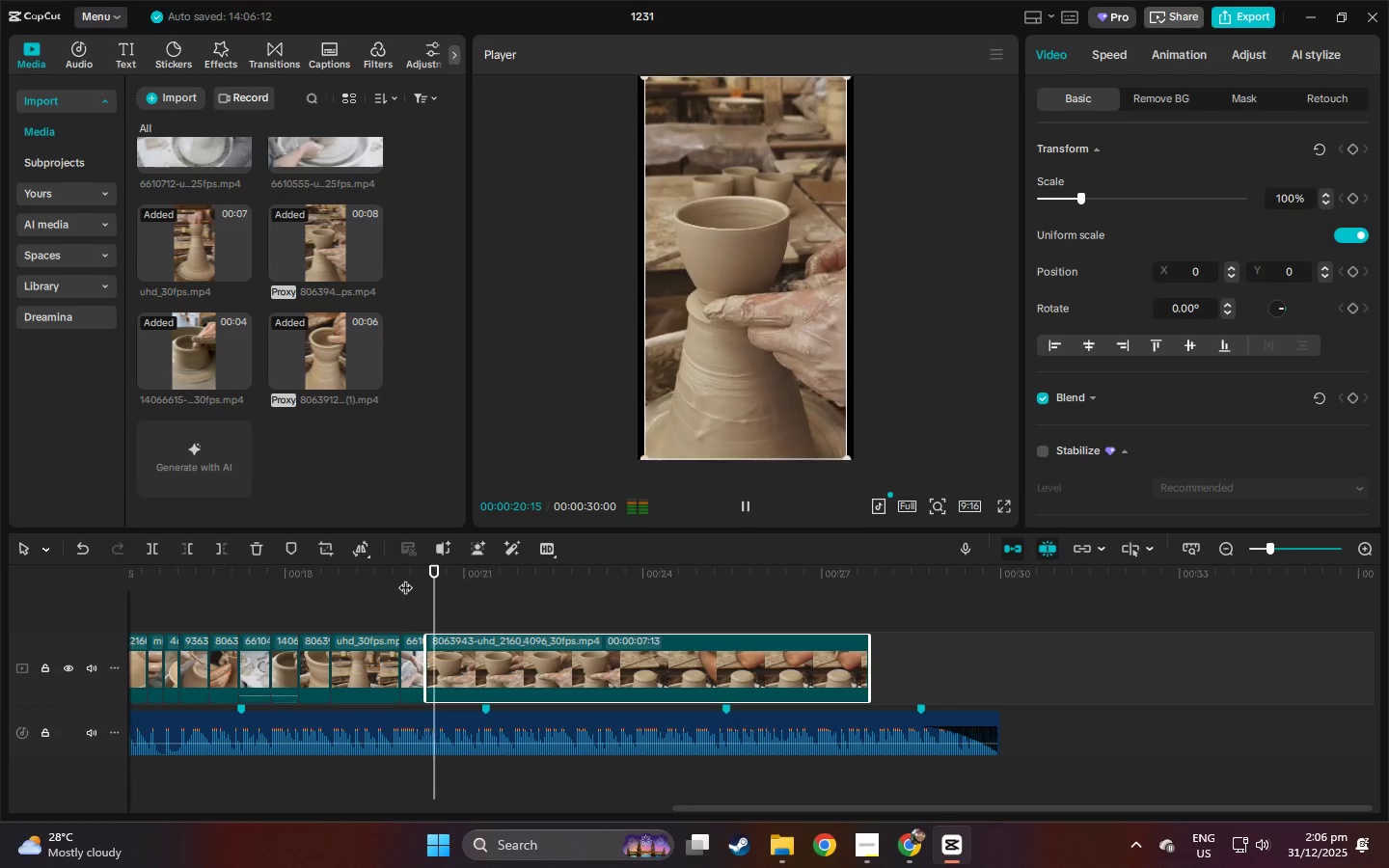 
key(Space)
 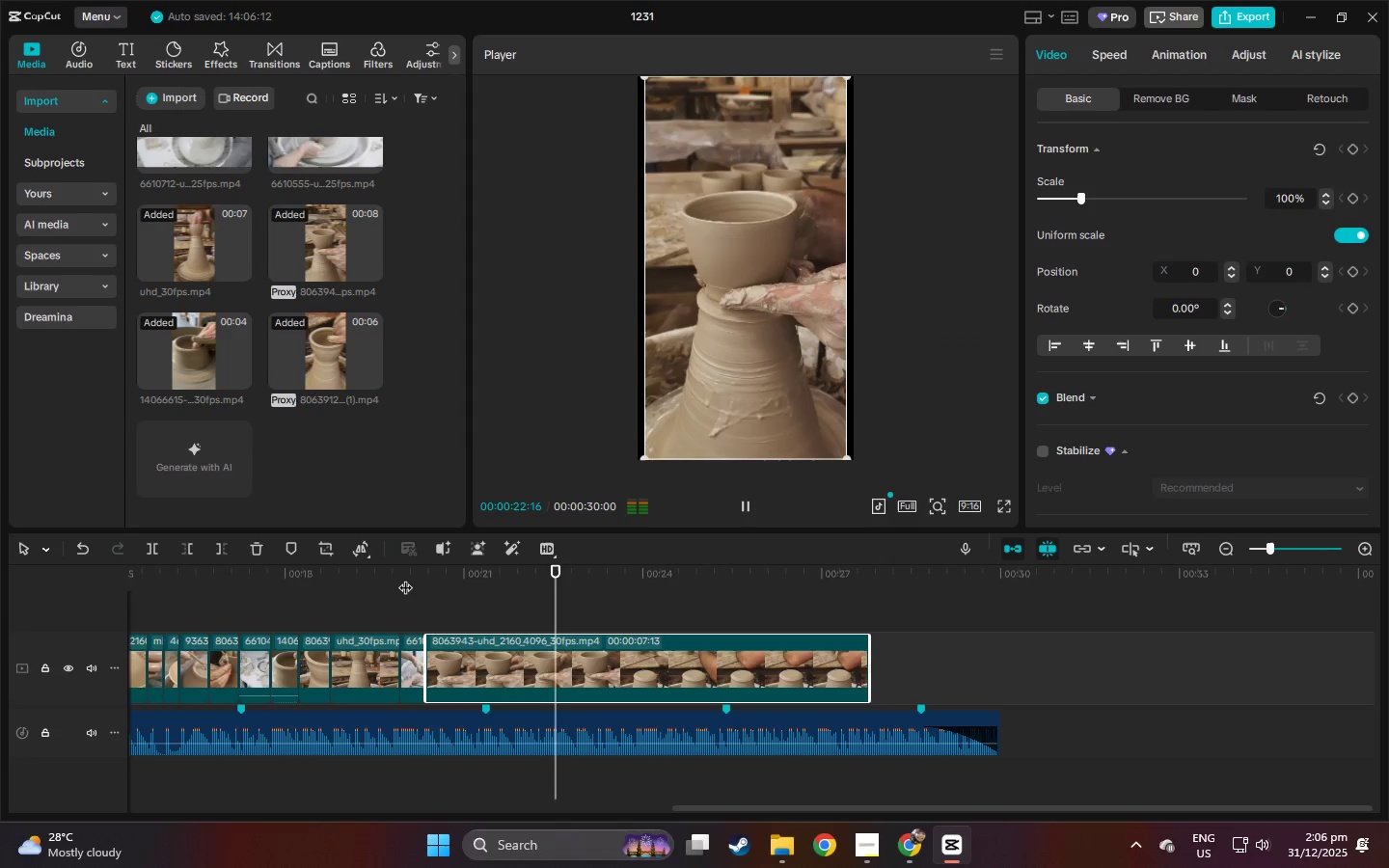 
key(Space)
 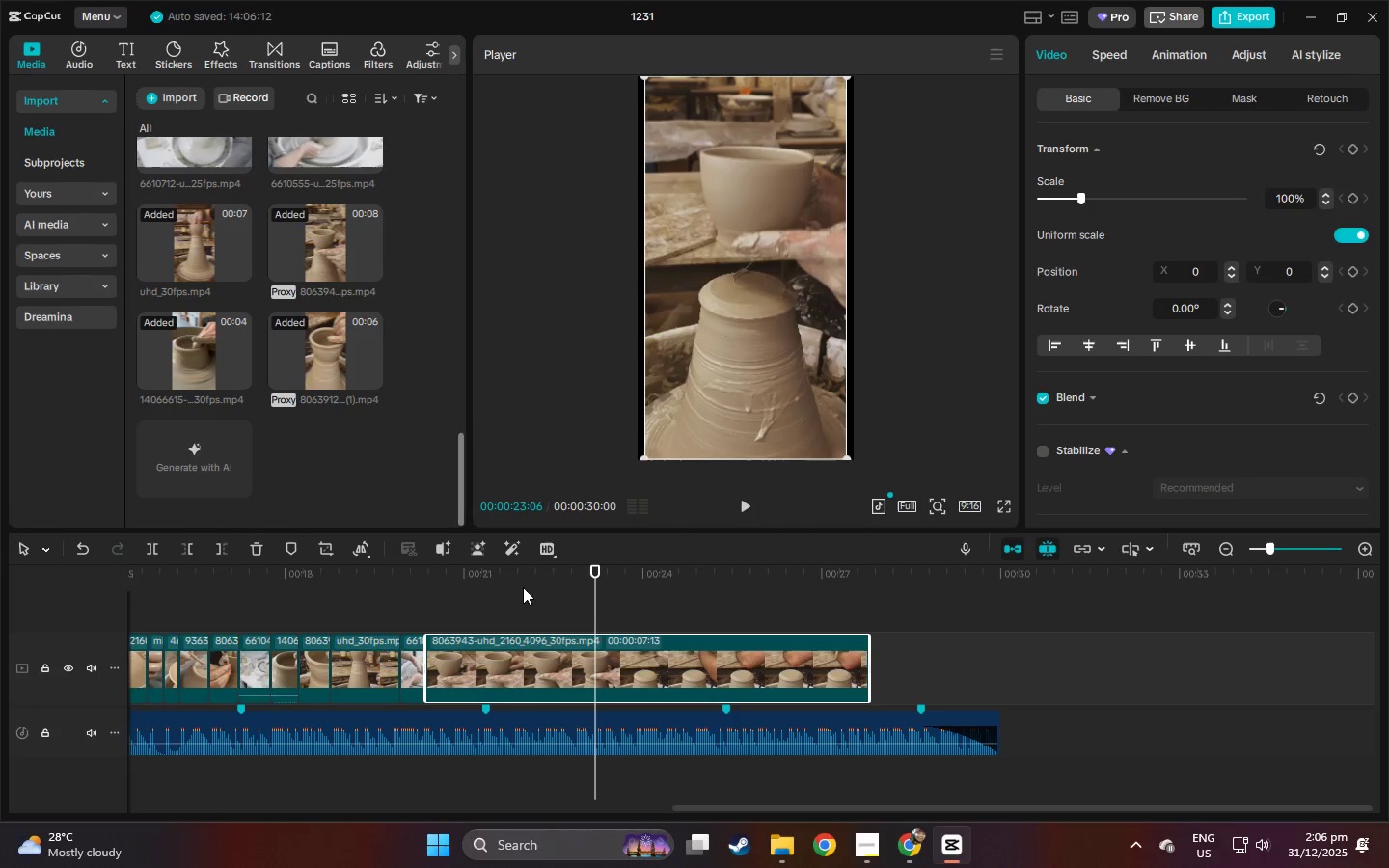 
left_click([404, 579])
 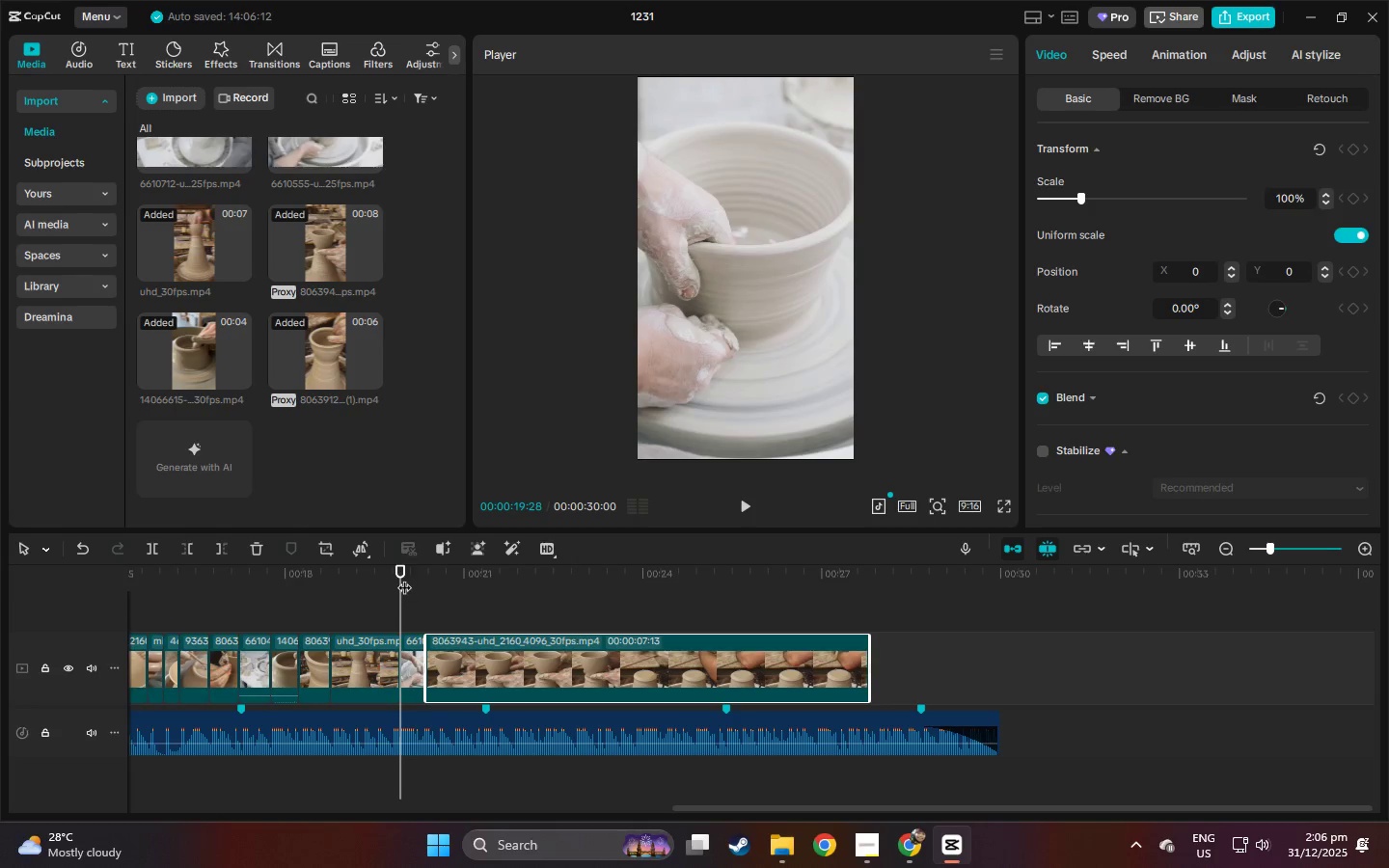 
key(Space)
 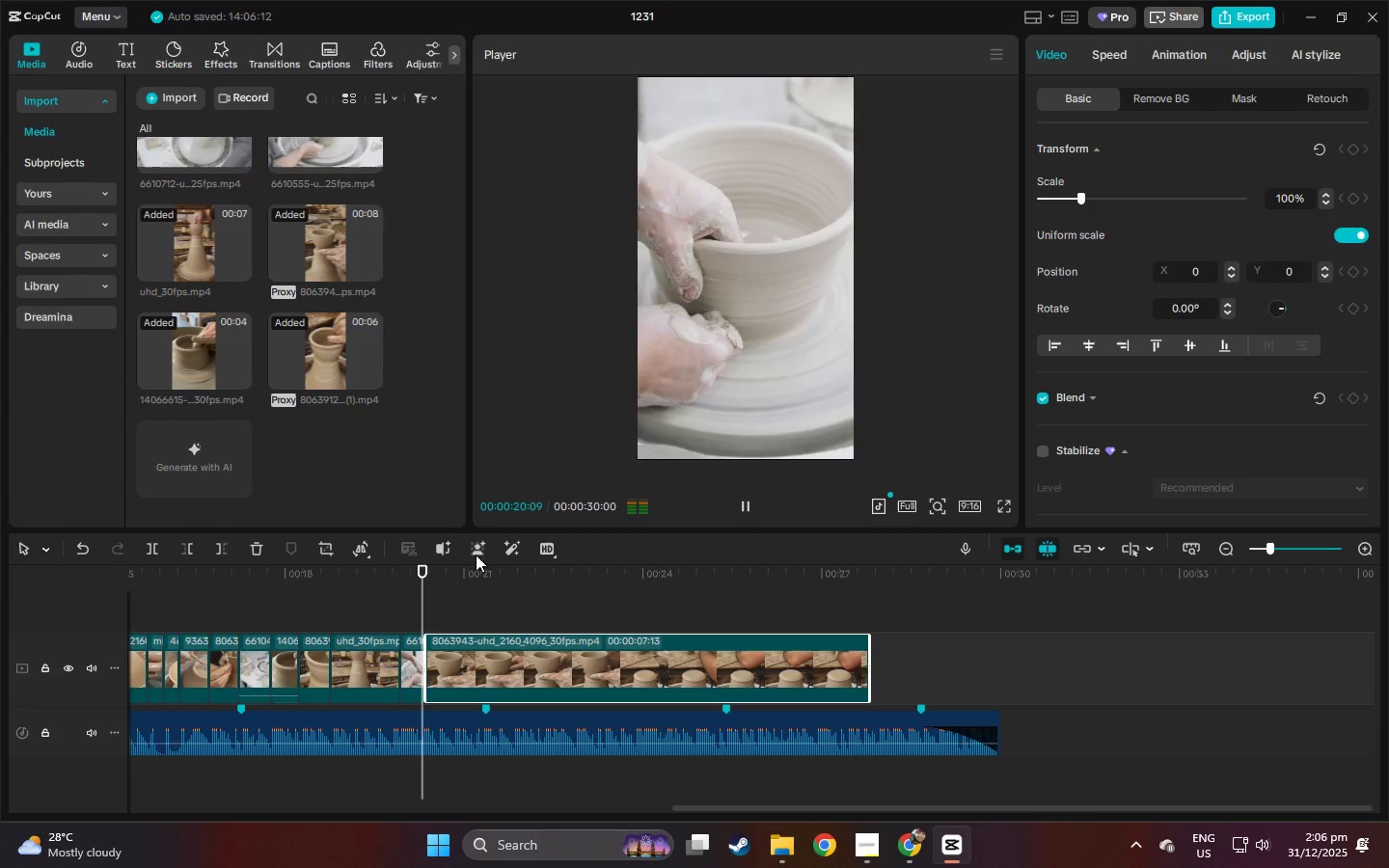 
key(Space)
 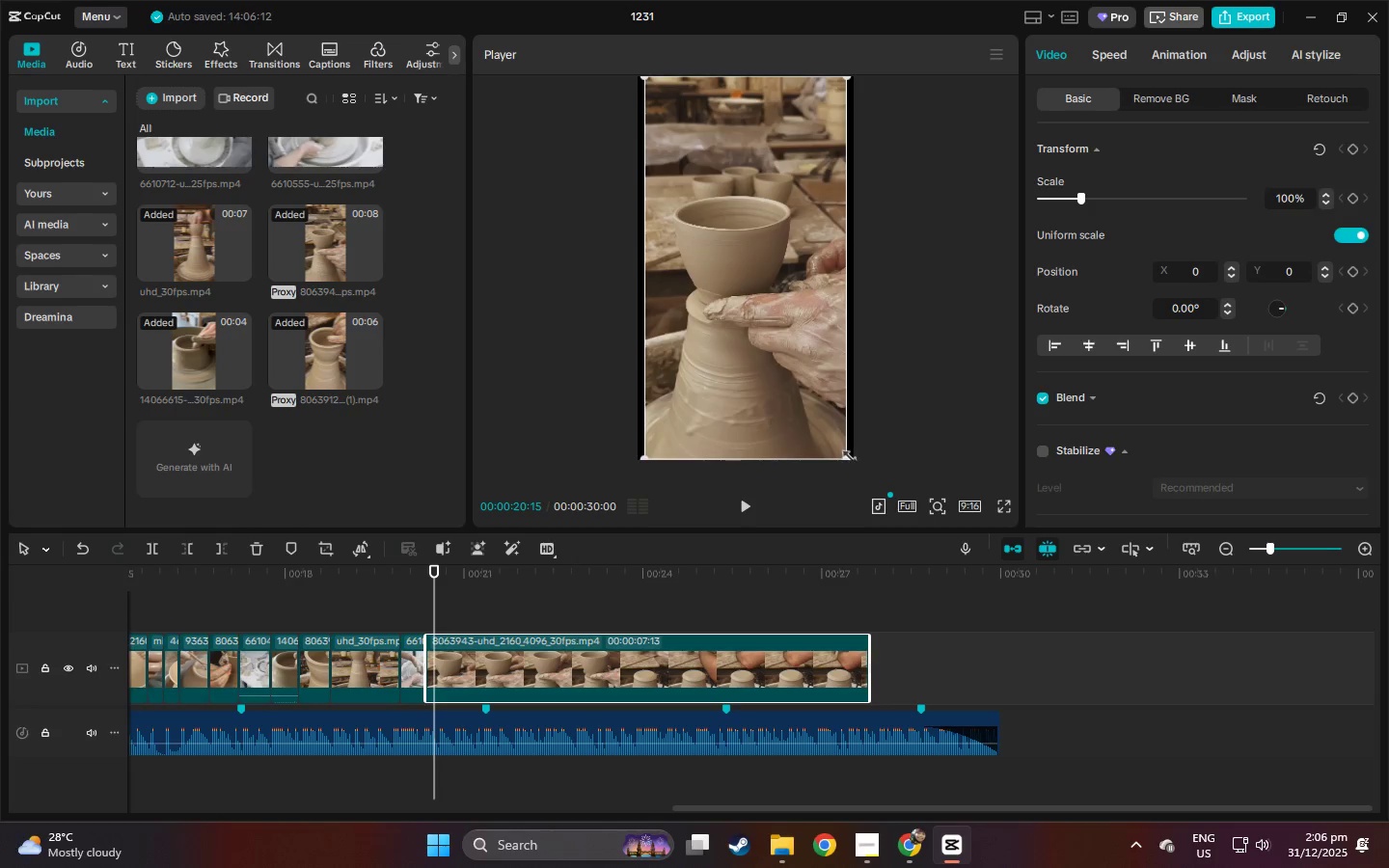 
left_click_drag(start_coordinate=[845, 454], to_coordinate=[858, 464])
 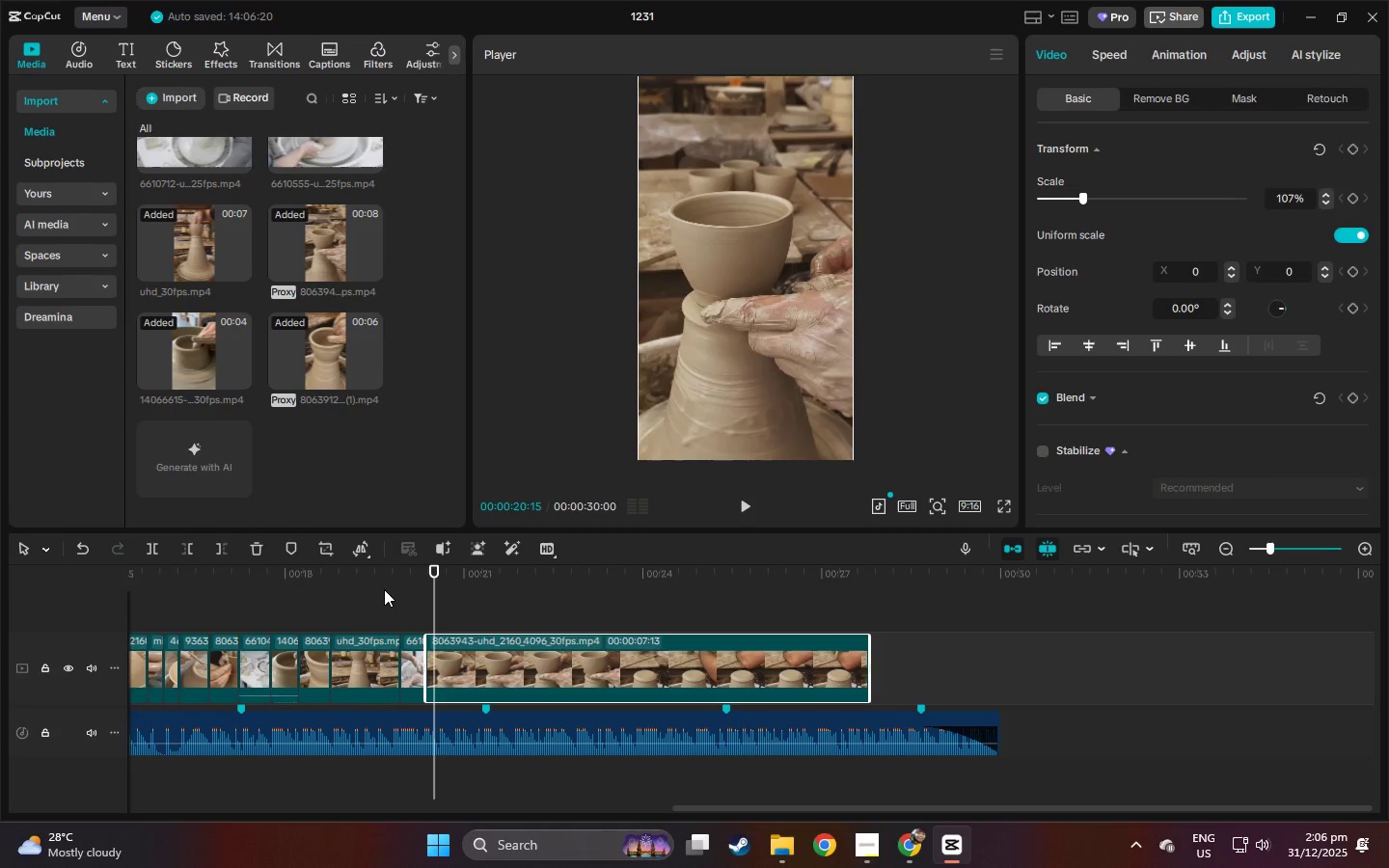 
left_click_drag(start_coordinate=[360, 584], to_coordinate=[324, 580])
 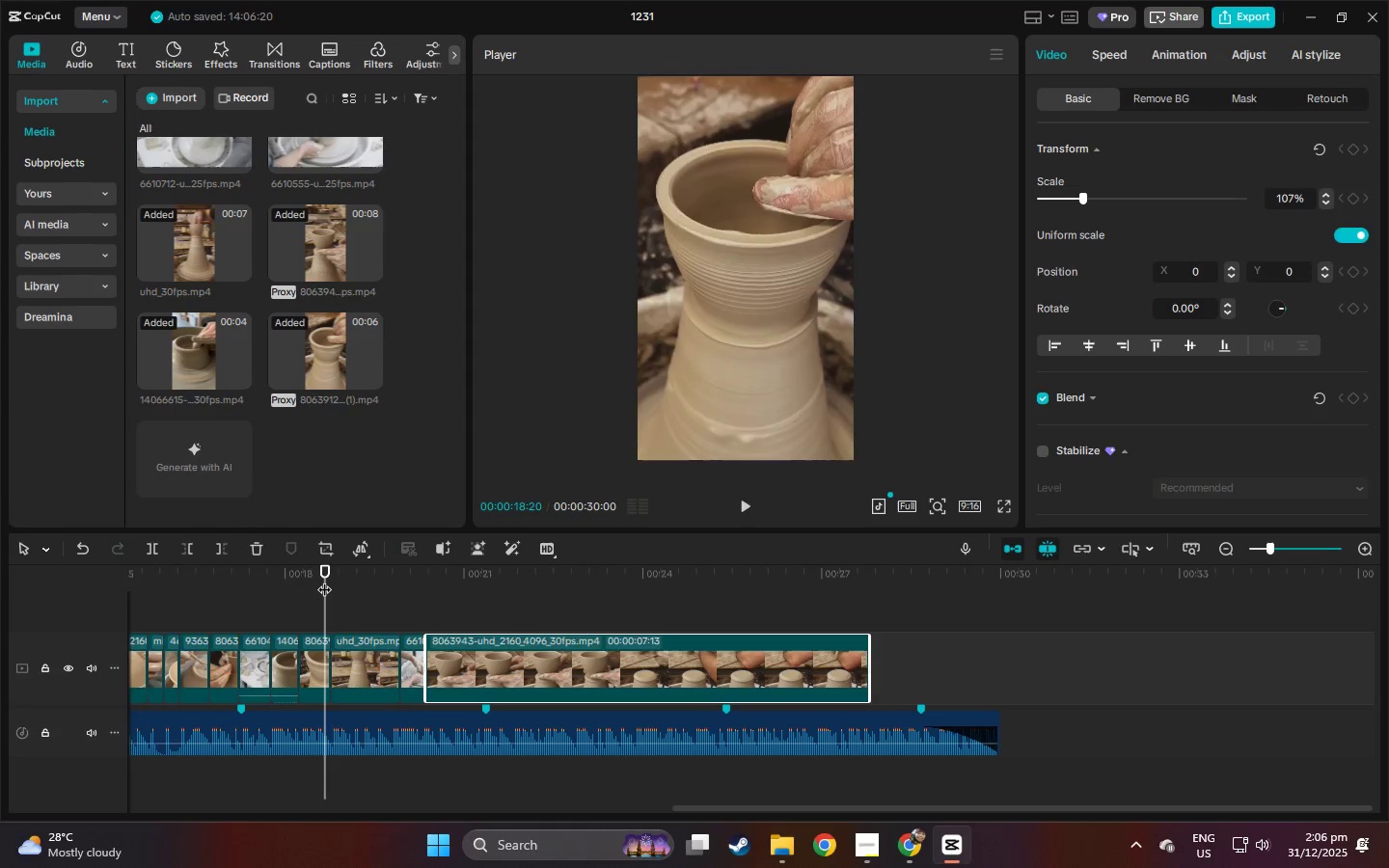 
key(Space)
 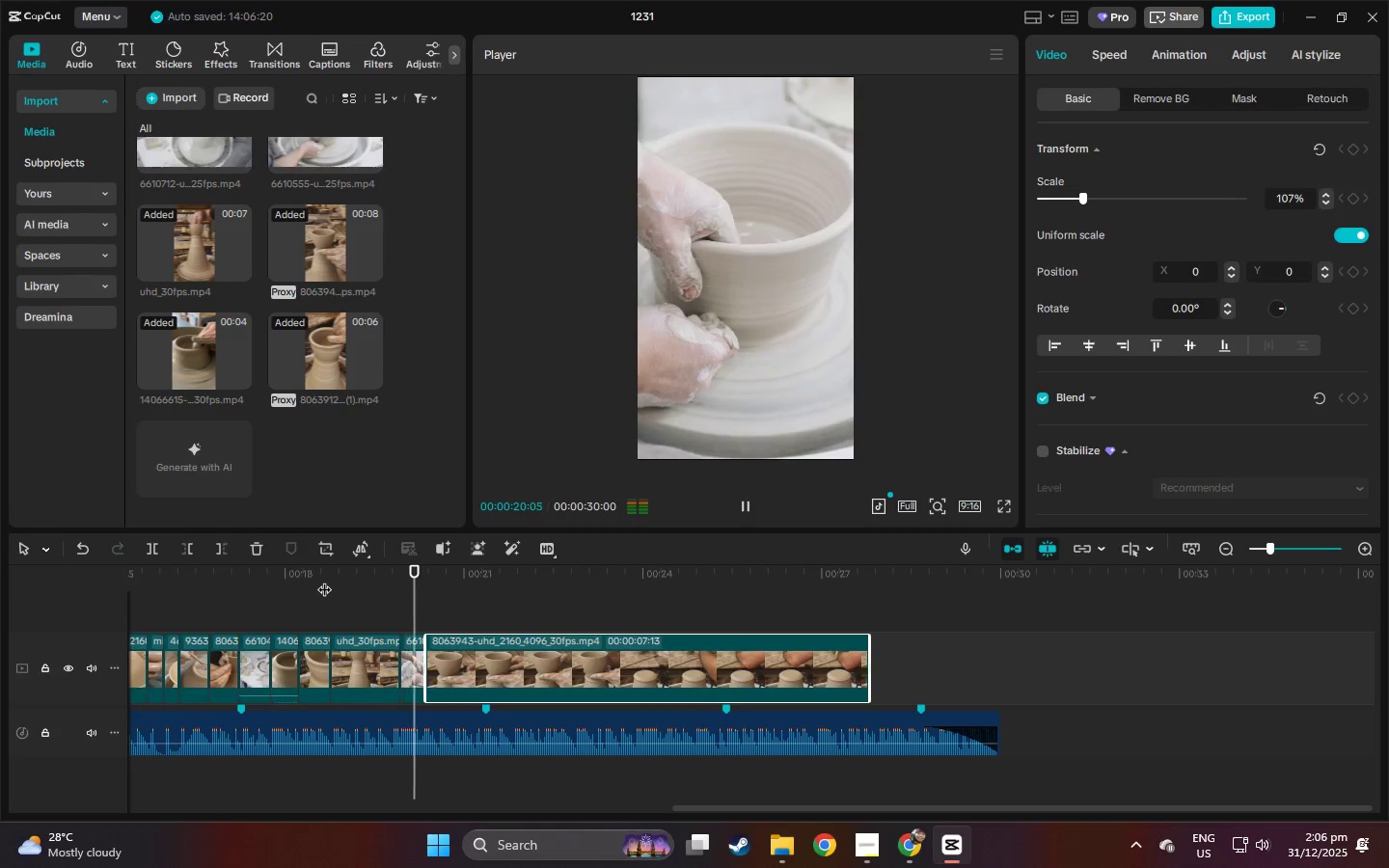 
key(Space)
 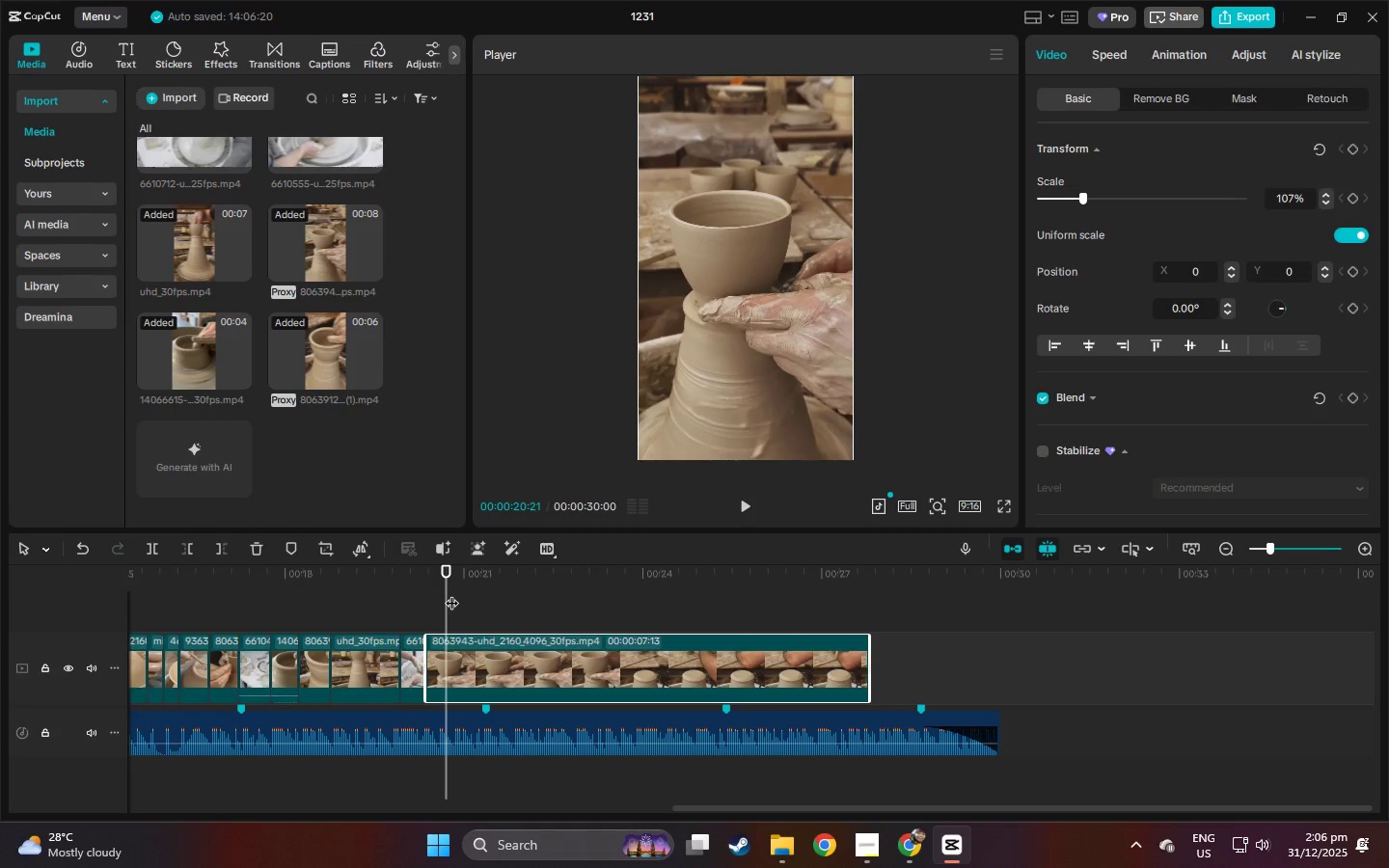 
key(Space)
 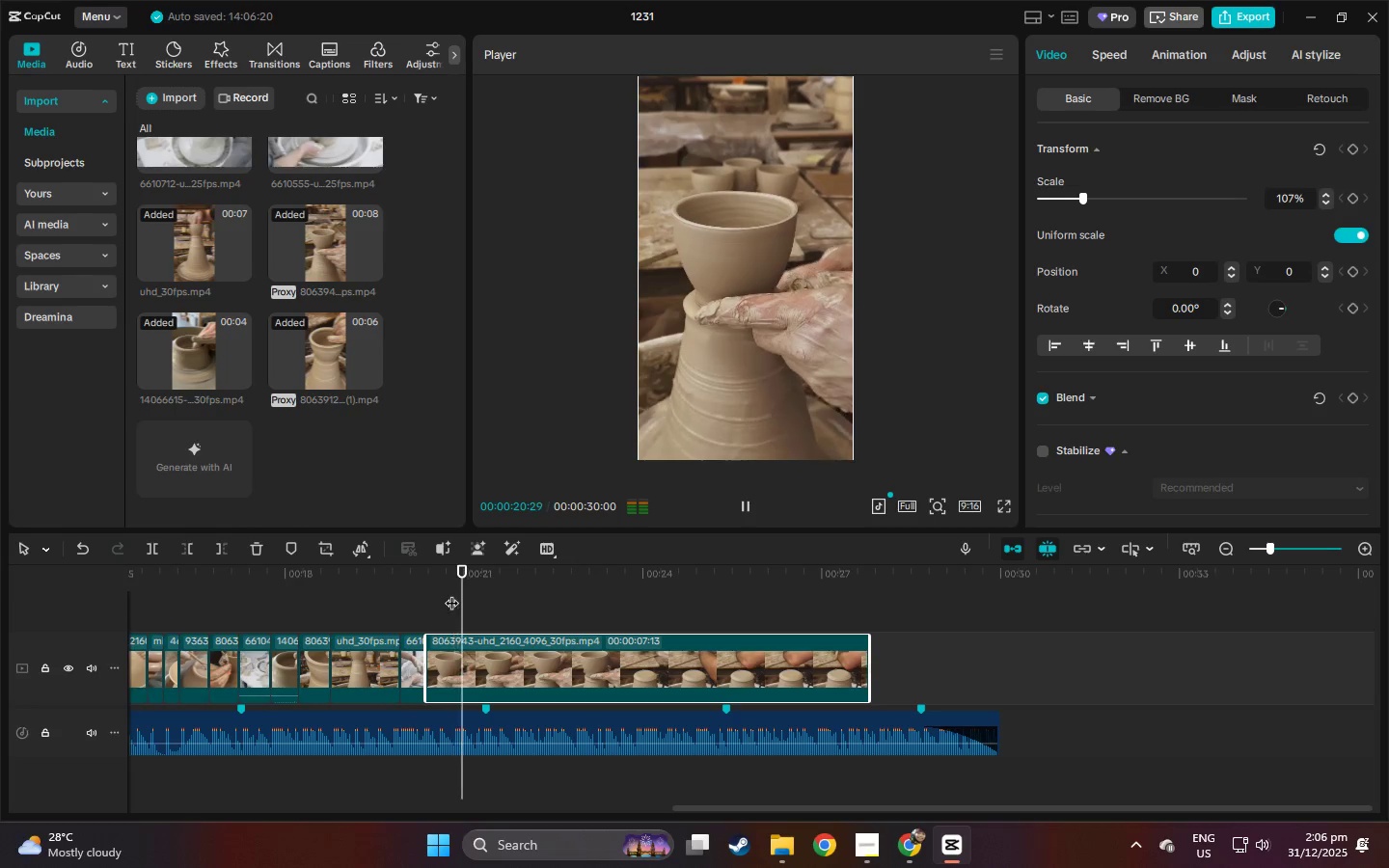 
key(Space)
 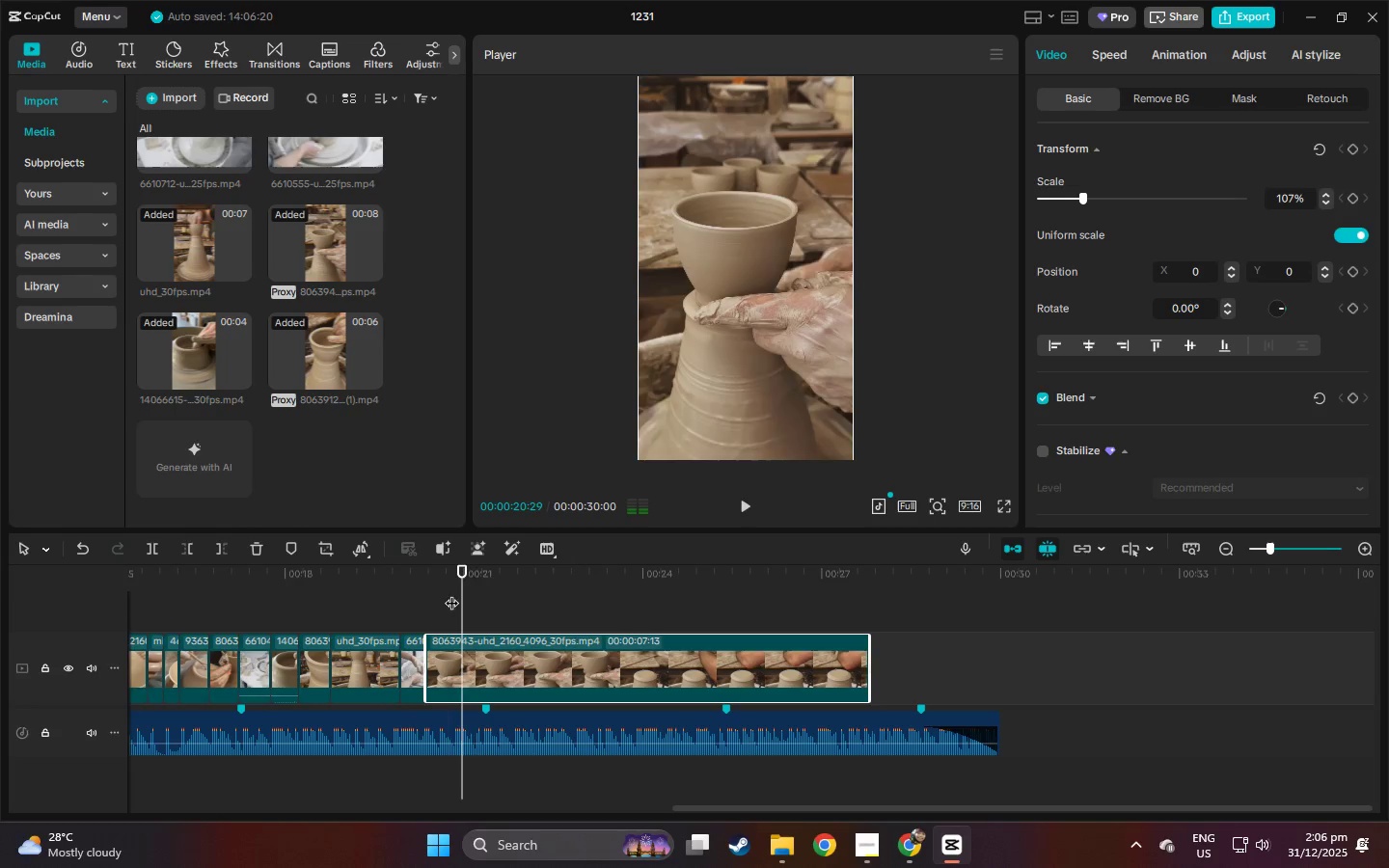 
key(Space)
 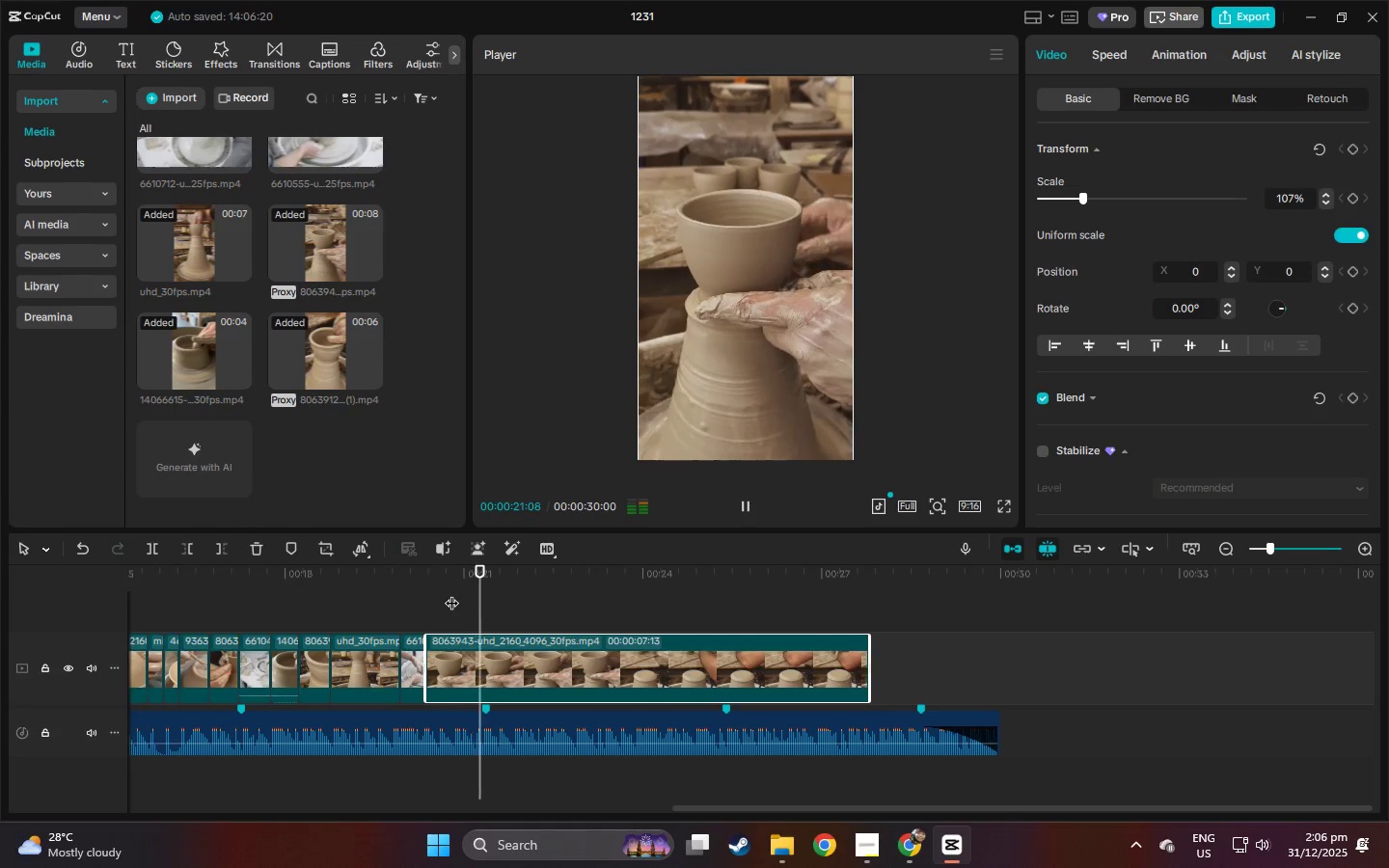 
key(Space)
 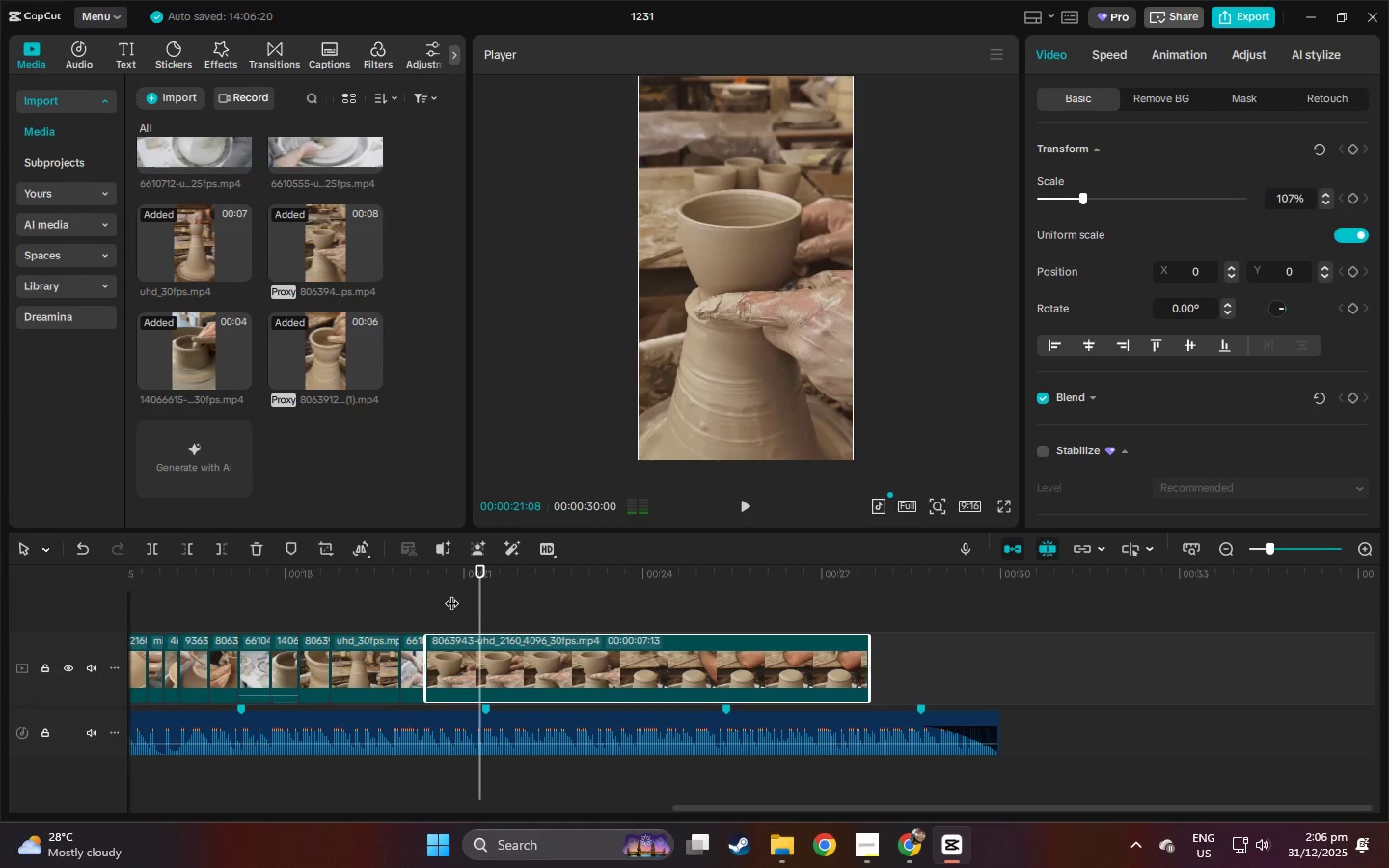 
key(Control+ControlLeft)
 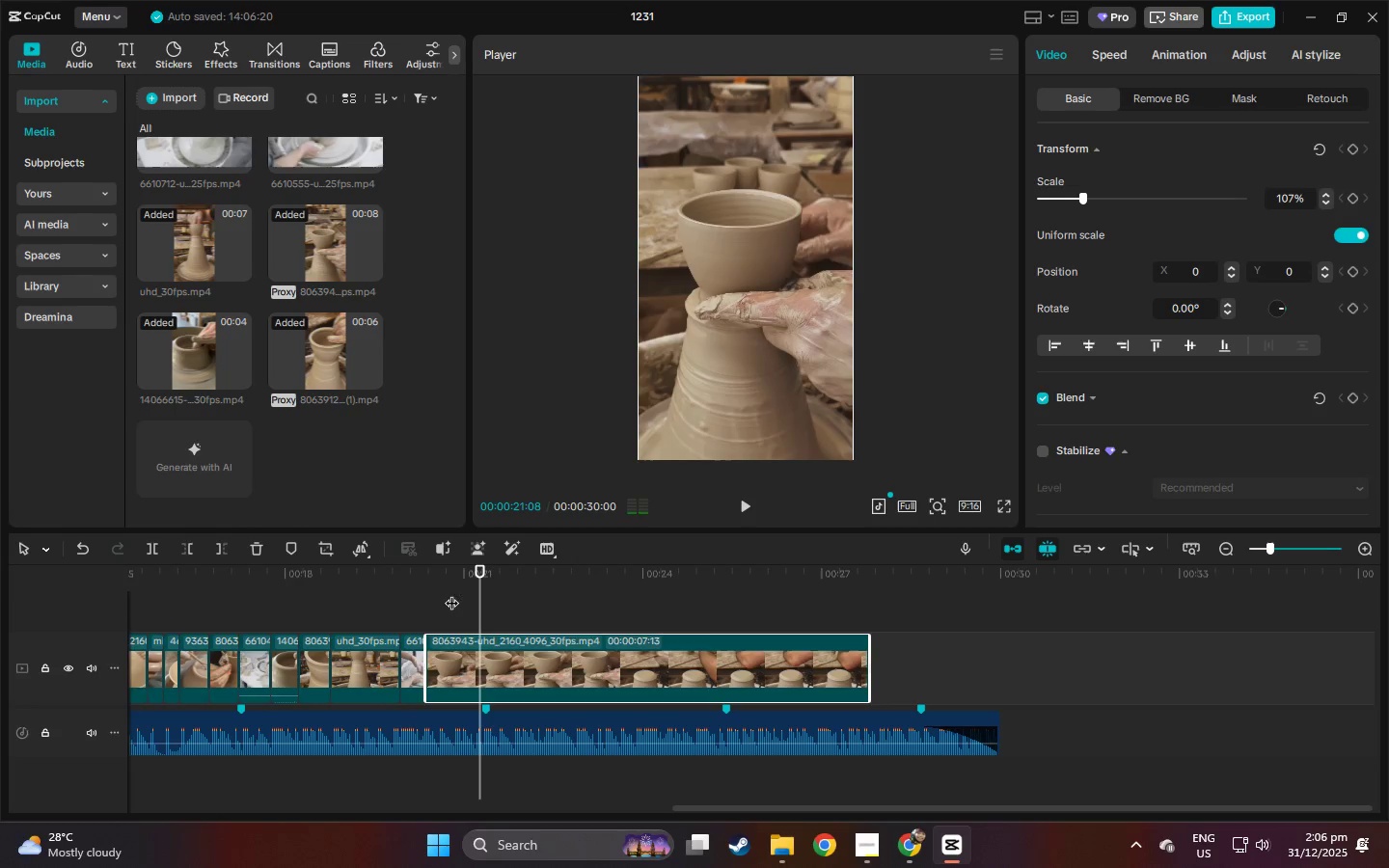 
key(Control+B)
 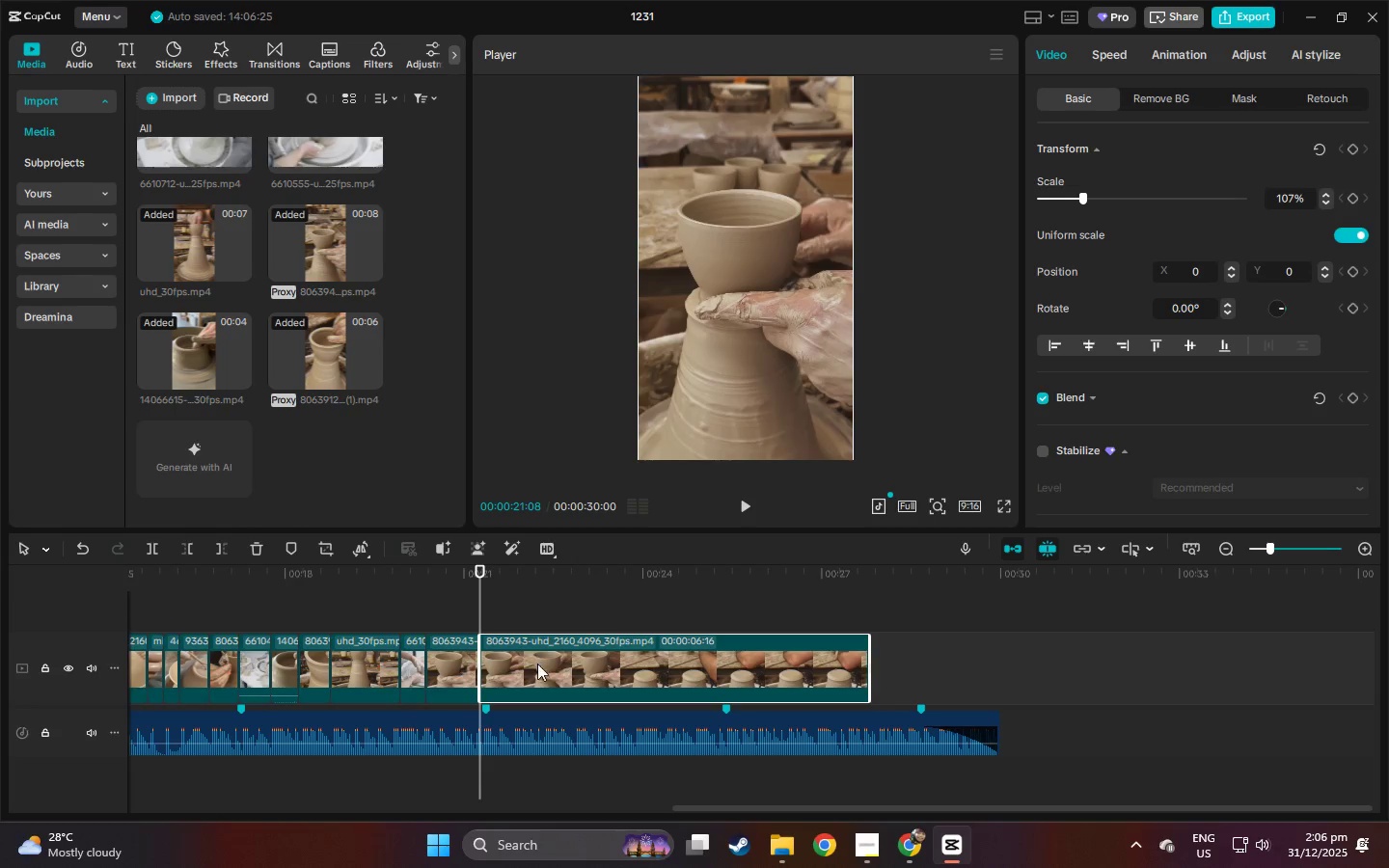 
left_click([543, 672])
 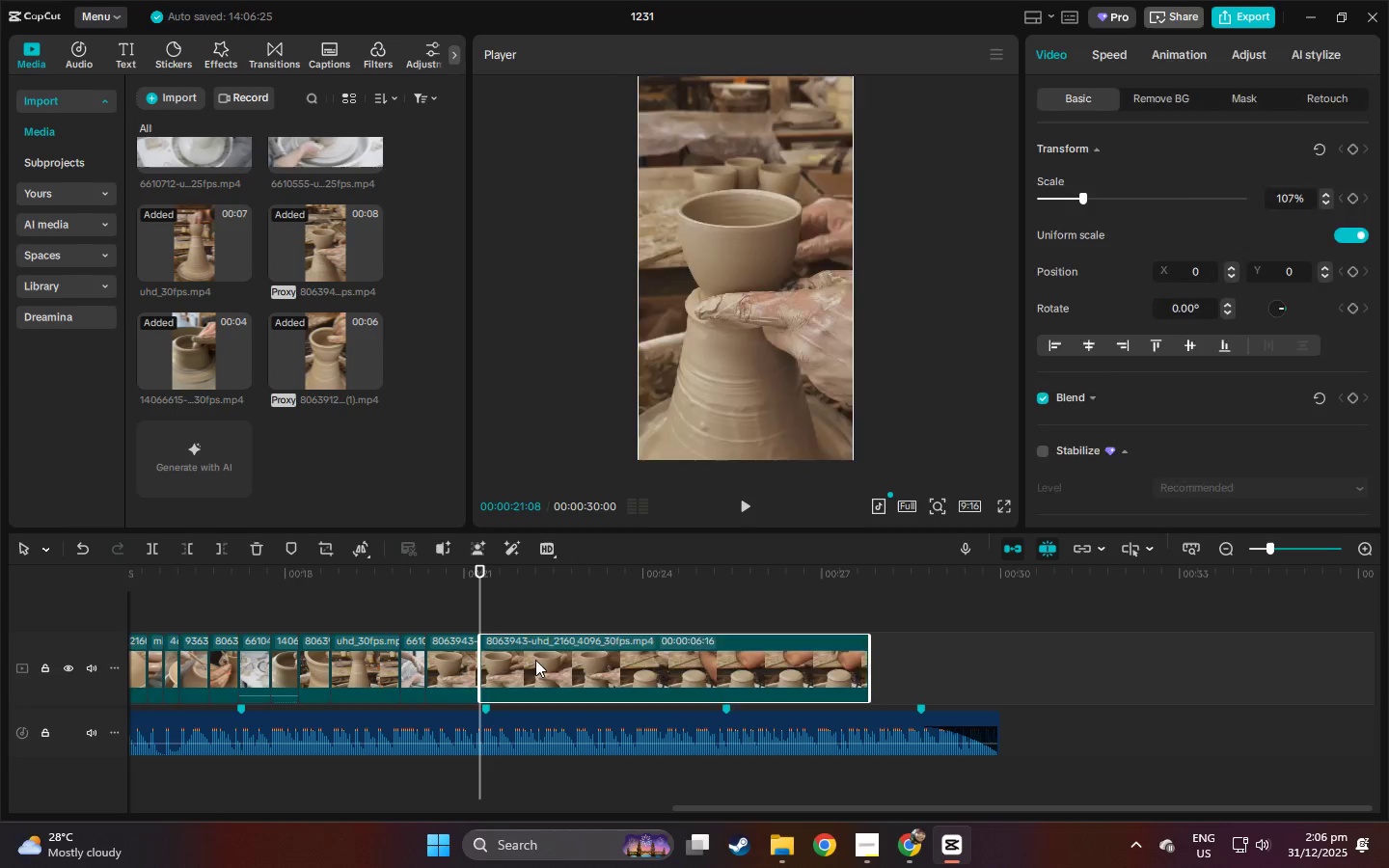 
key(Delete)
 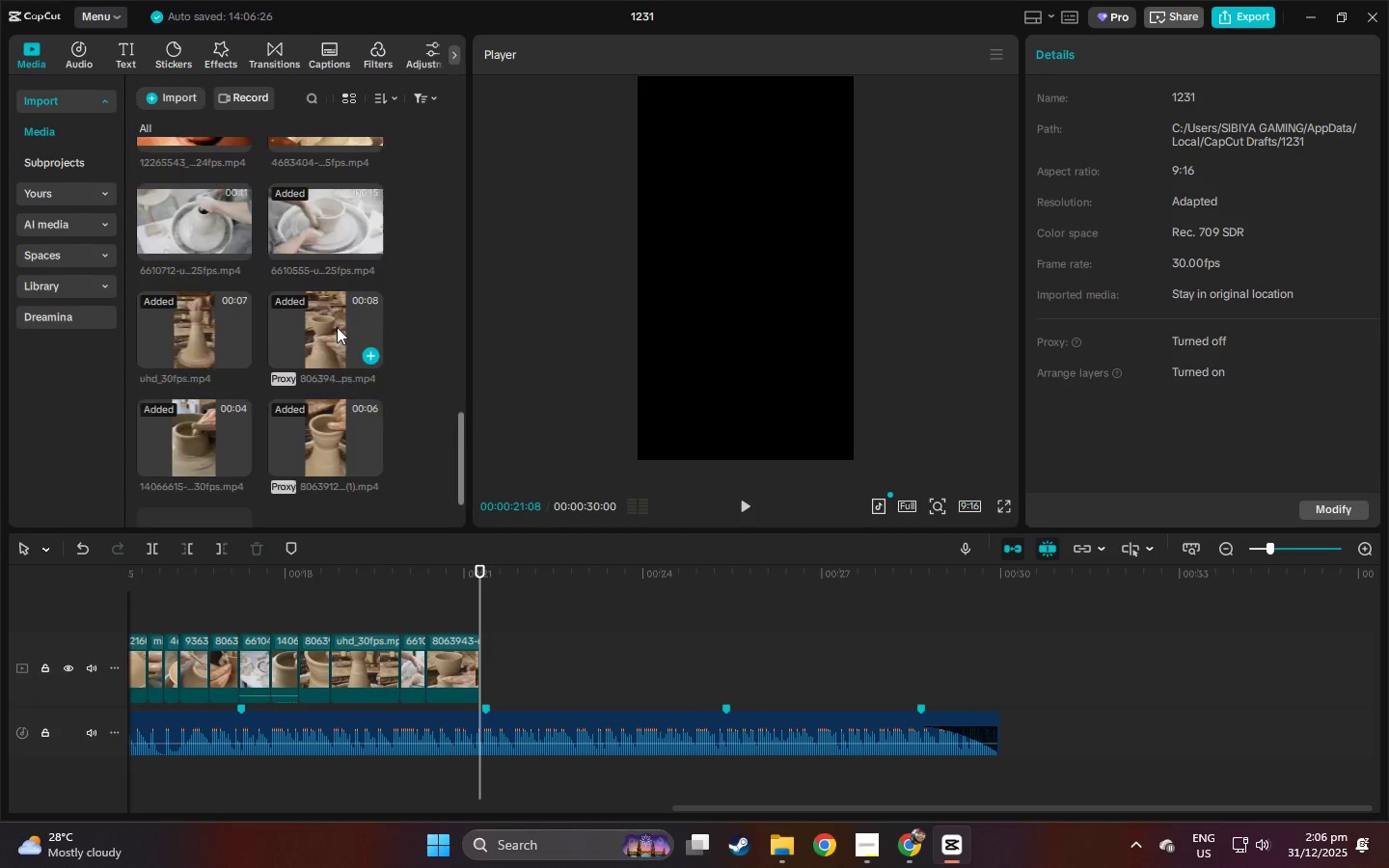 
scroll: coordinate [337, 327], scroll_direction: up, amount: 1.0
 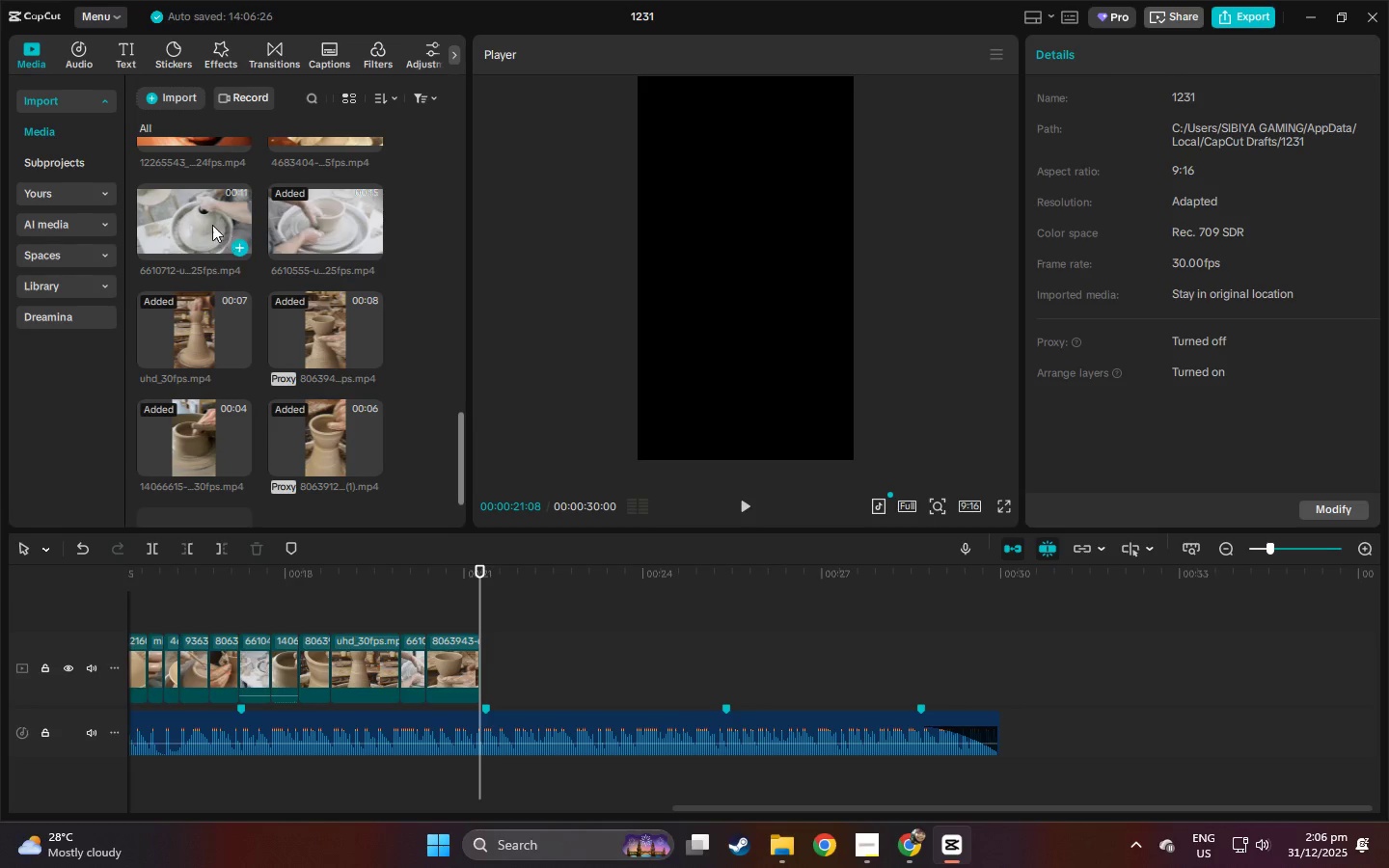 
left_click_drag(start_coordinate=[206, 221], to_coordinate=[484, 664])
 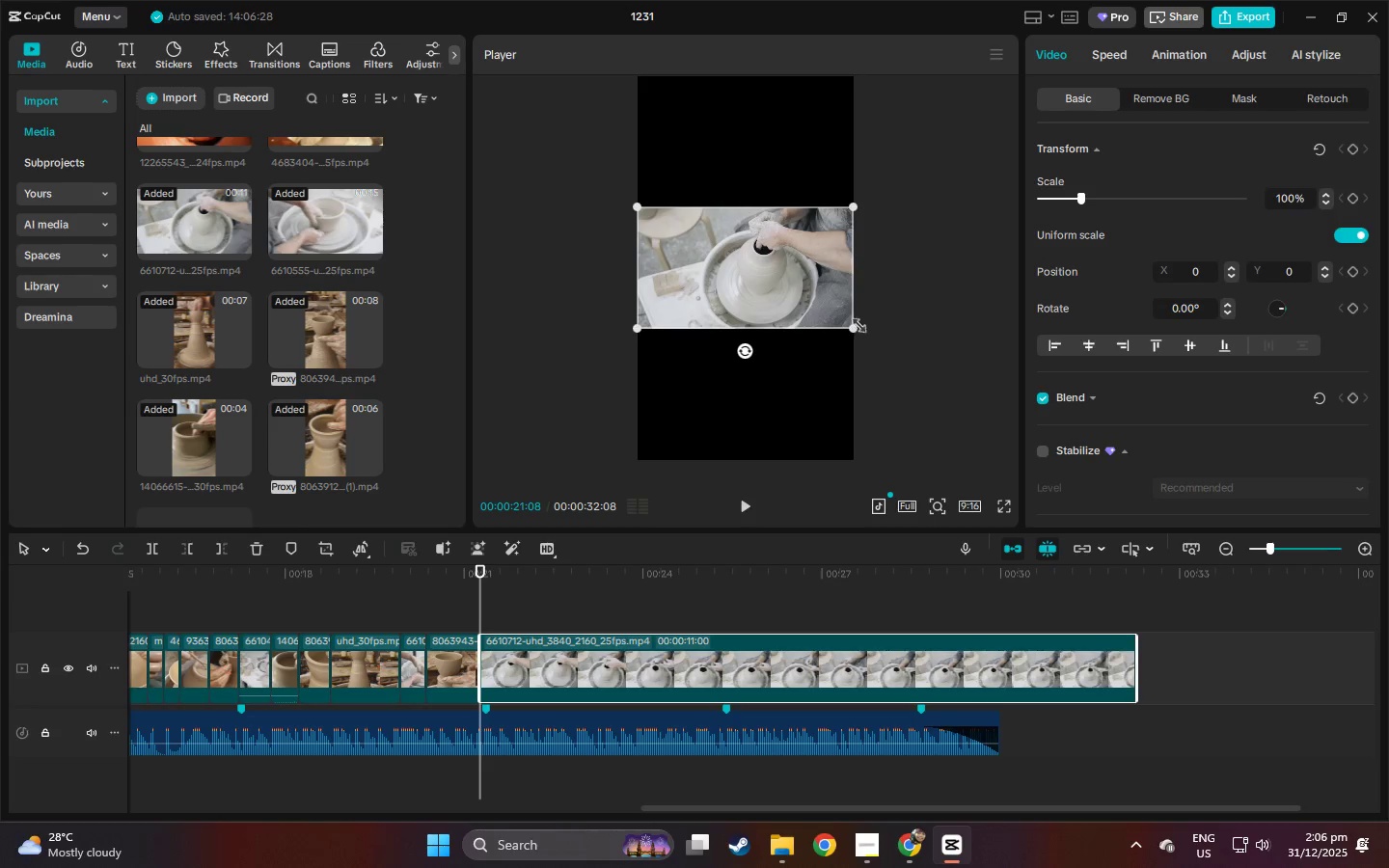 
left_click_drag(start_coordinate=[850, 322], to_coordinate=[1101, 636])
 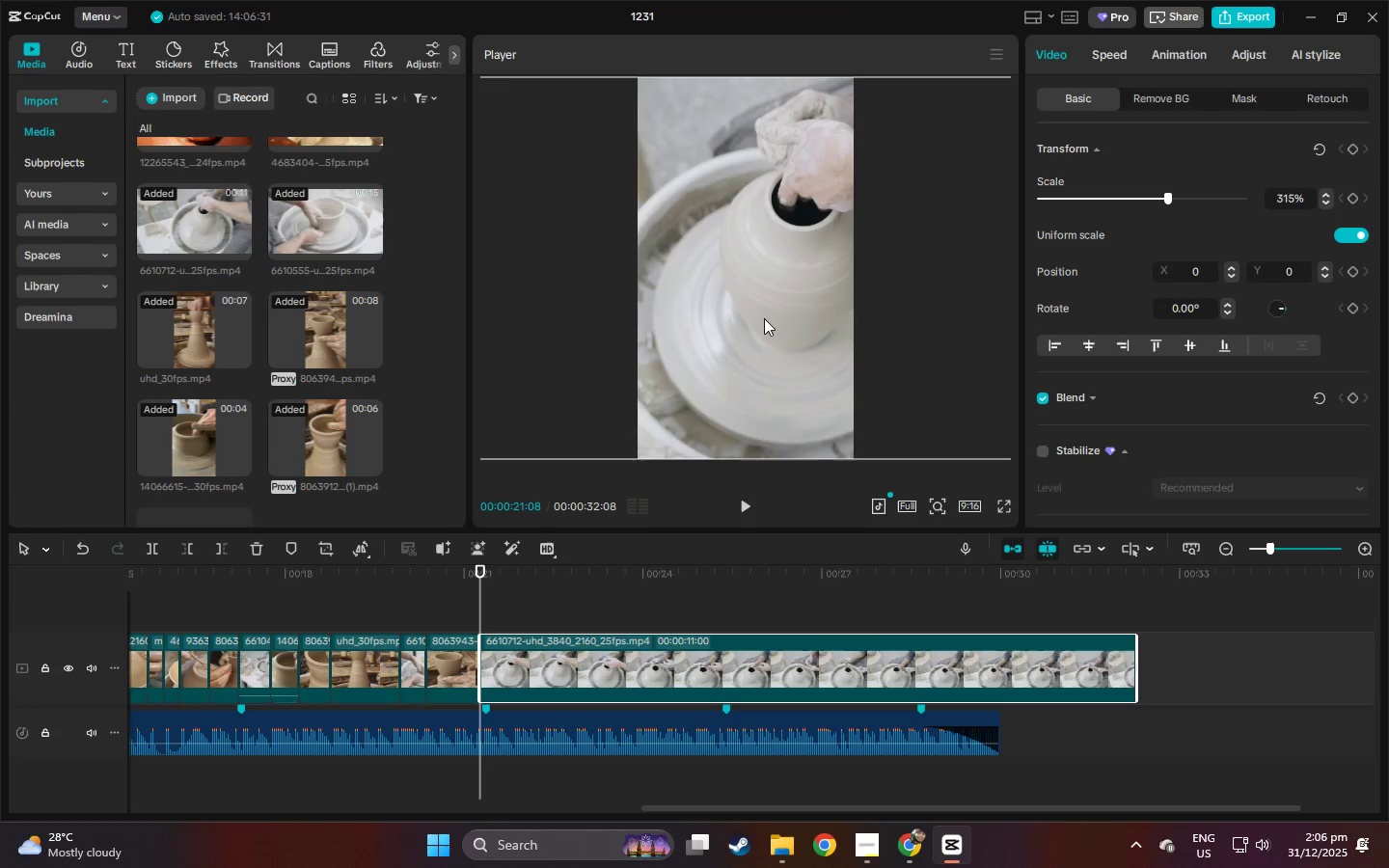 
left_click_drag(start_coordinate=[779, 318], to_coordinate=[735, 319])
 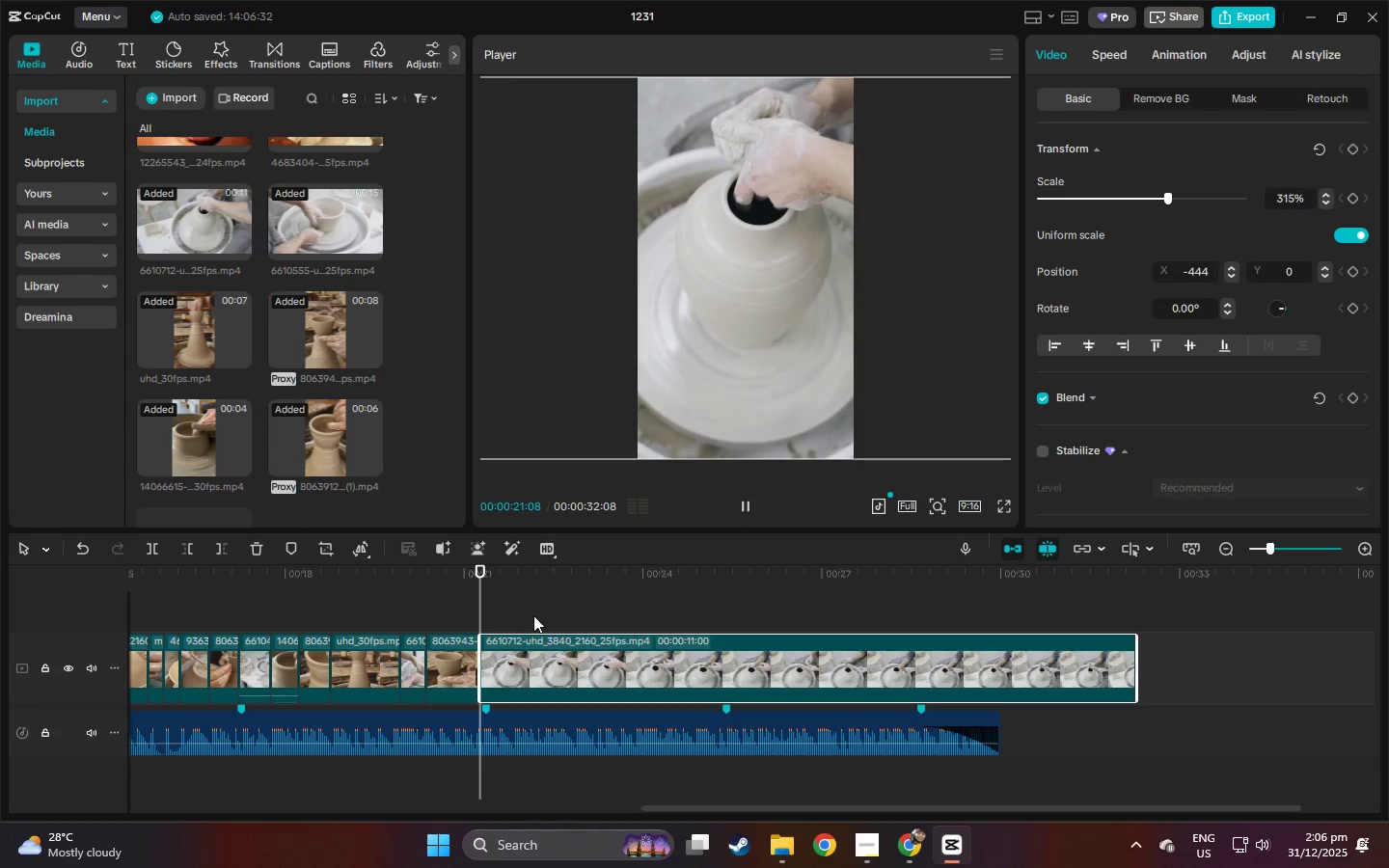 
key(Space)
 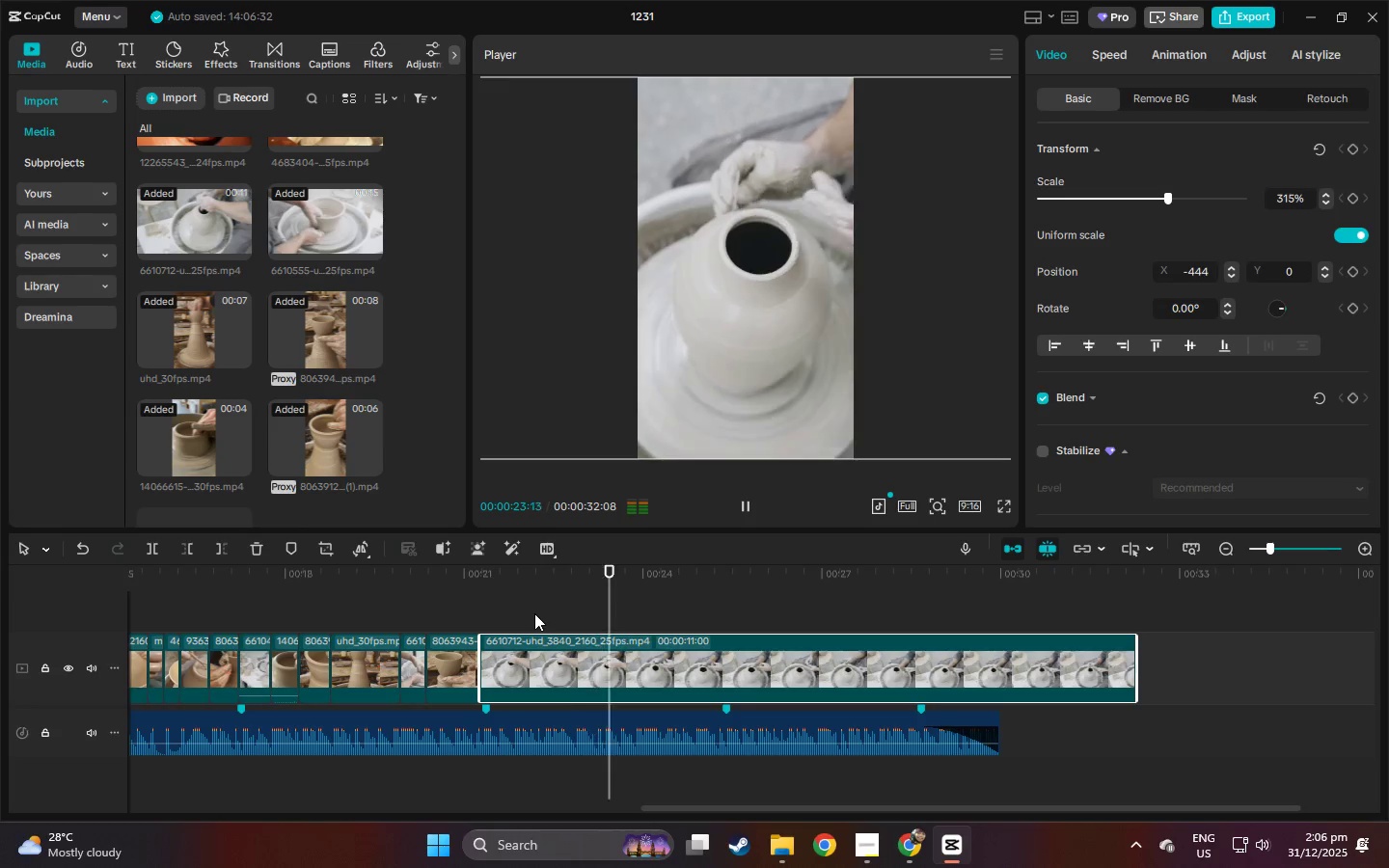 
key(Space)
 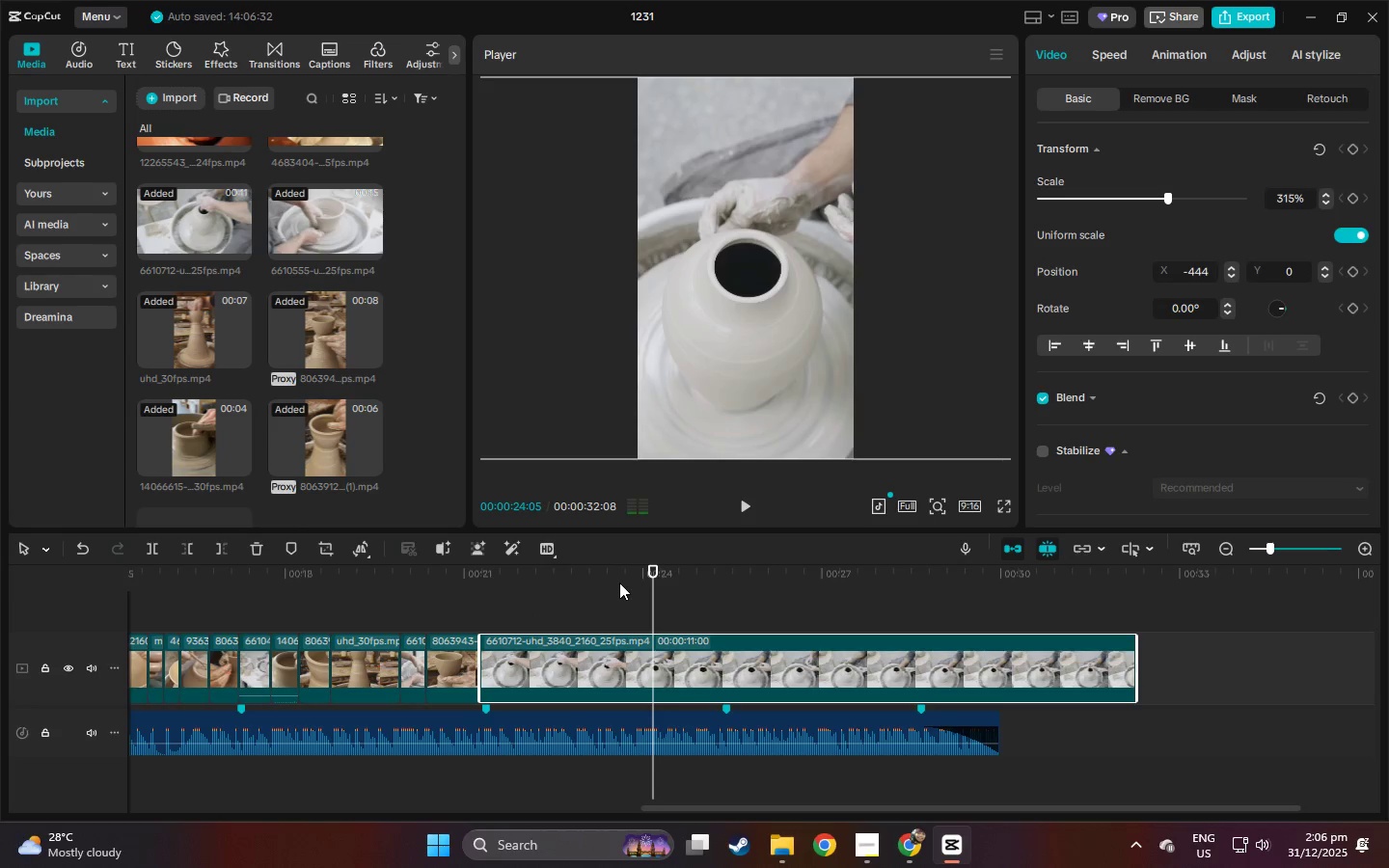 
left_click([621, 574])
 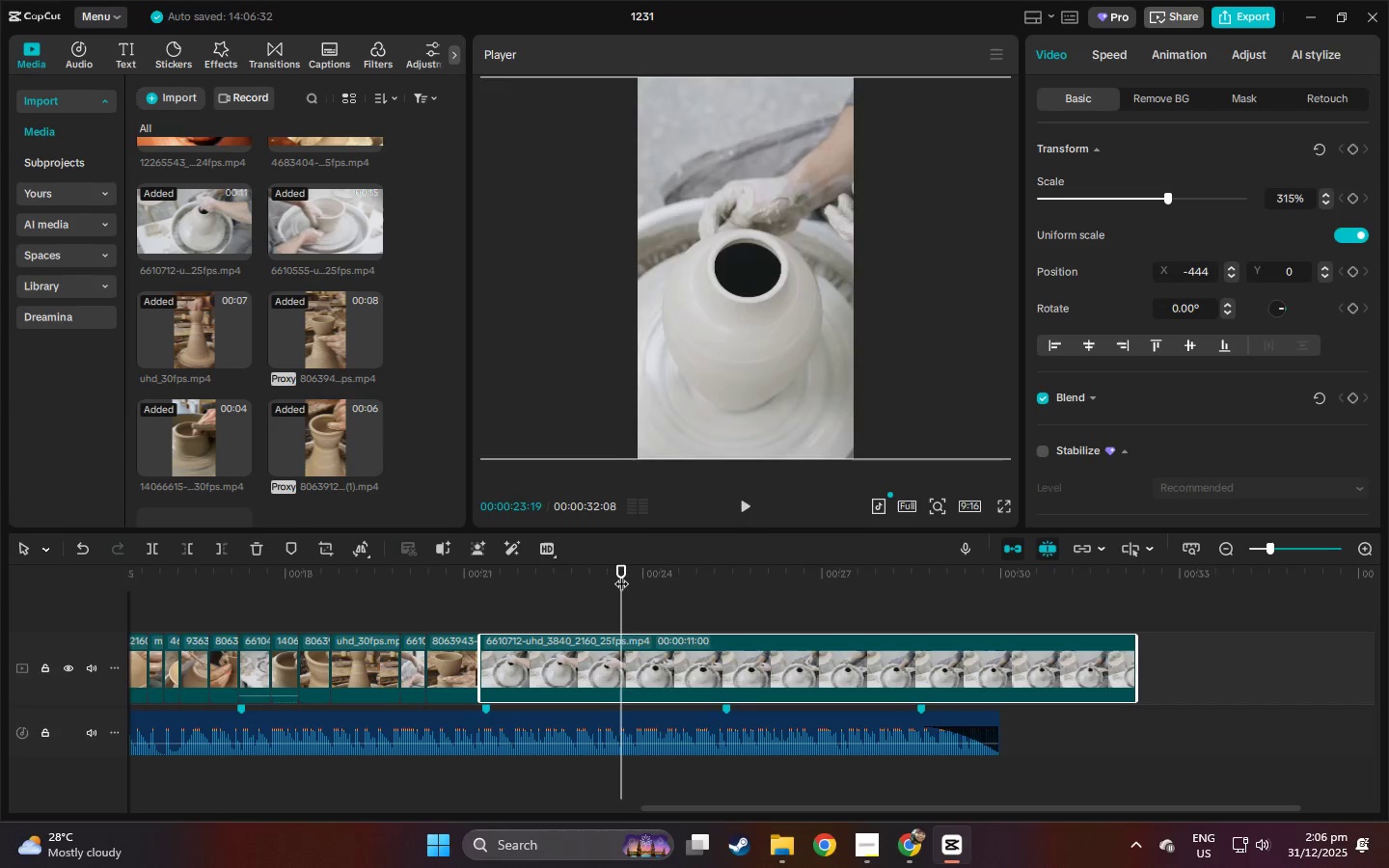 
key(Space)
 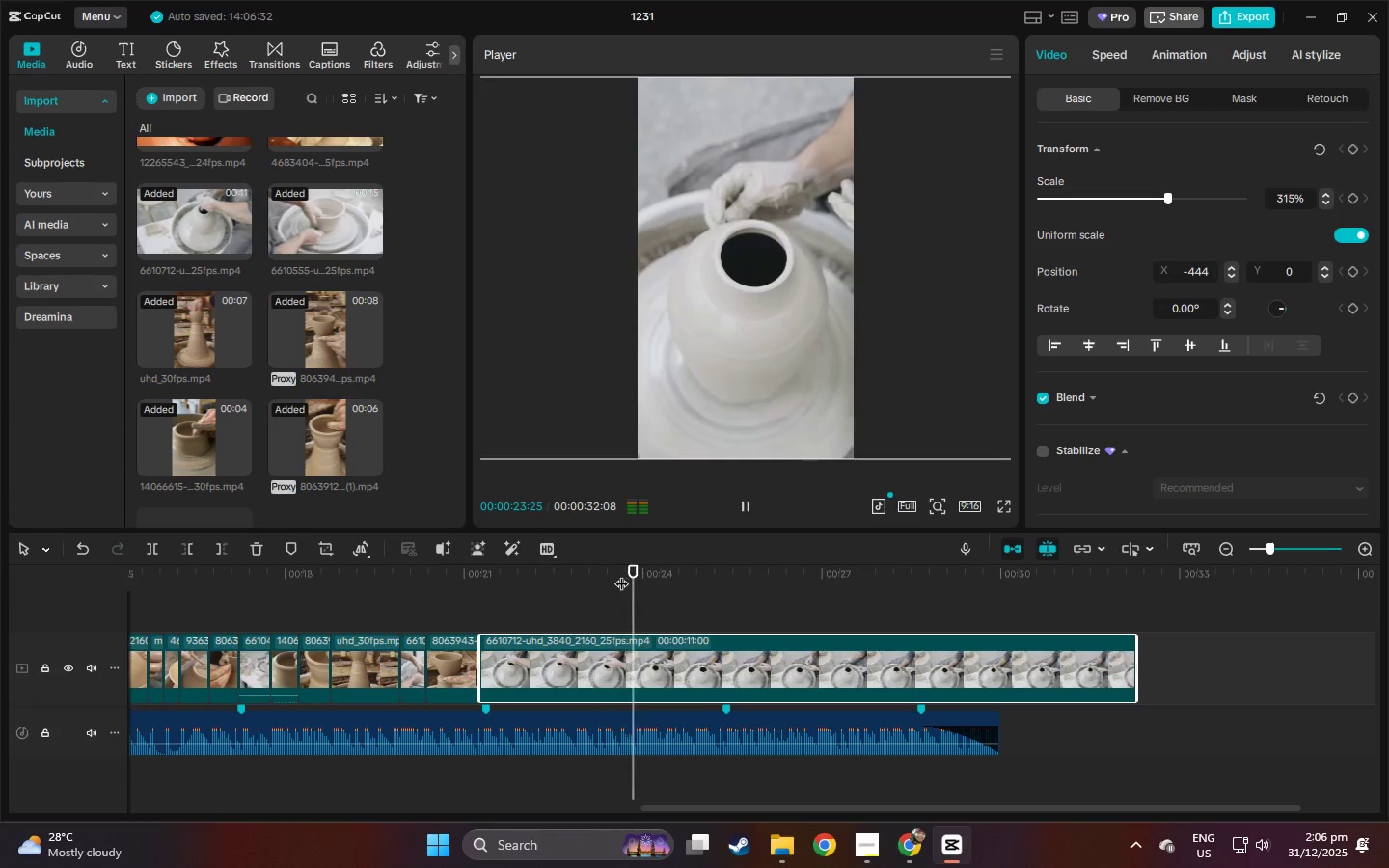 
key(Space)
 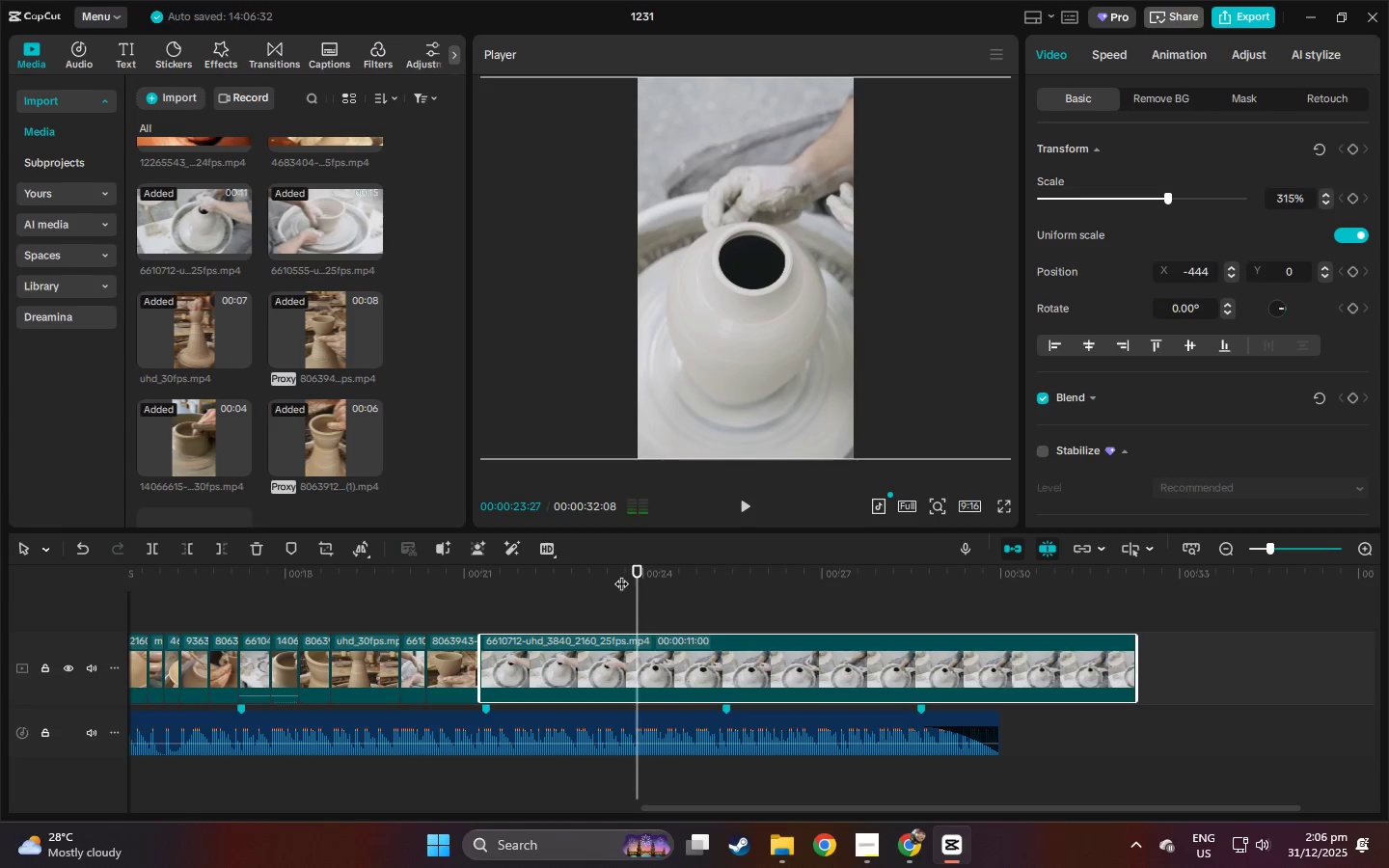 
left_click_drag(start_coordinate=[621, 574], to_coordinate=[633, 576])
 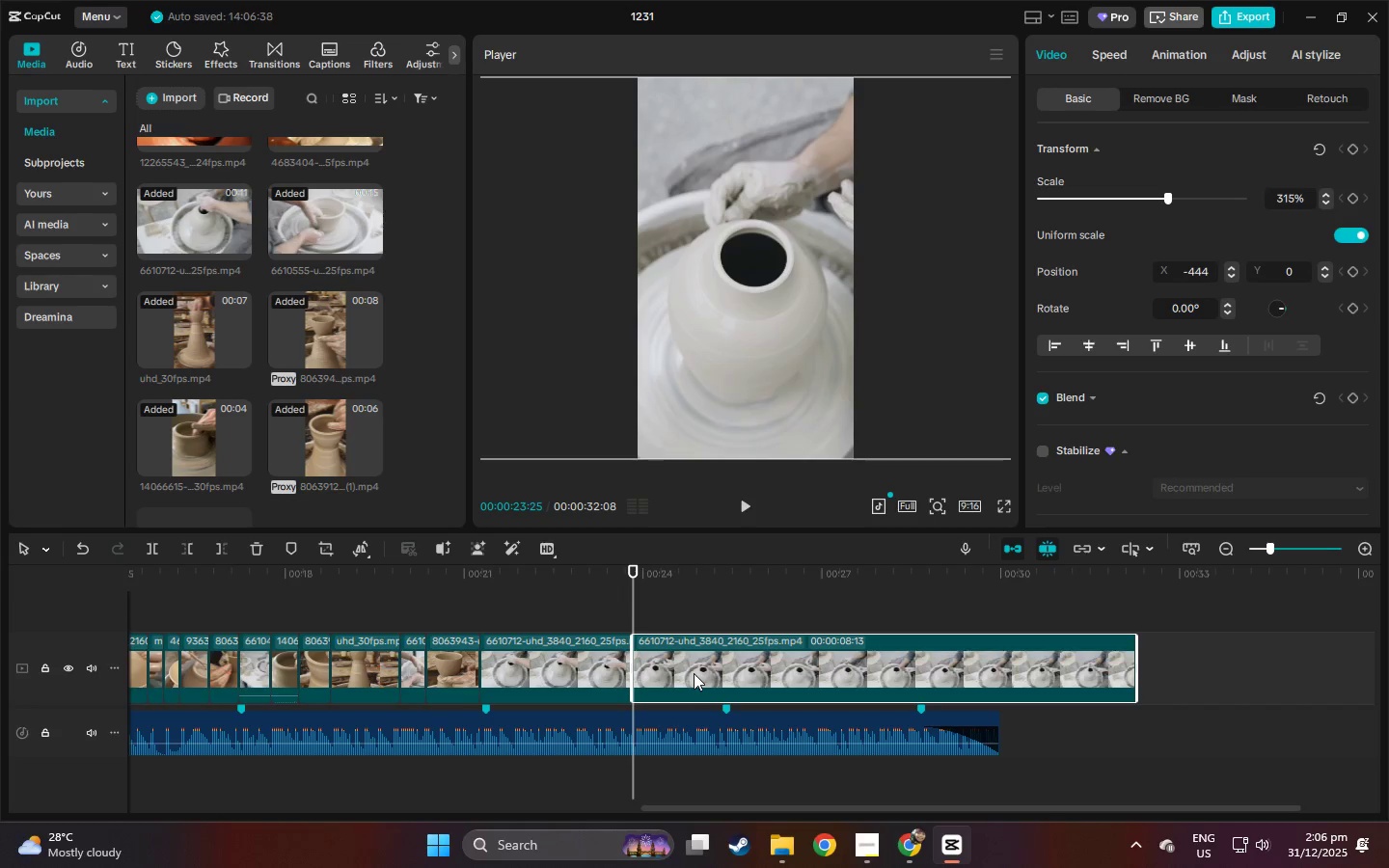 
key(Control+ControlLeft)
 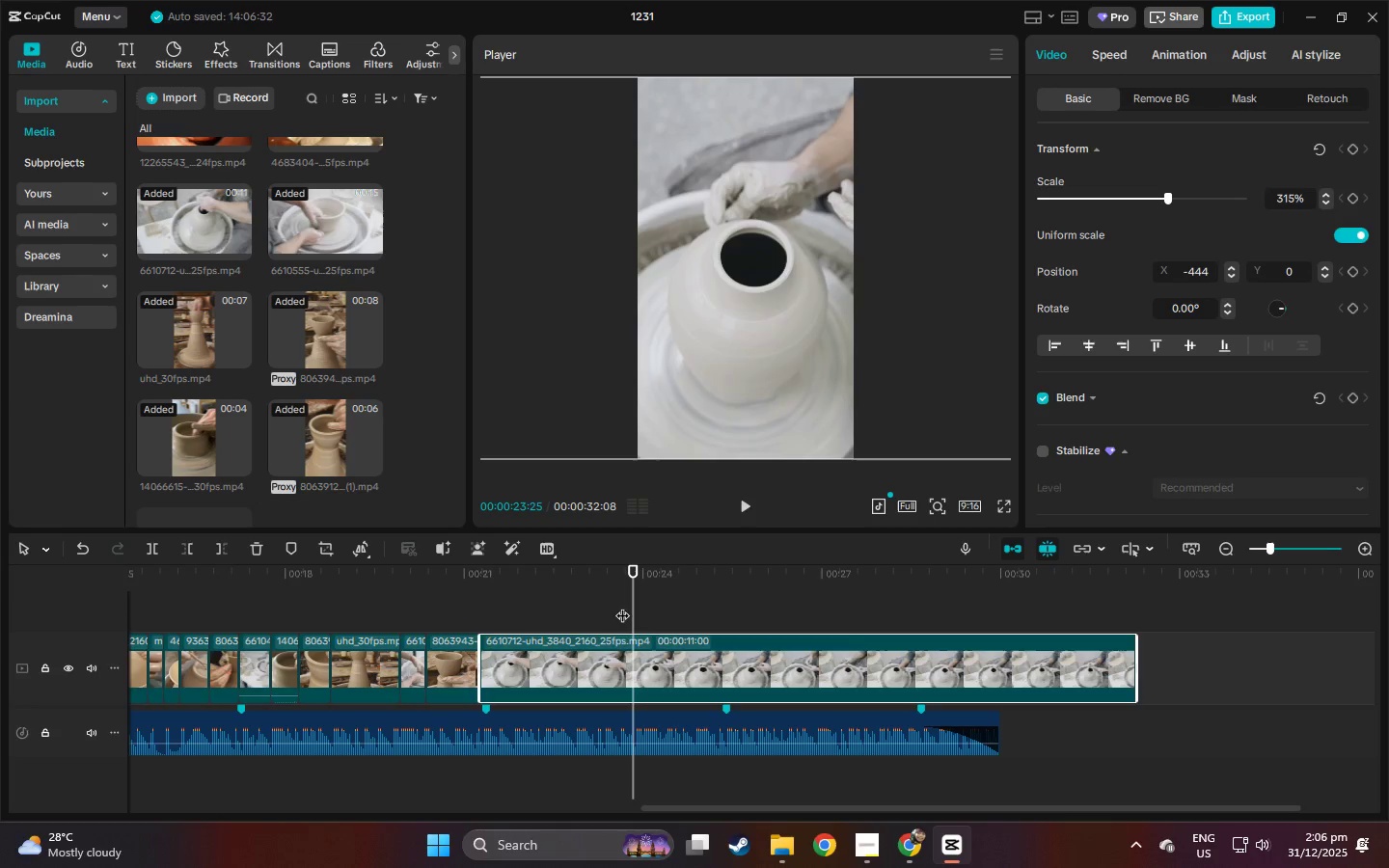 
key(Control+B)
 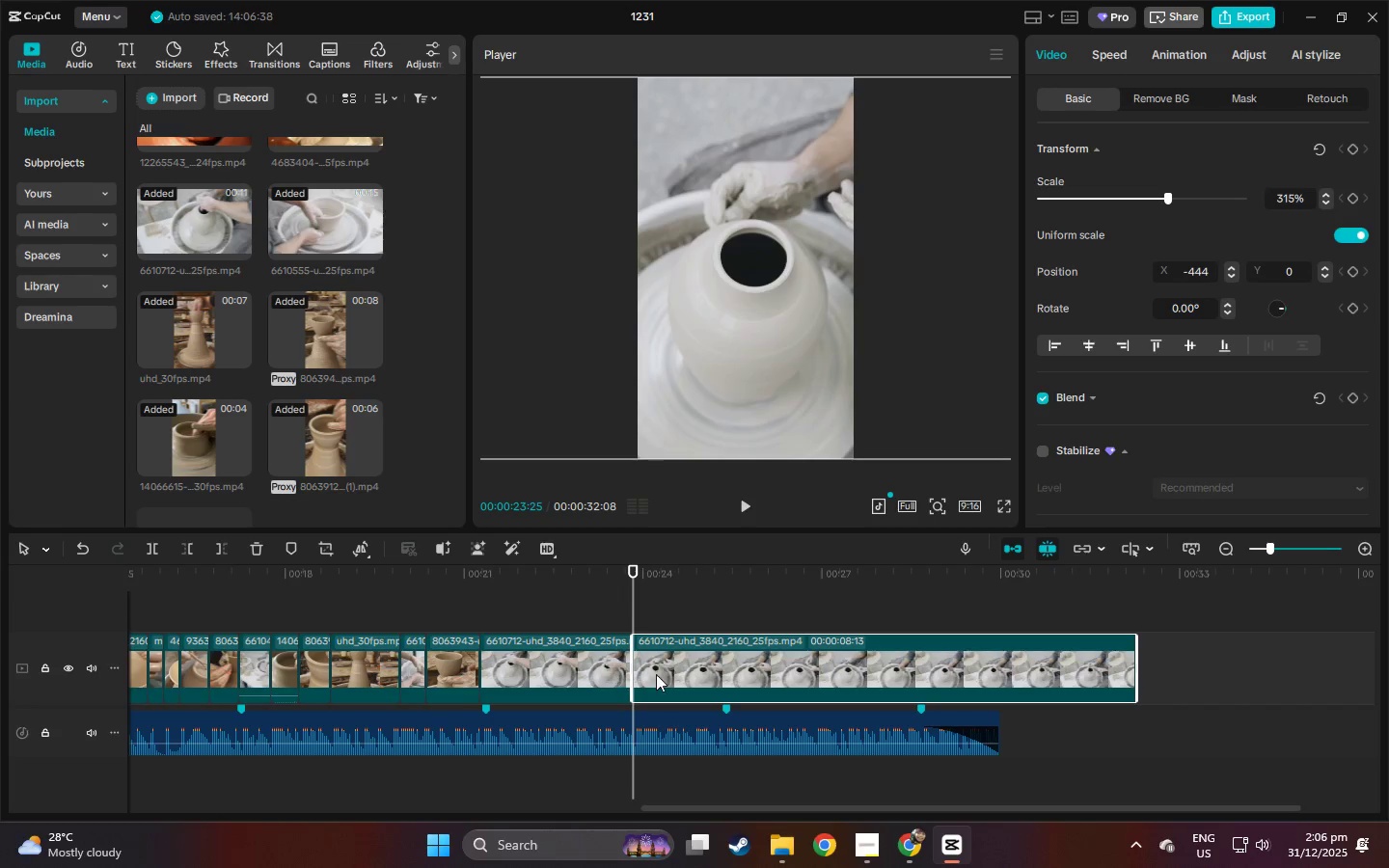 
left_click([694, 673])
 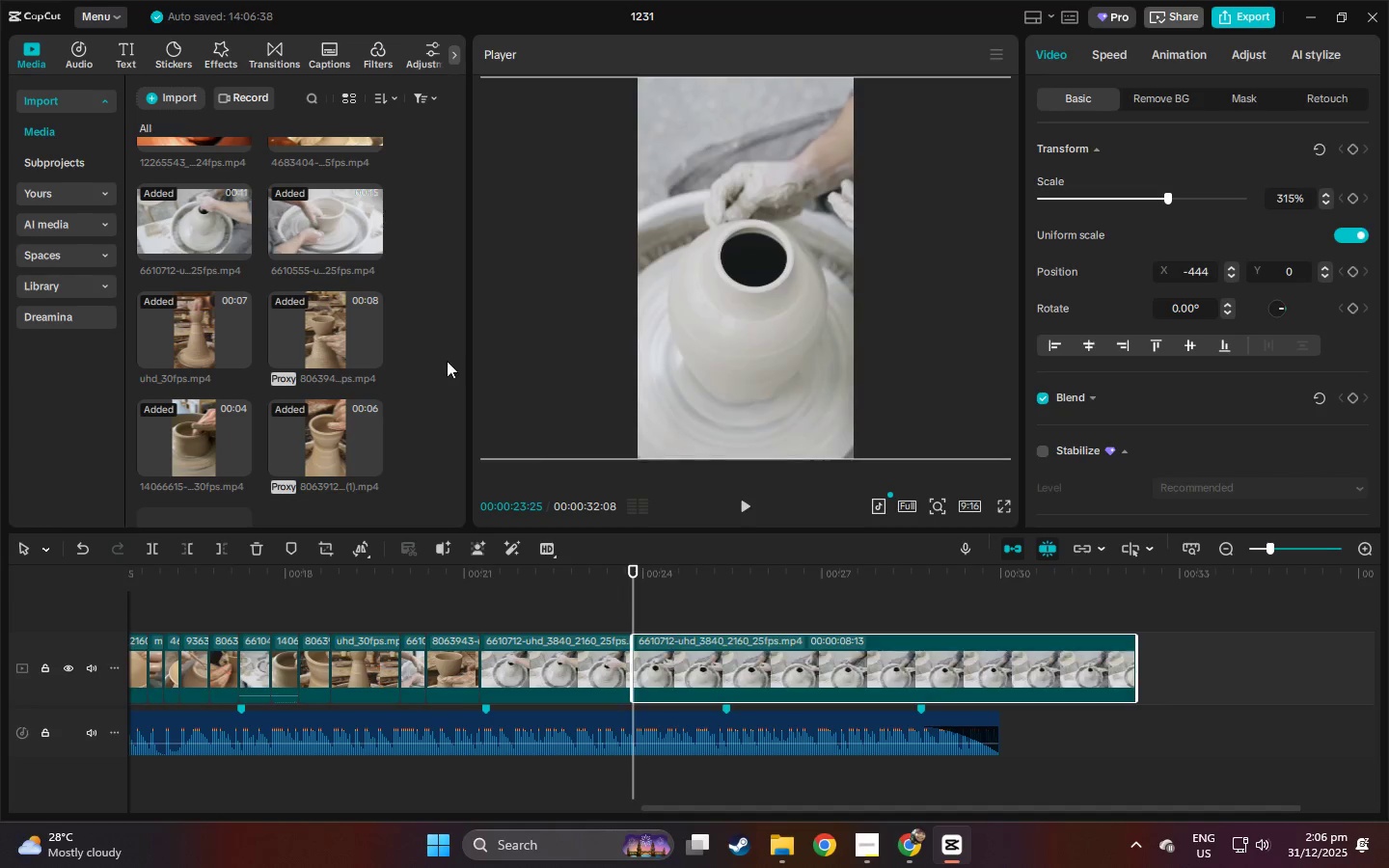 
key(Delete)
 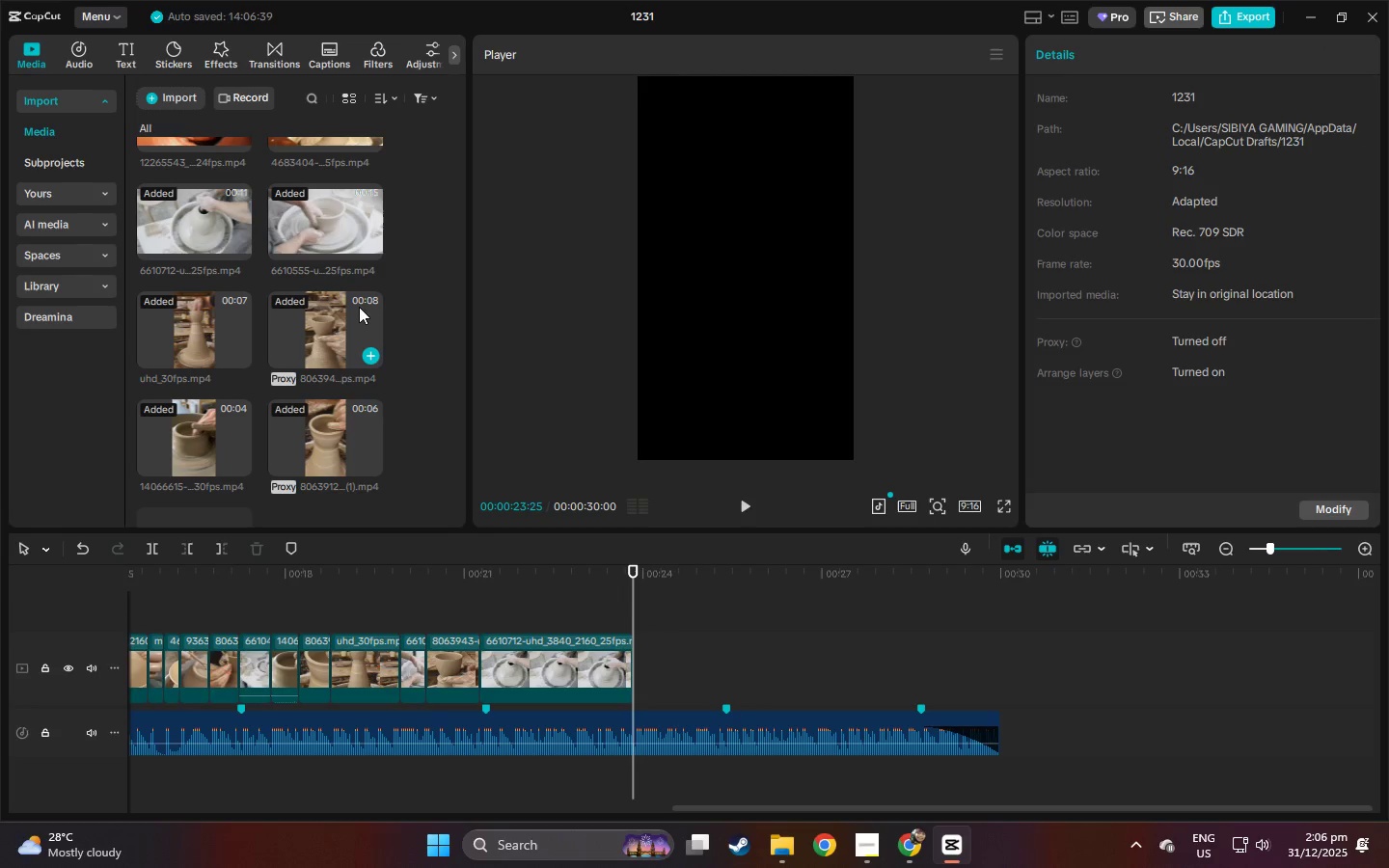 
scroll: coordinate [357, 326], scroll_direction: up, amount: 3.0
 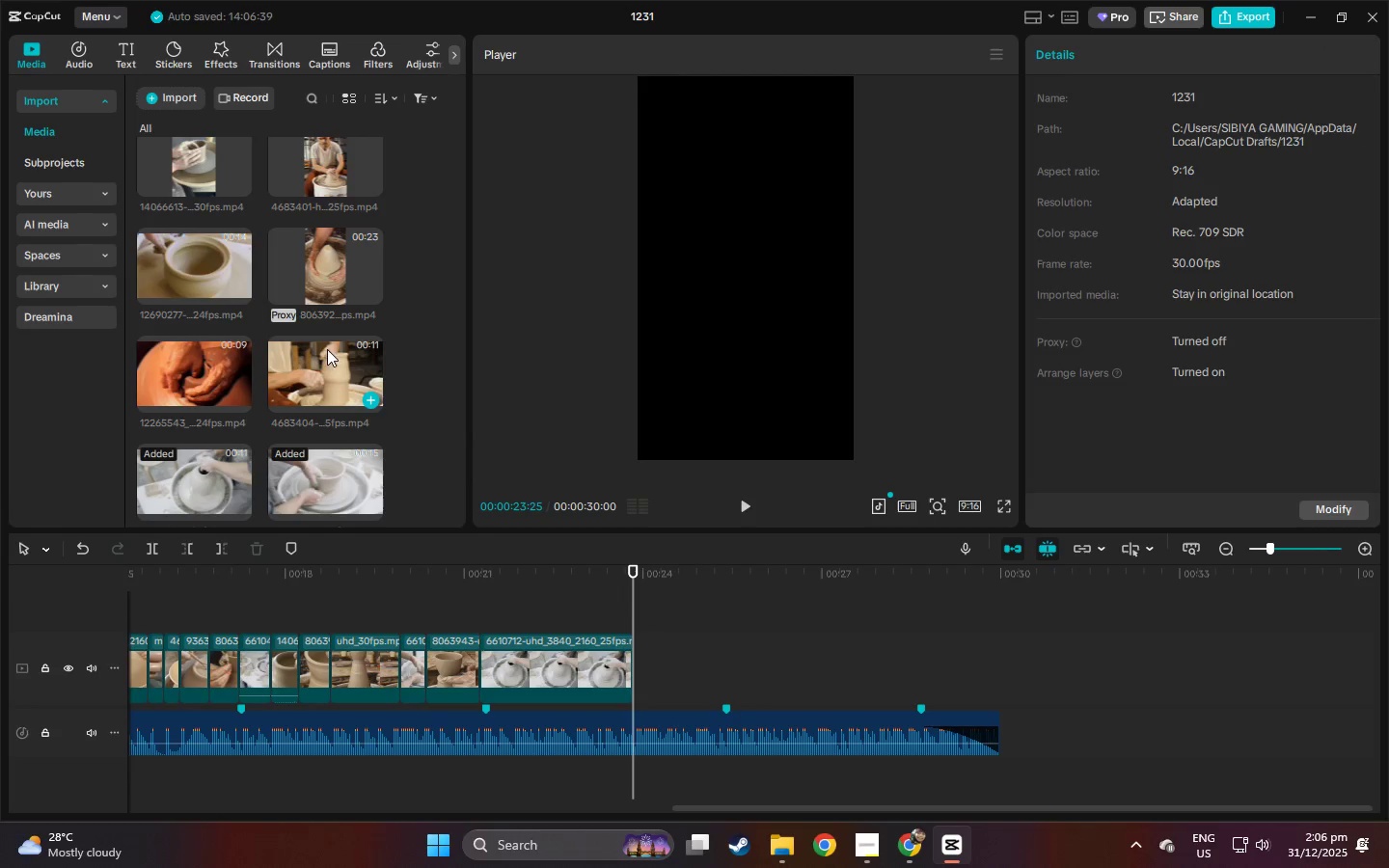 
left_click_drag(start_coordinate=[295, 251], to_coordinate=[306, 274])
 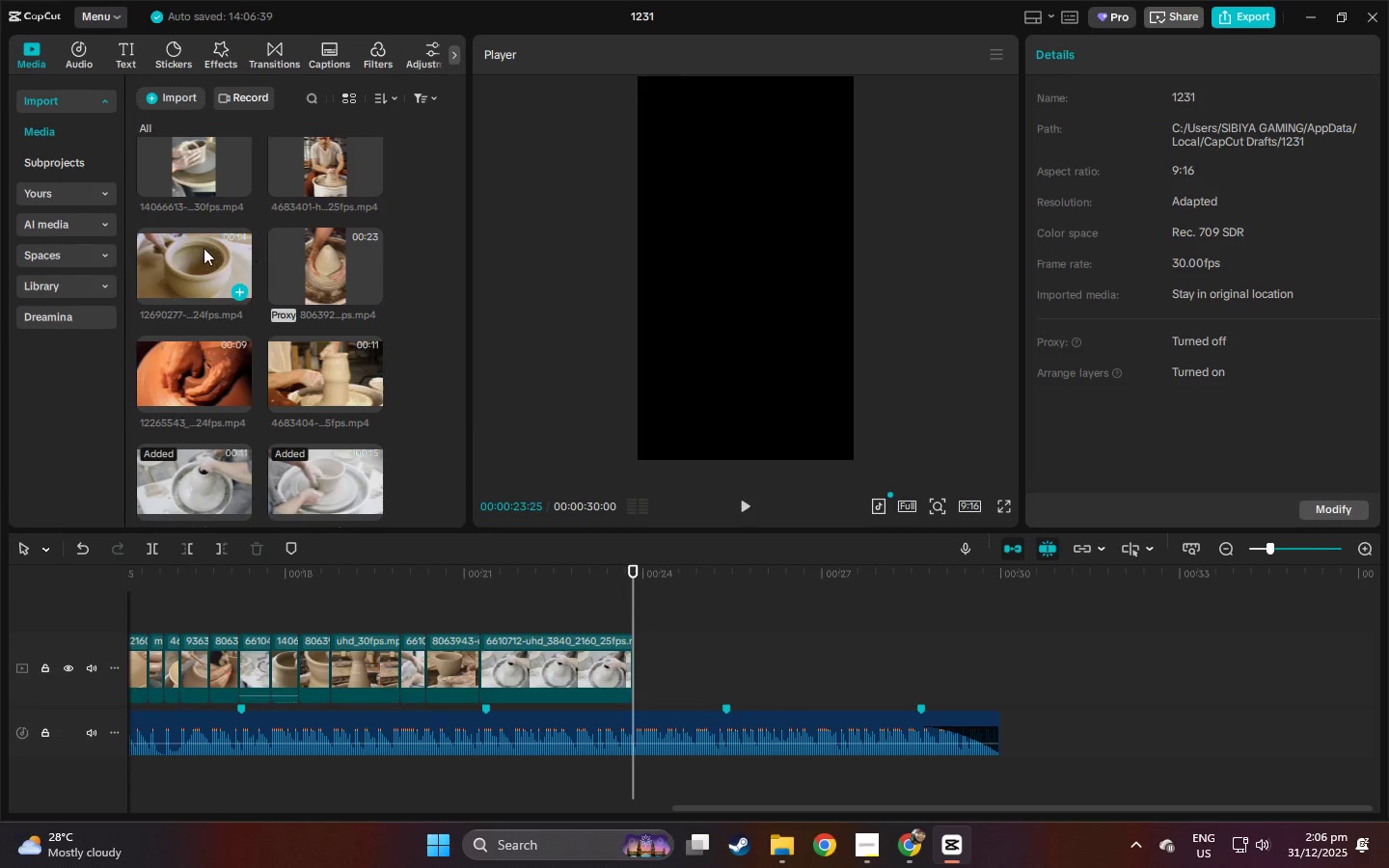 
left_click_drag(start_coordinate=[204, 248], to_coordinate=[637, 653])
 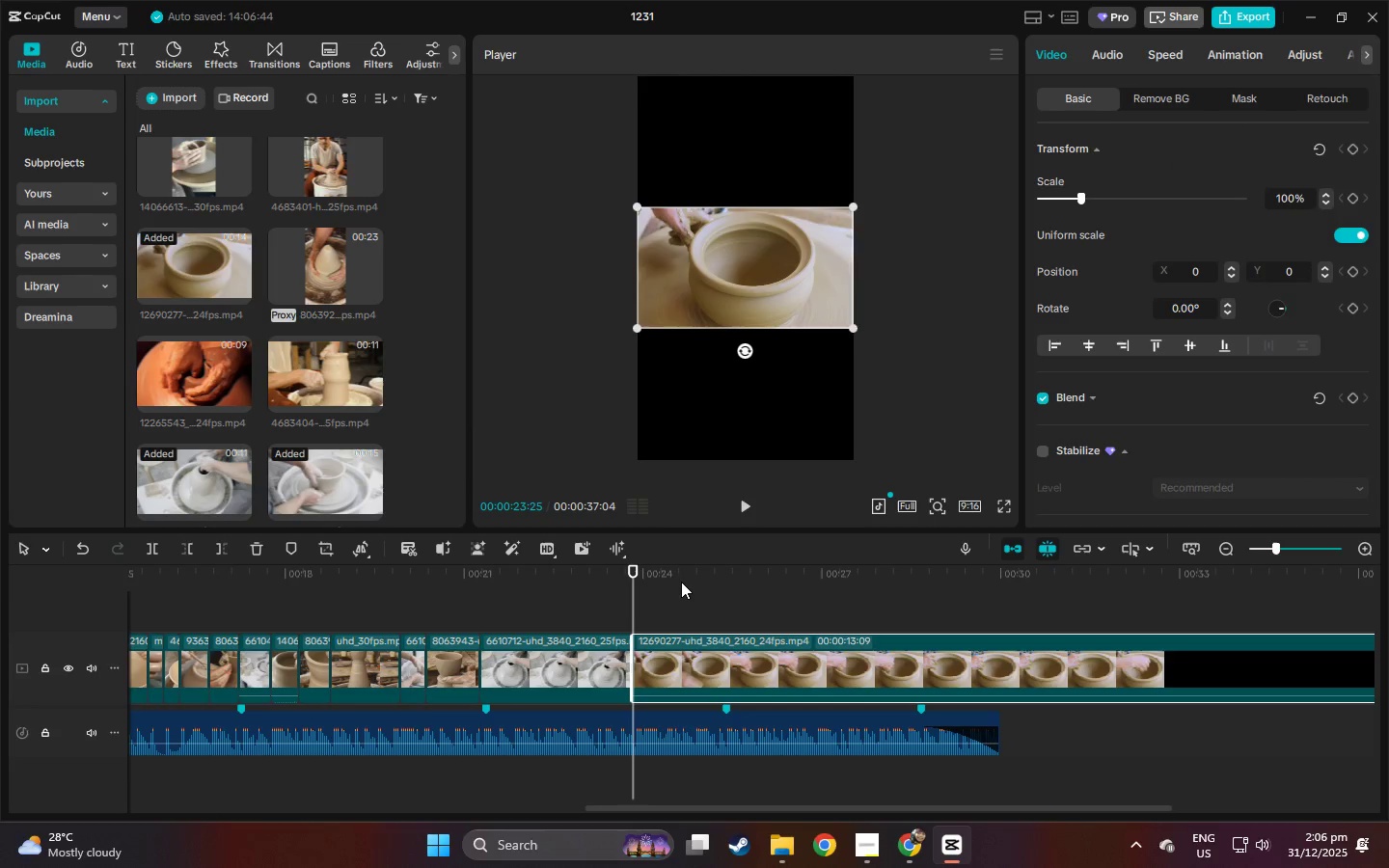 
key(Space)
 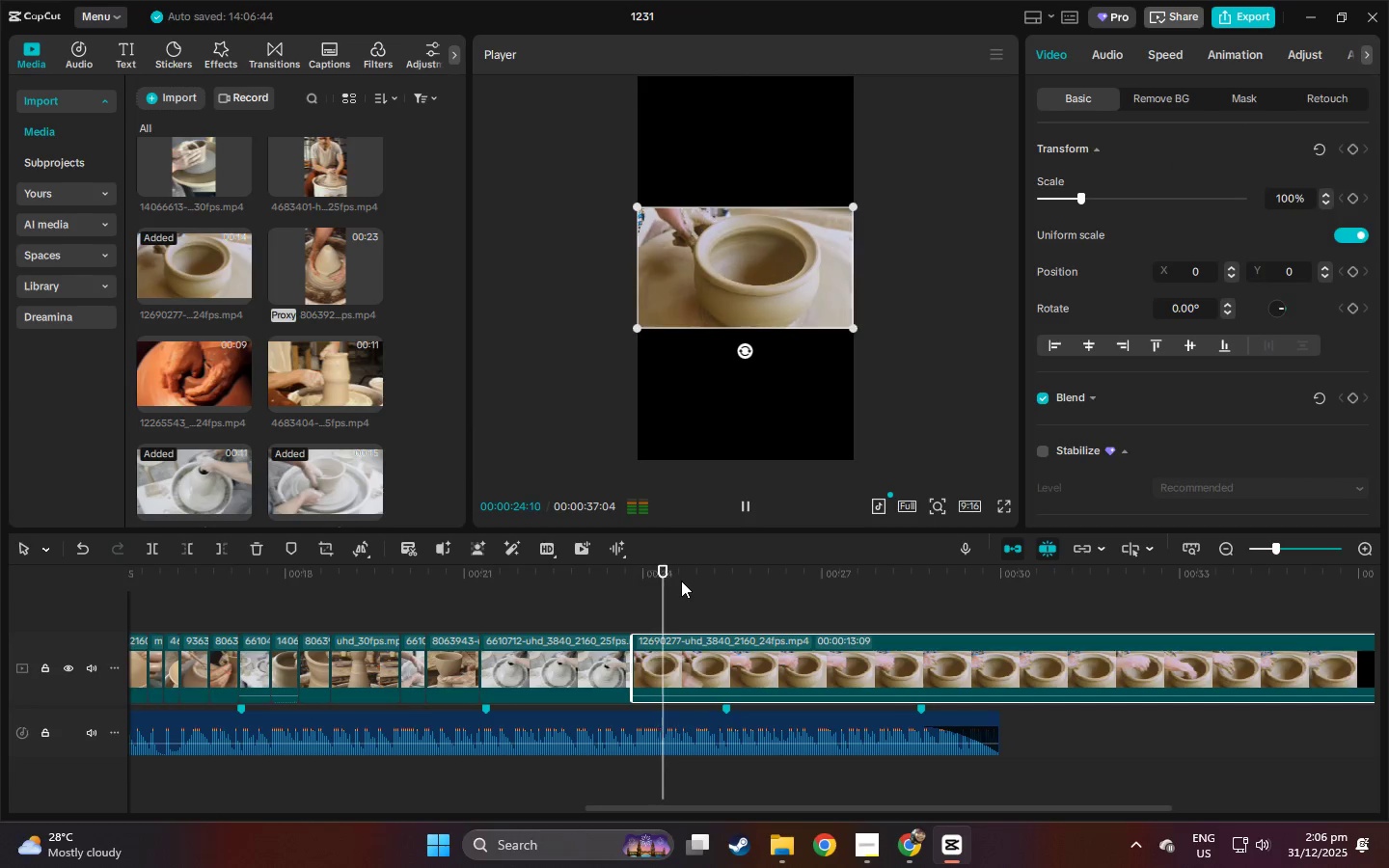 
key(Space)
 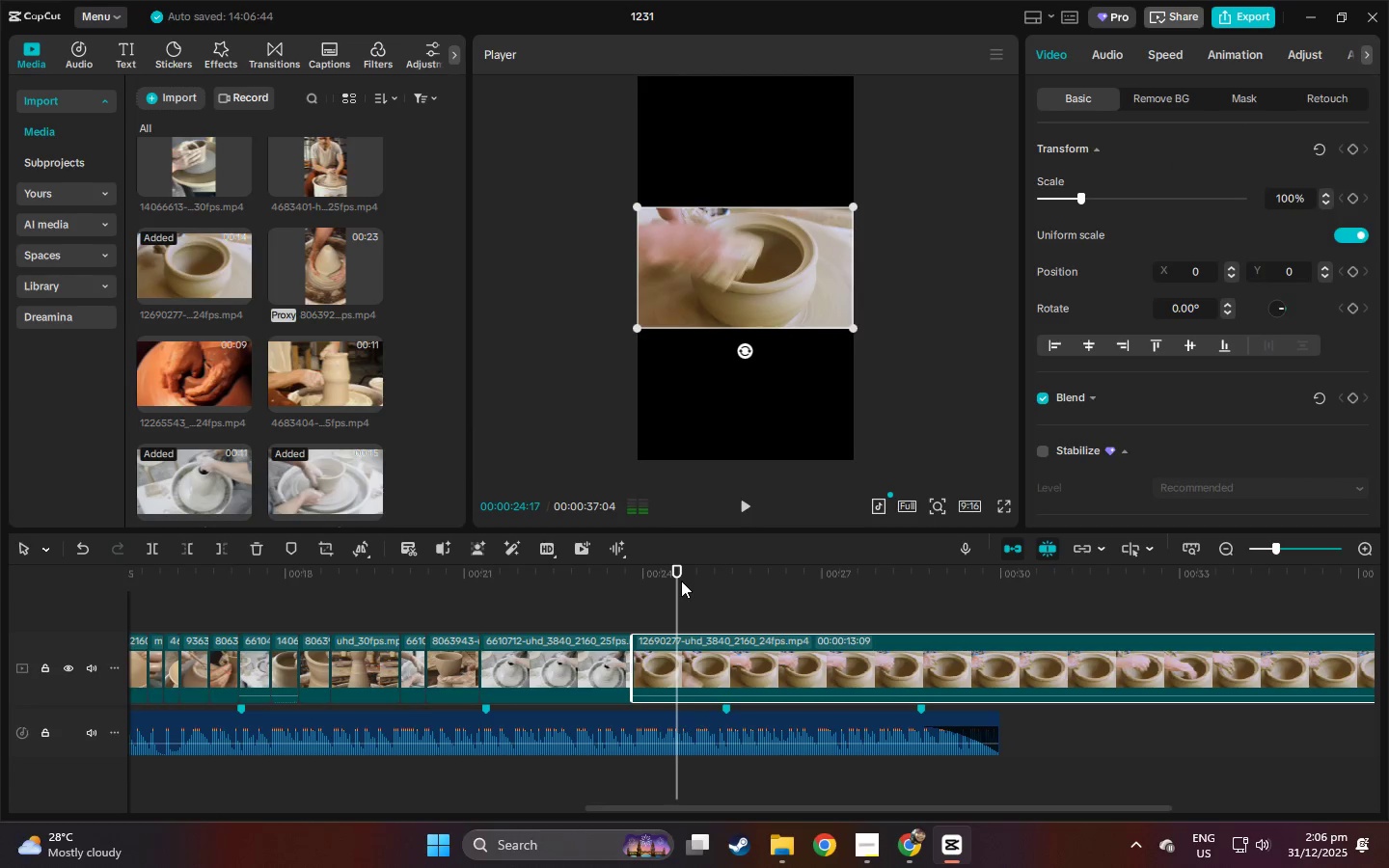 
key(Space)
 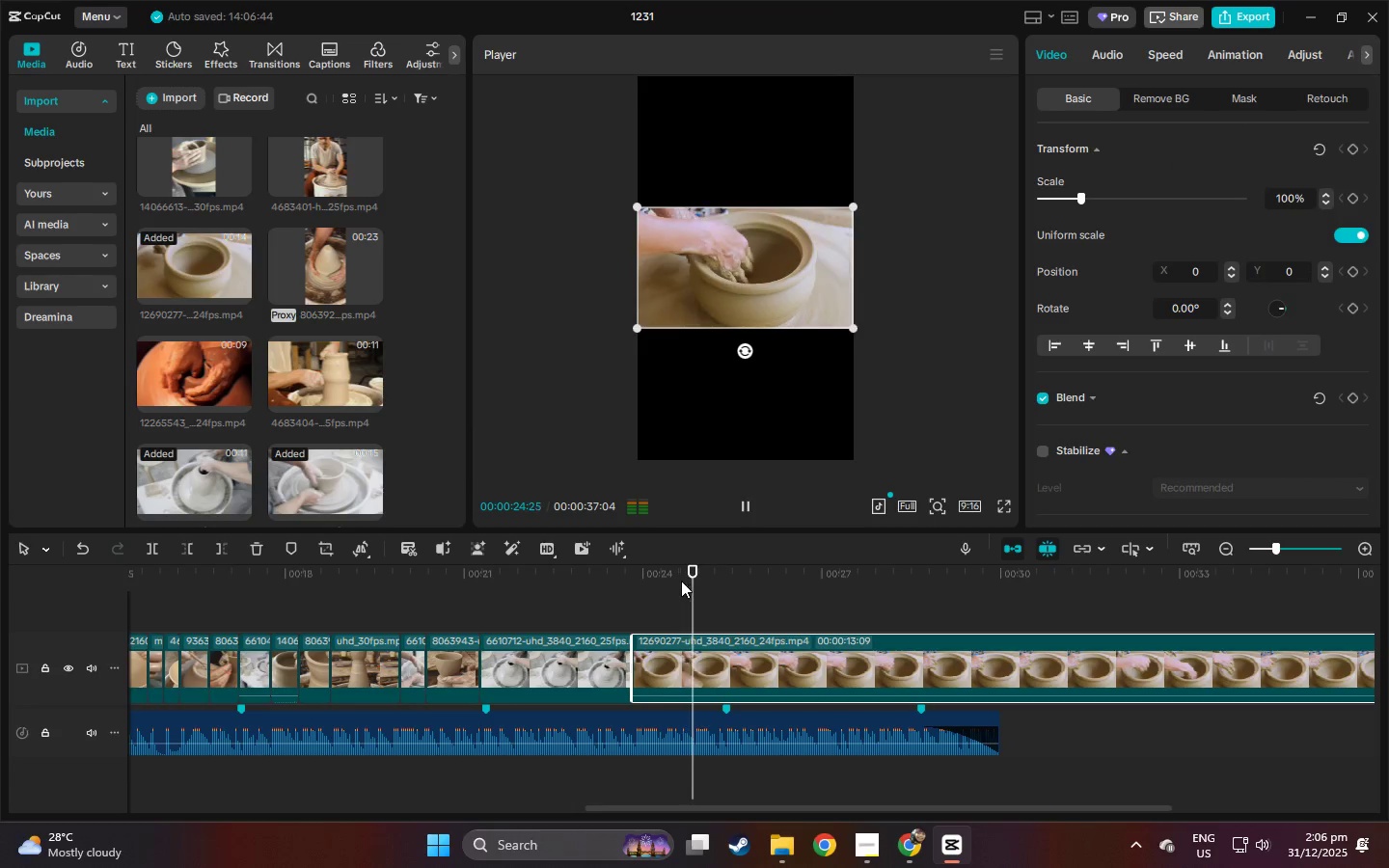 
key(Space)
 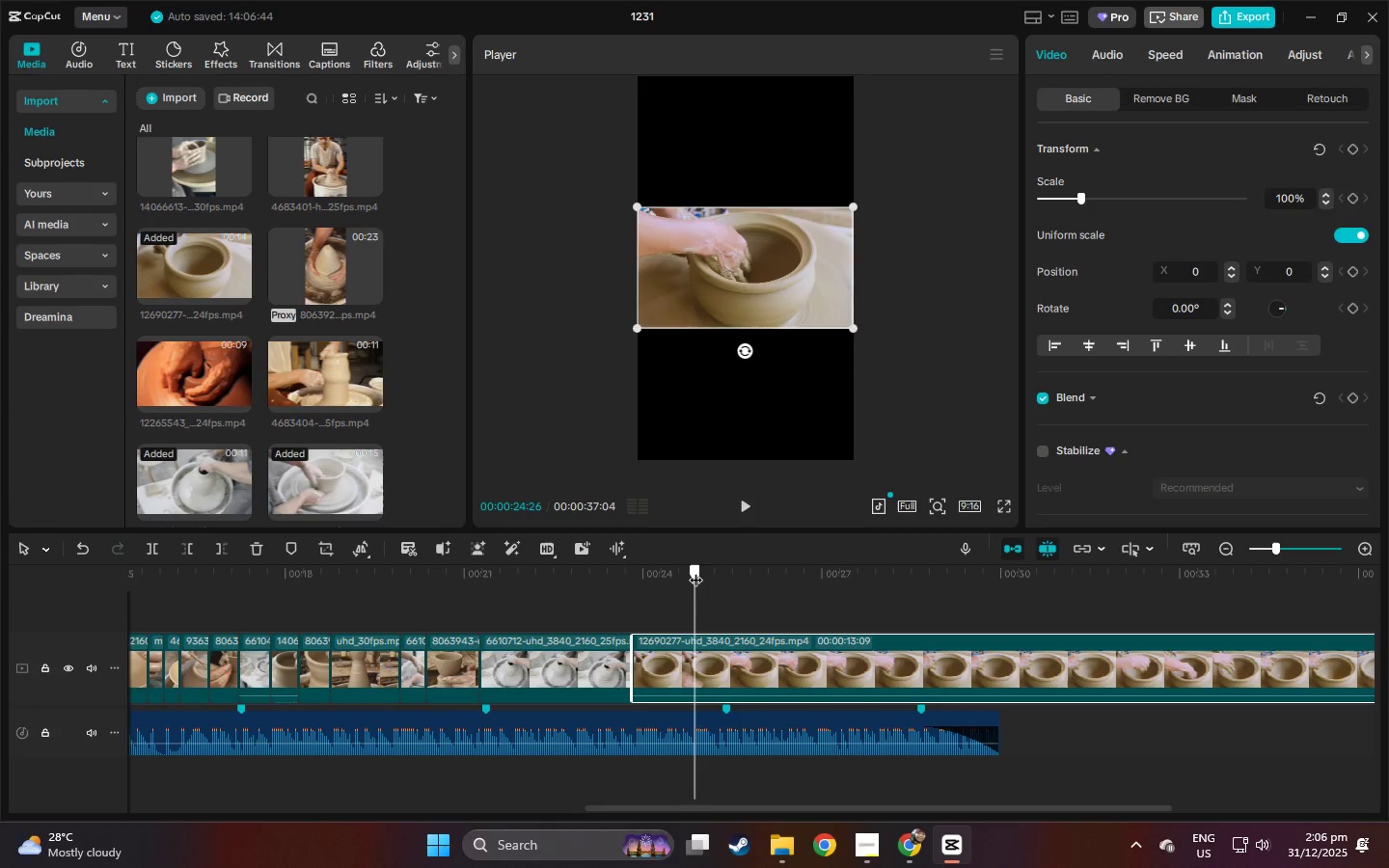 
key(Control+ControlLeft)
 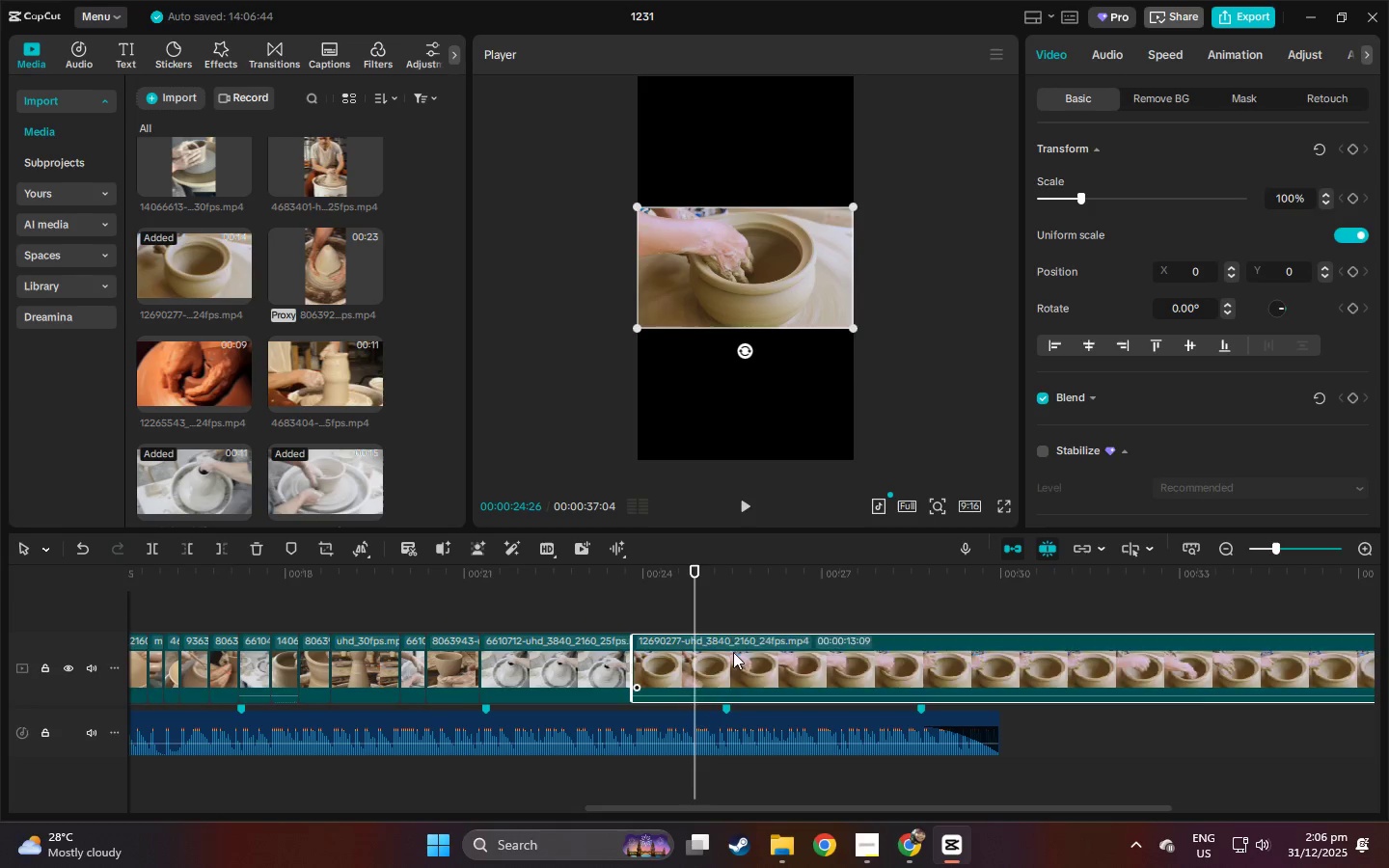 
key(Control+B)
 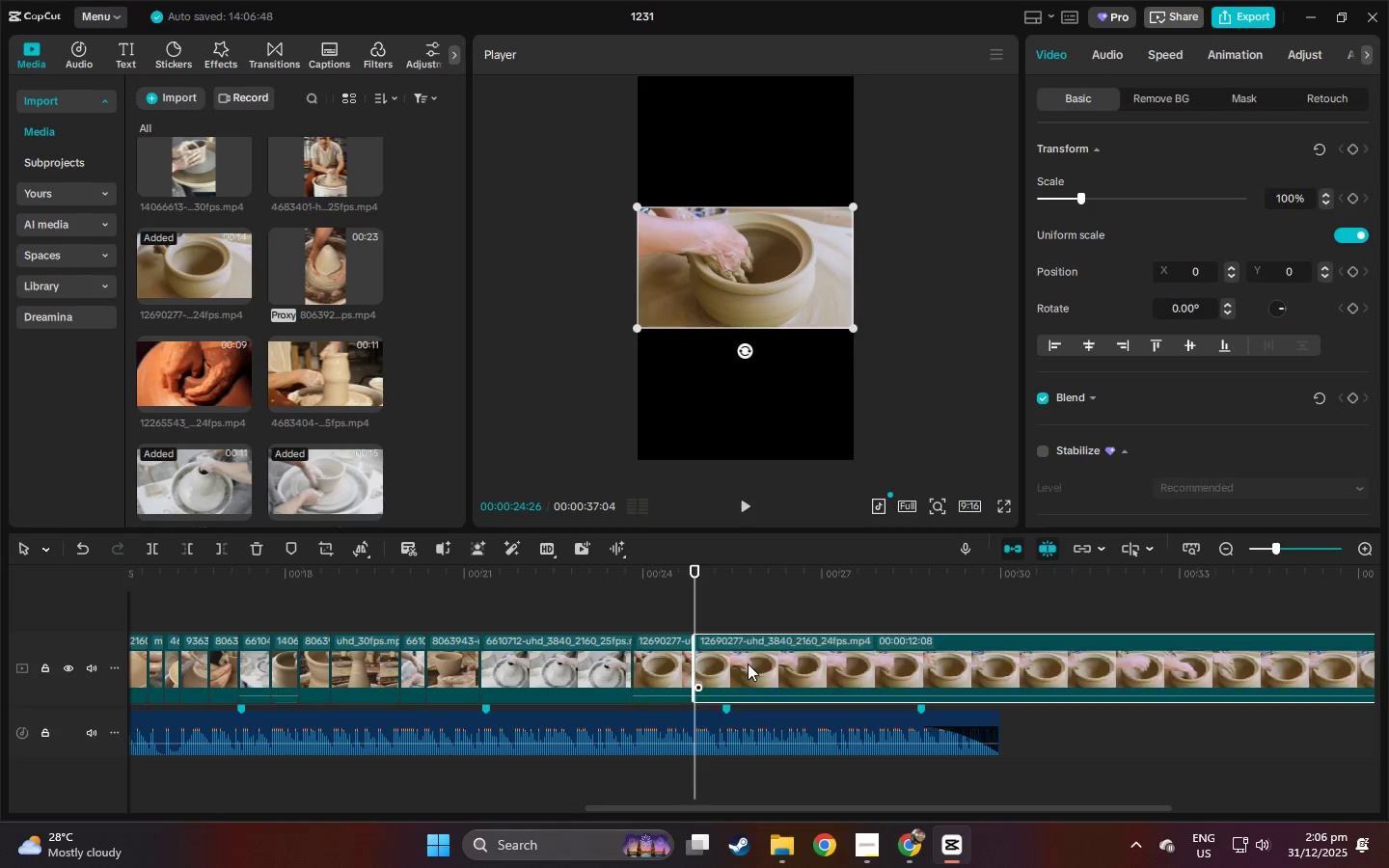 
left_click([748, 664])
 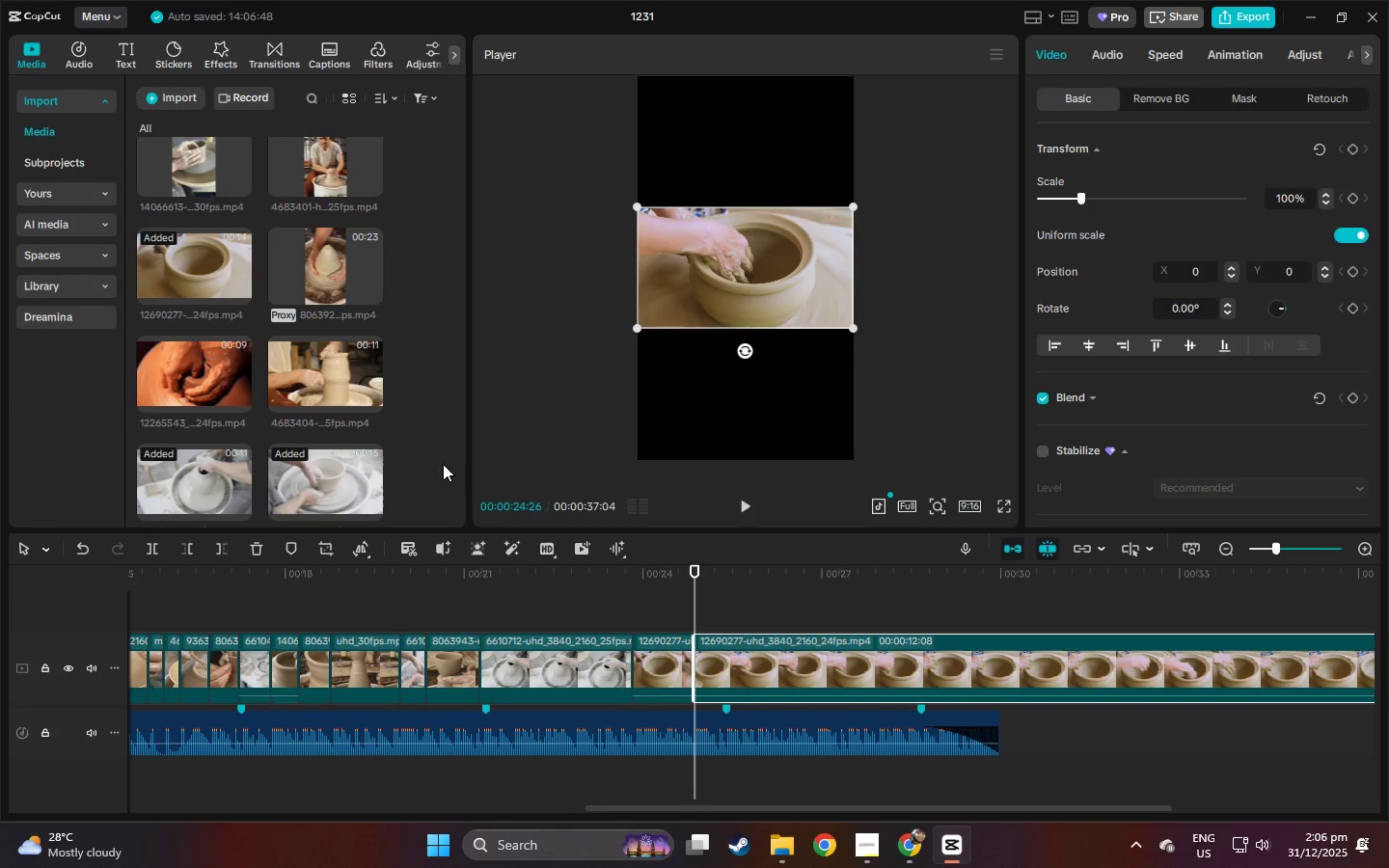 
key(Delete)
 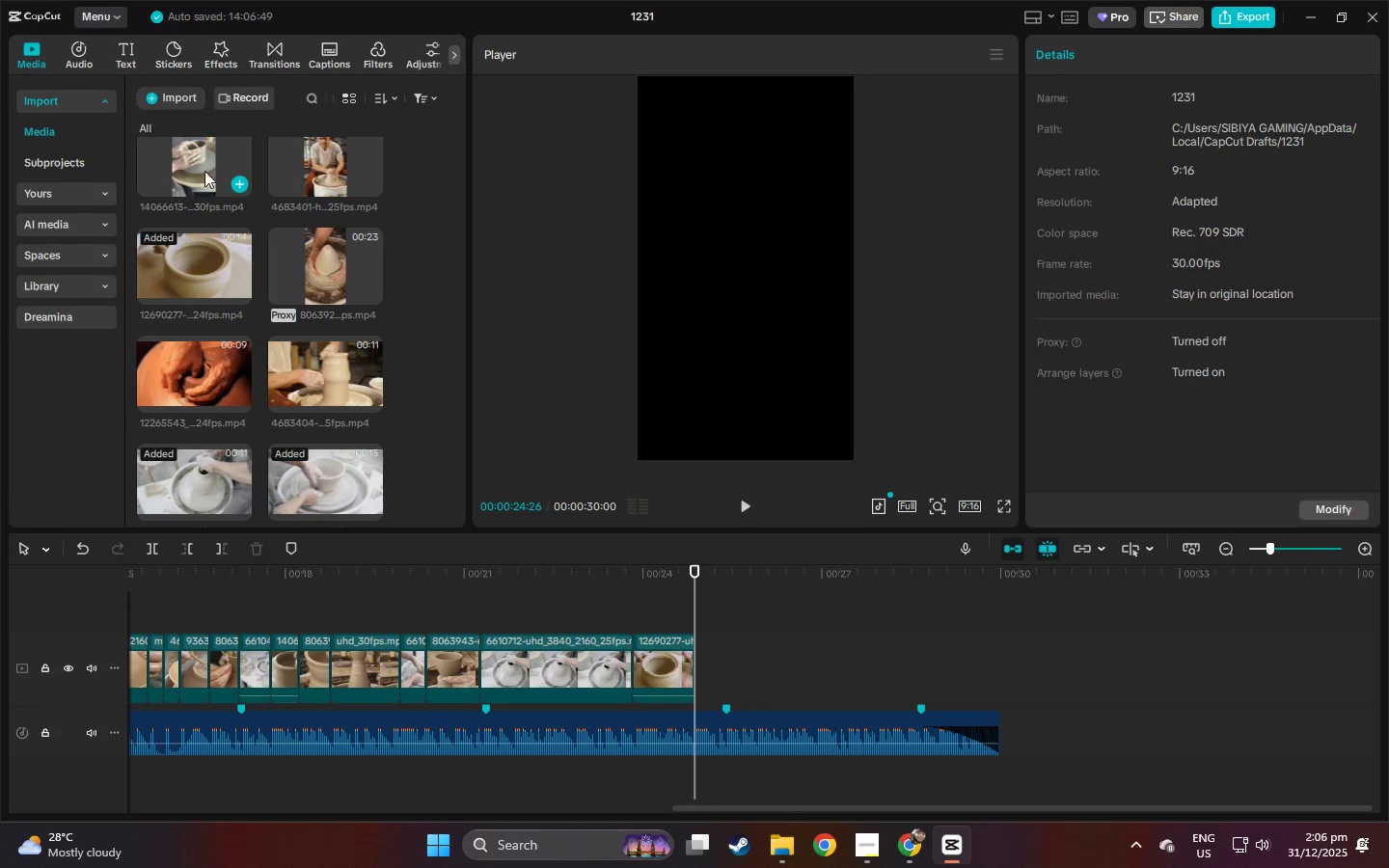 
left_click_drag(start_coordinate=[190, 159], to_coordinate=[704, 669])
 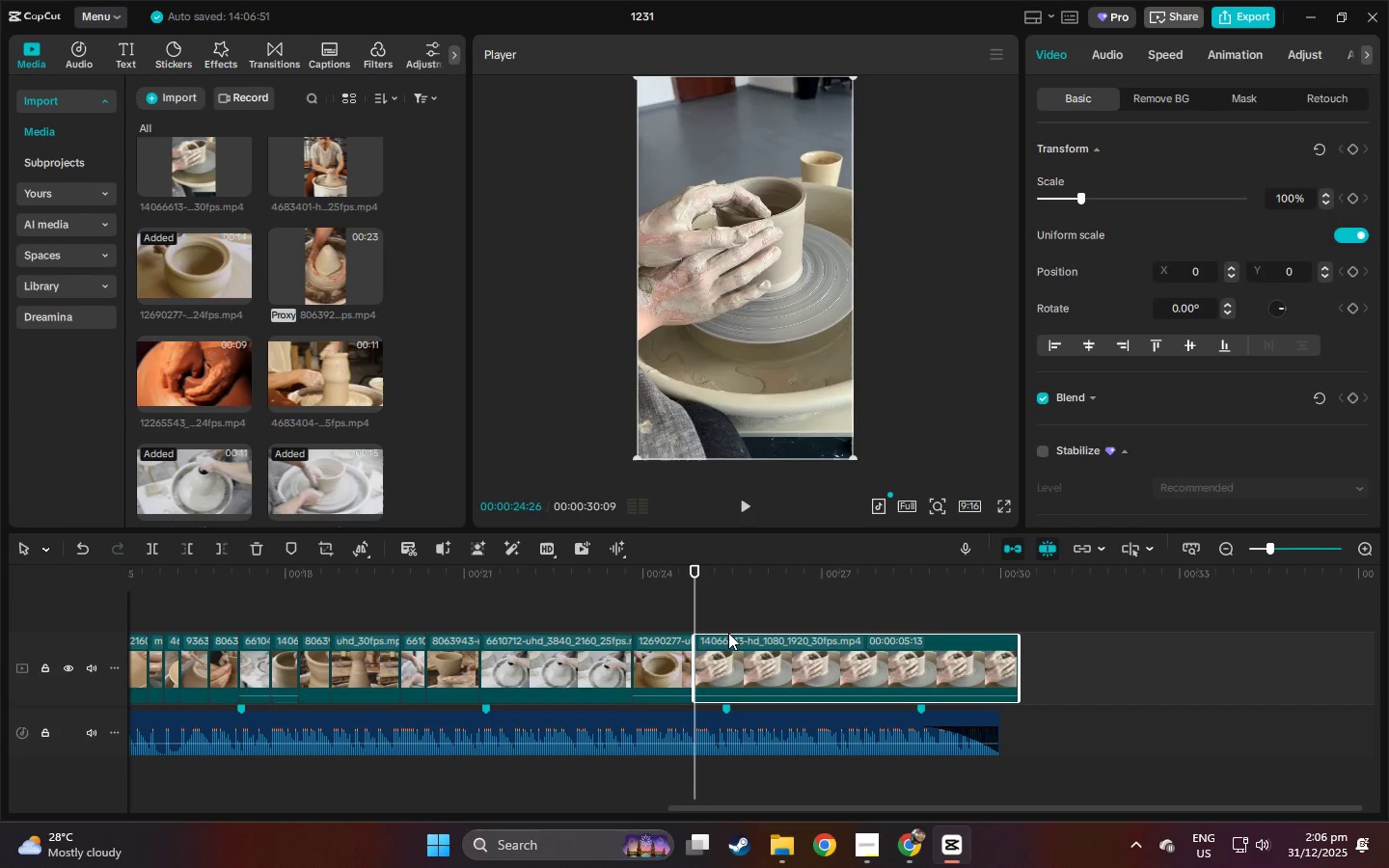 
key(Space)
 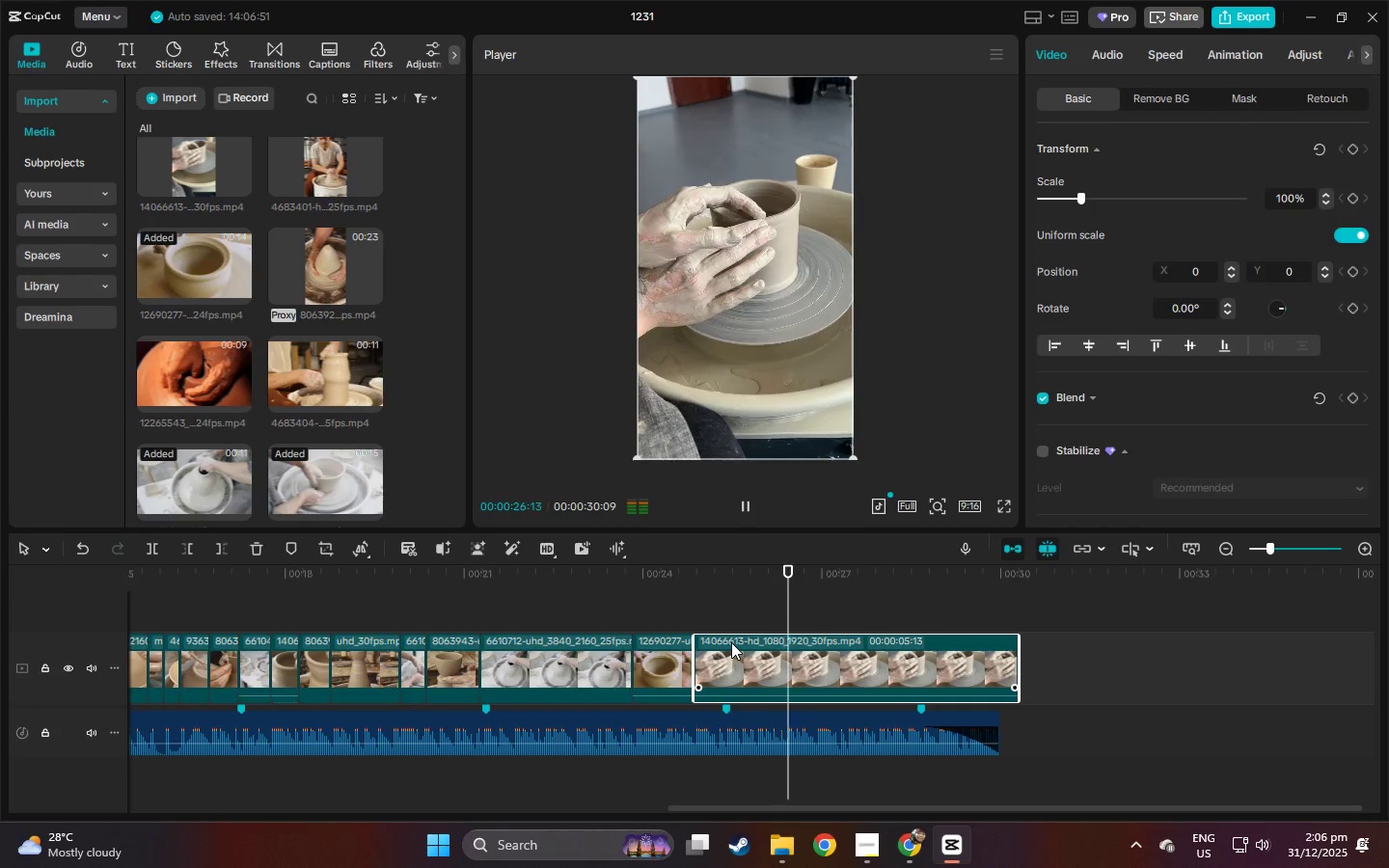 
key(Space)
 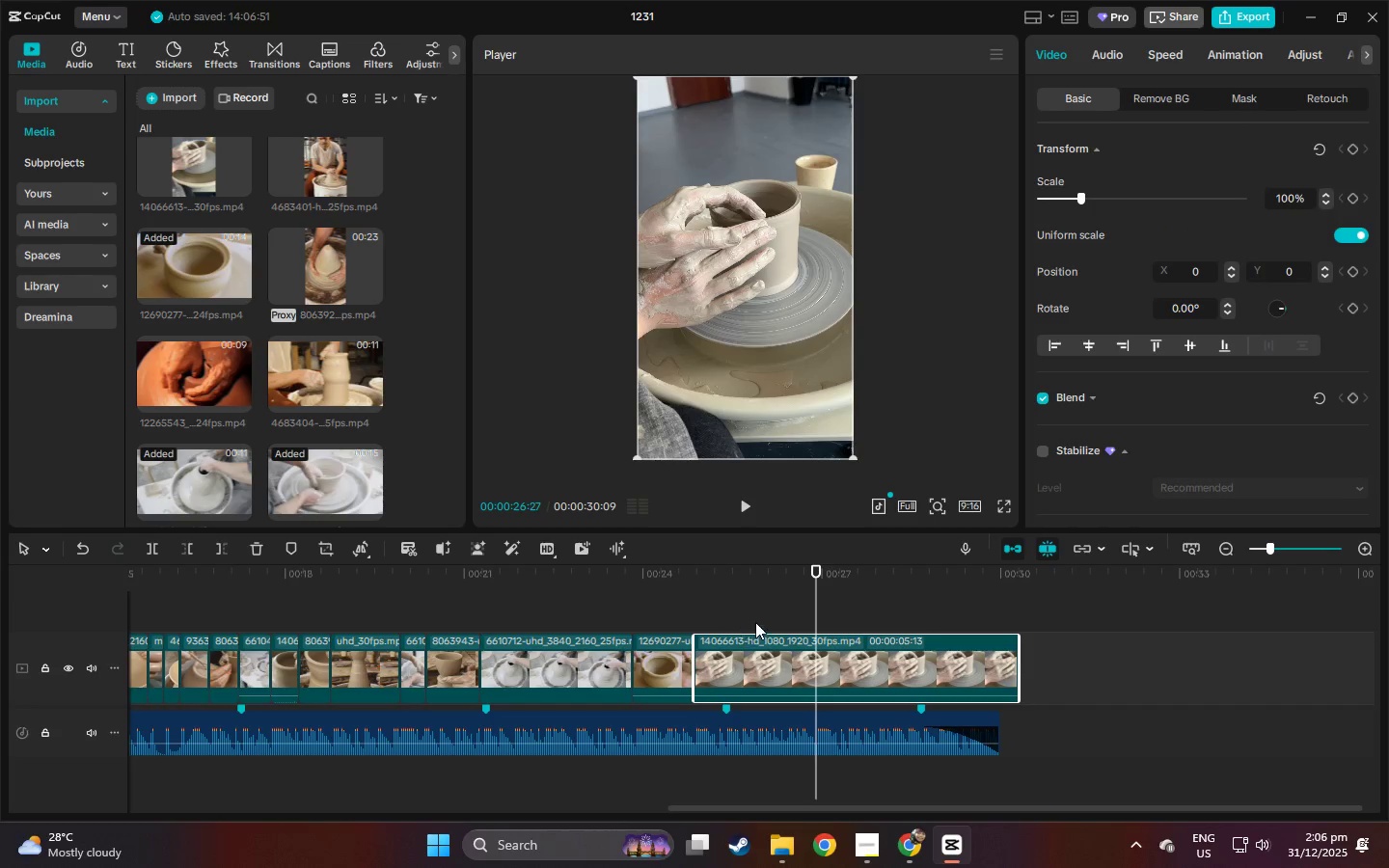 
key(Control+ControlLeft)
 